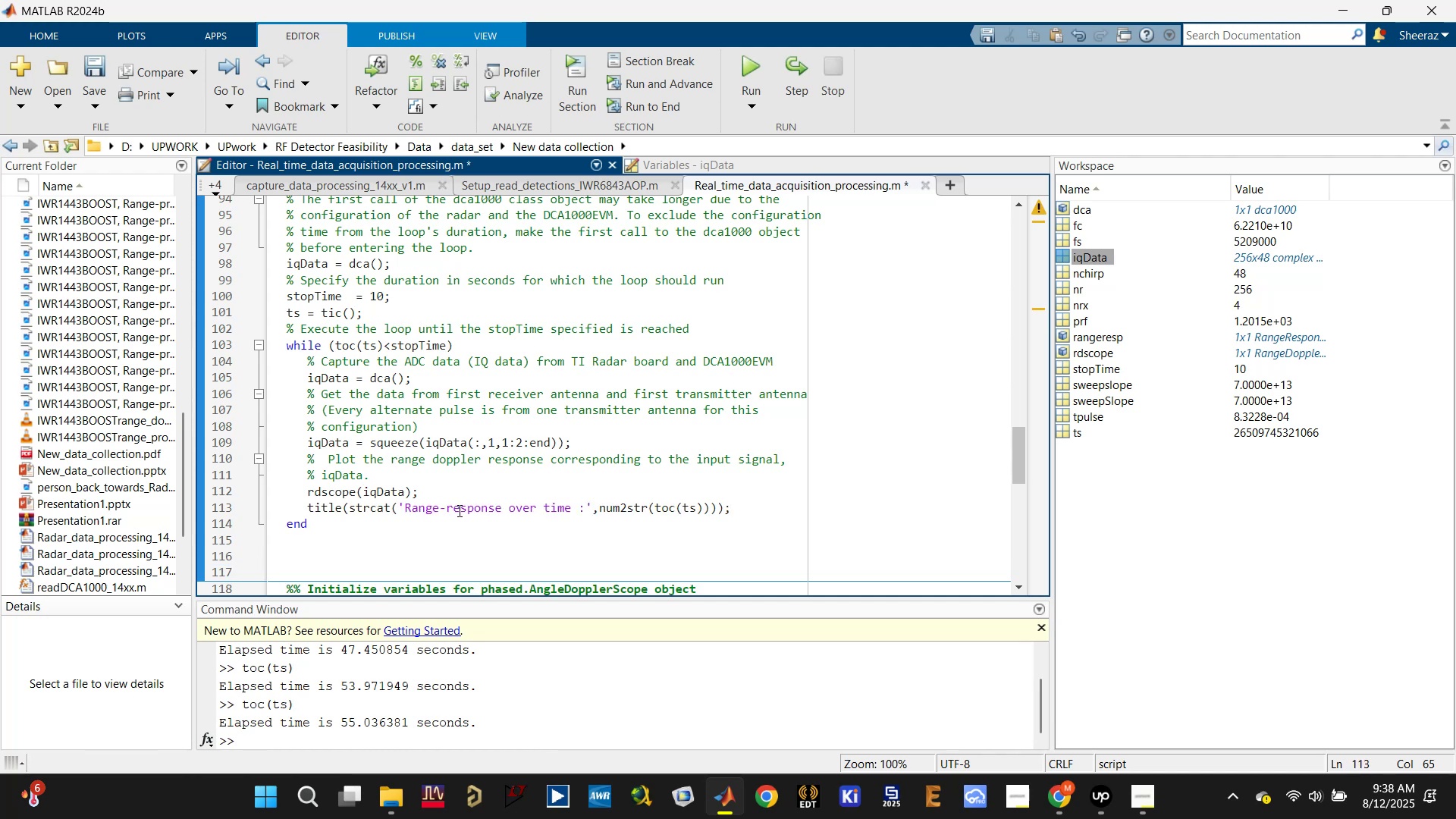 
left_click_drag(start_coordinate=[447, 510], to_coordinate=[502, 507])
 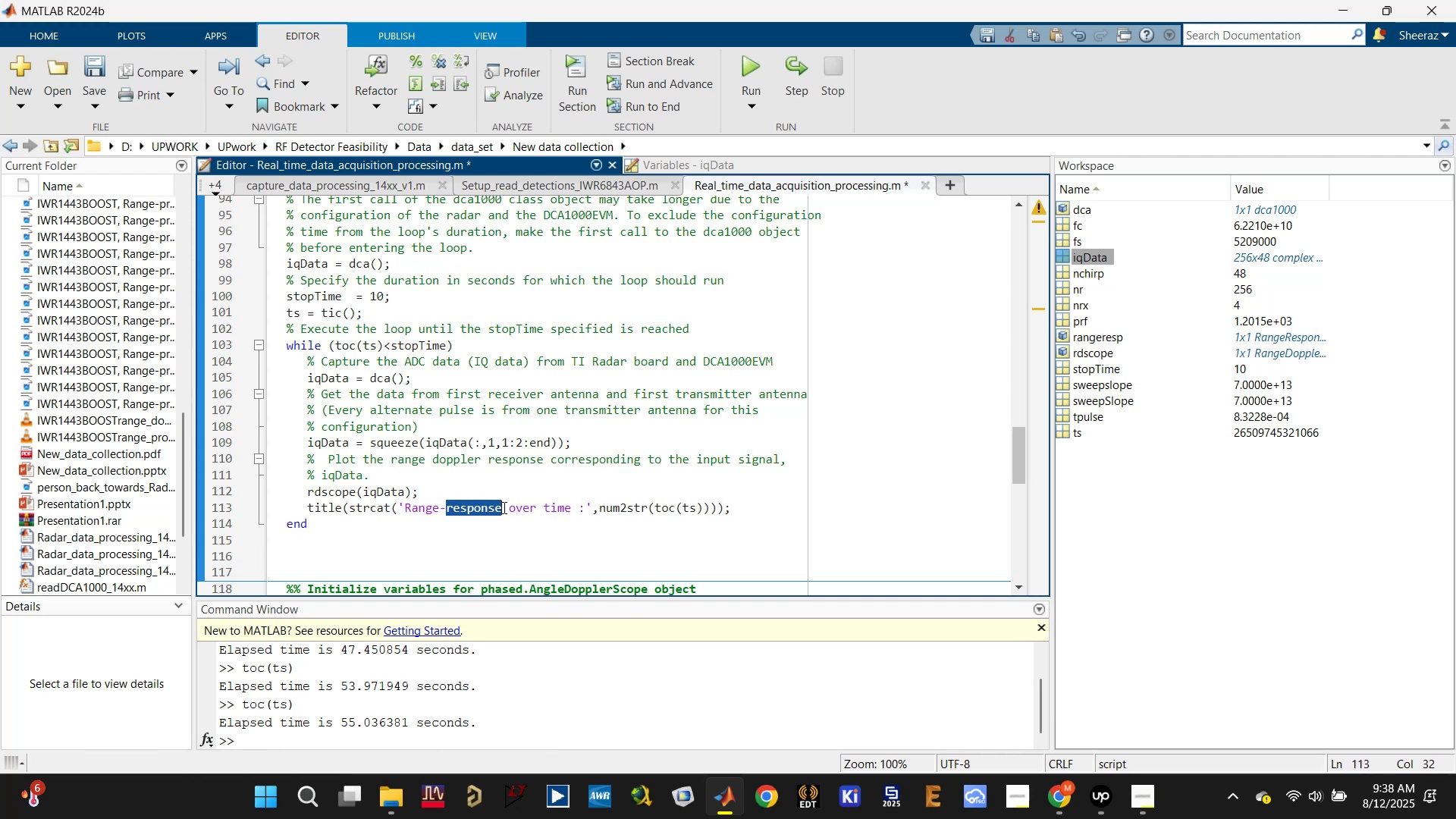 
type(d)
key(Backspace)
type(Doppler response)
 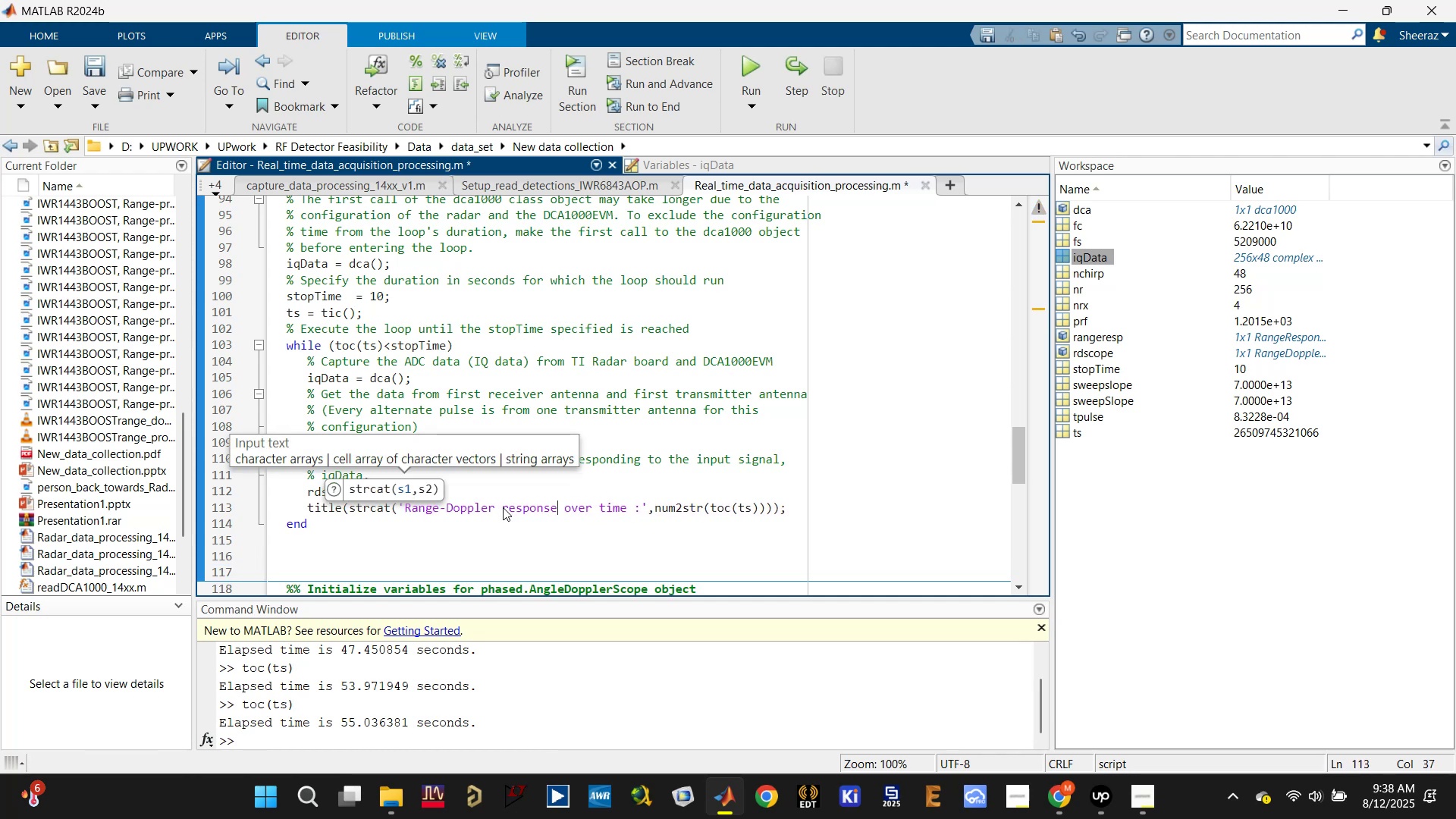 
key(Control+Enter)
 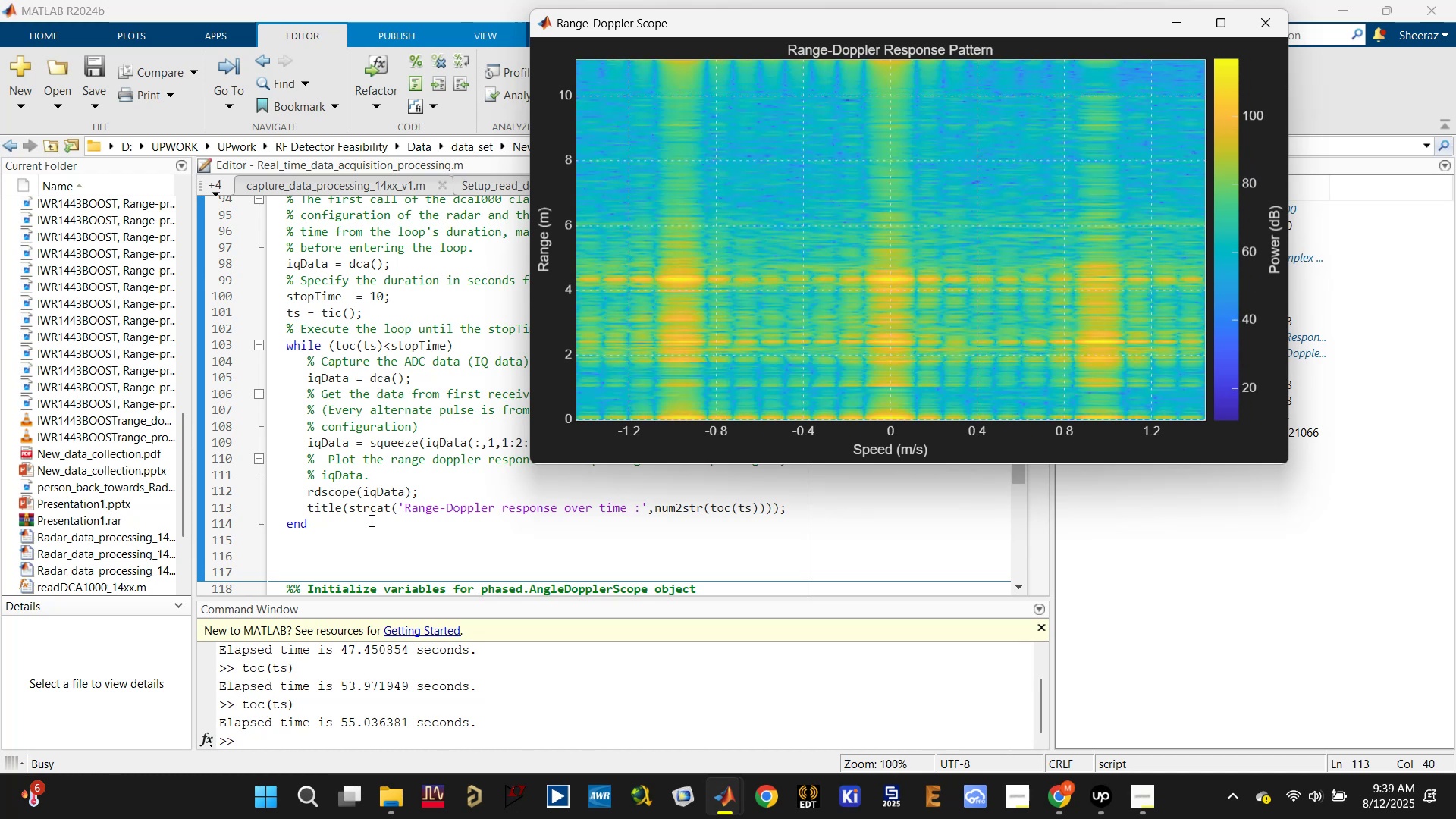 
wait(16.93)
 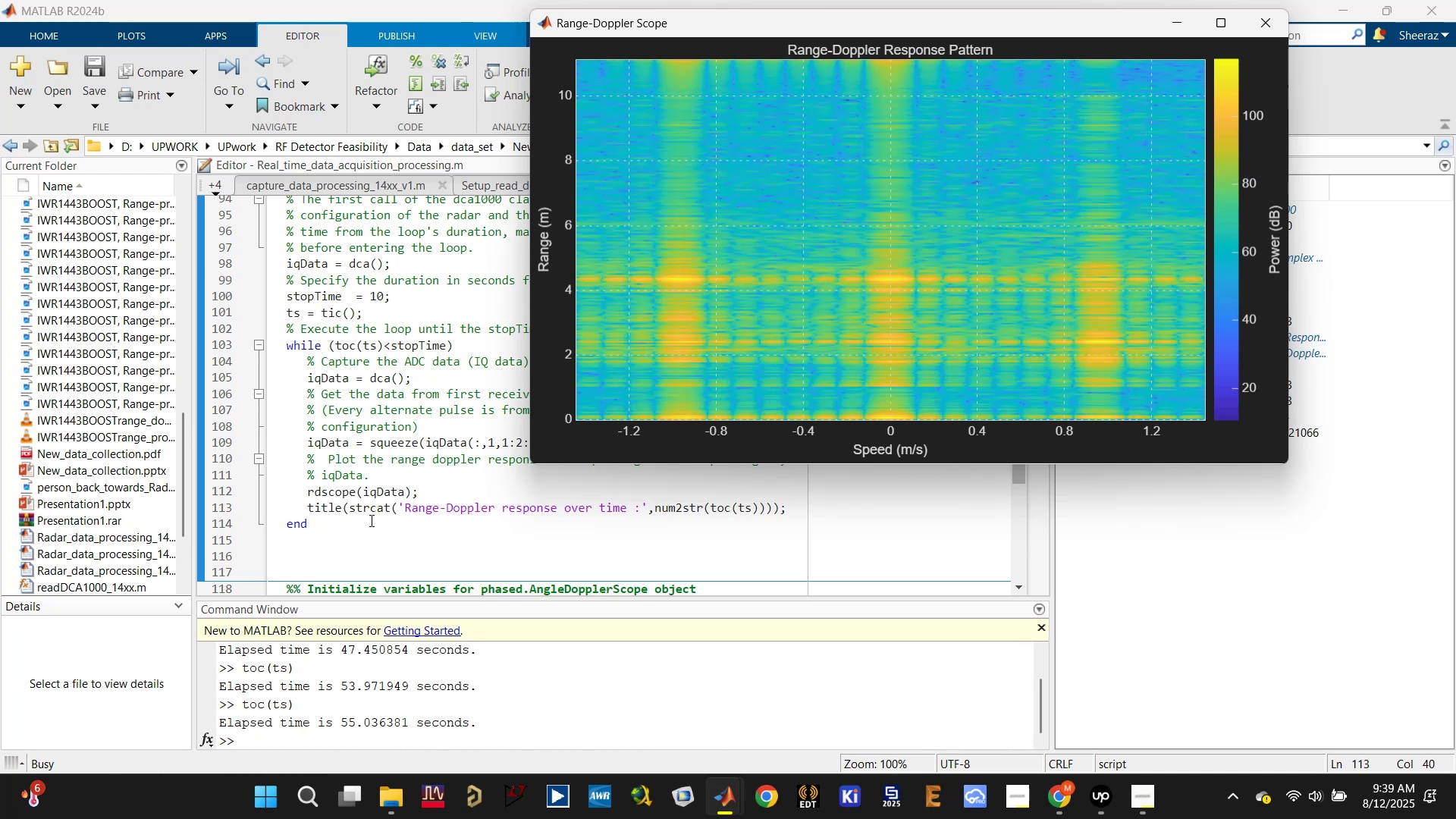 
left_click([969, 124])
 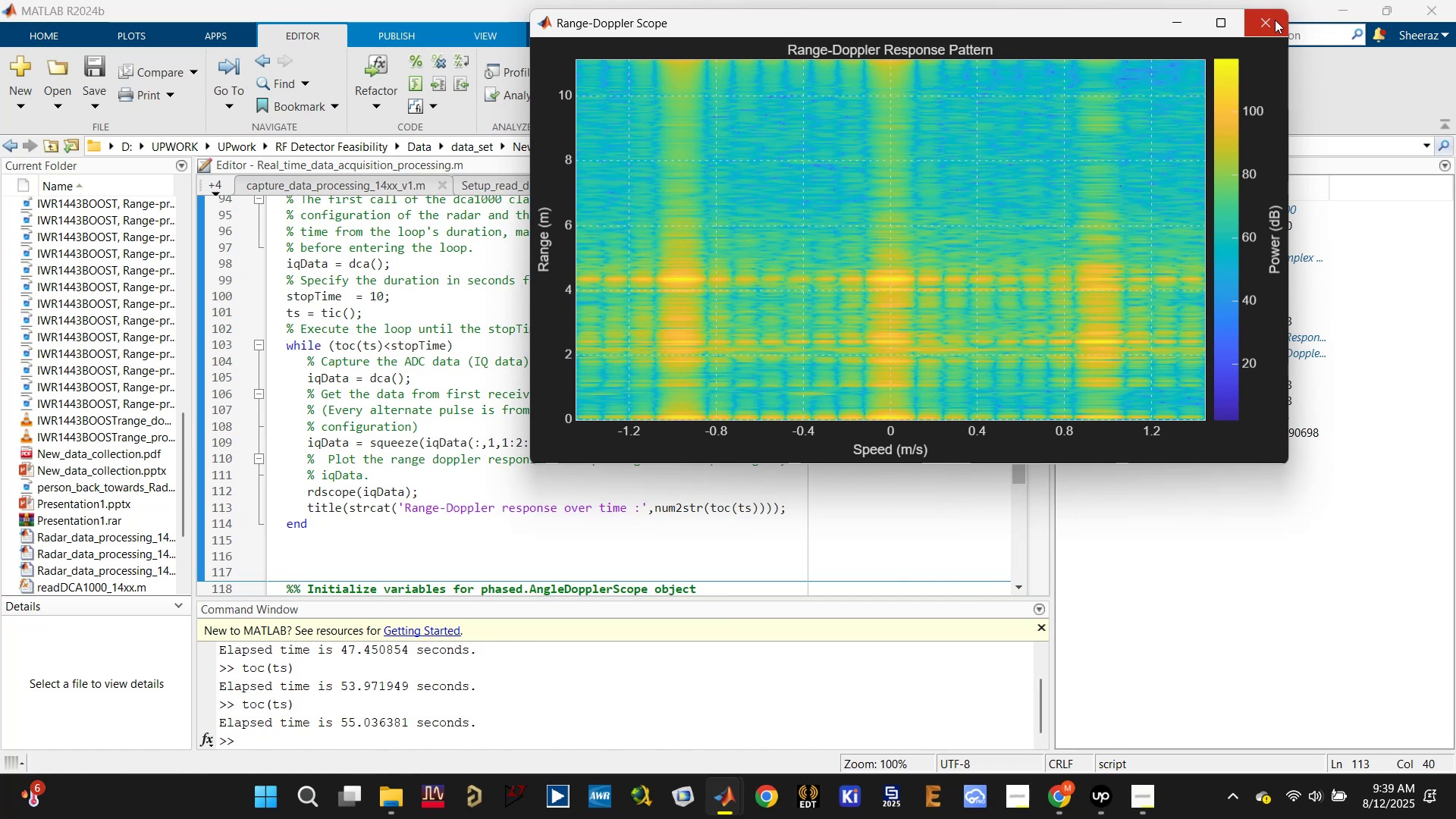 
wait(7.54)
 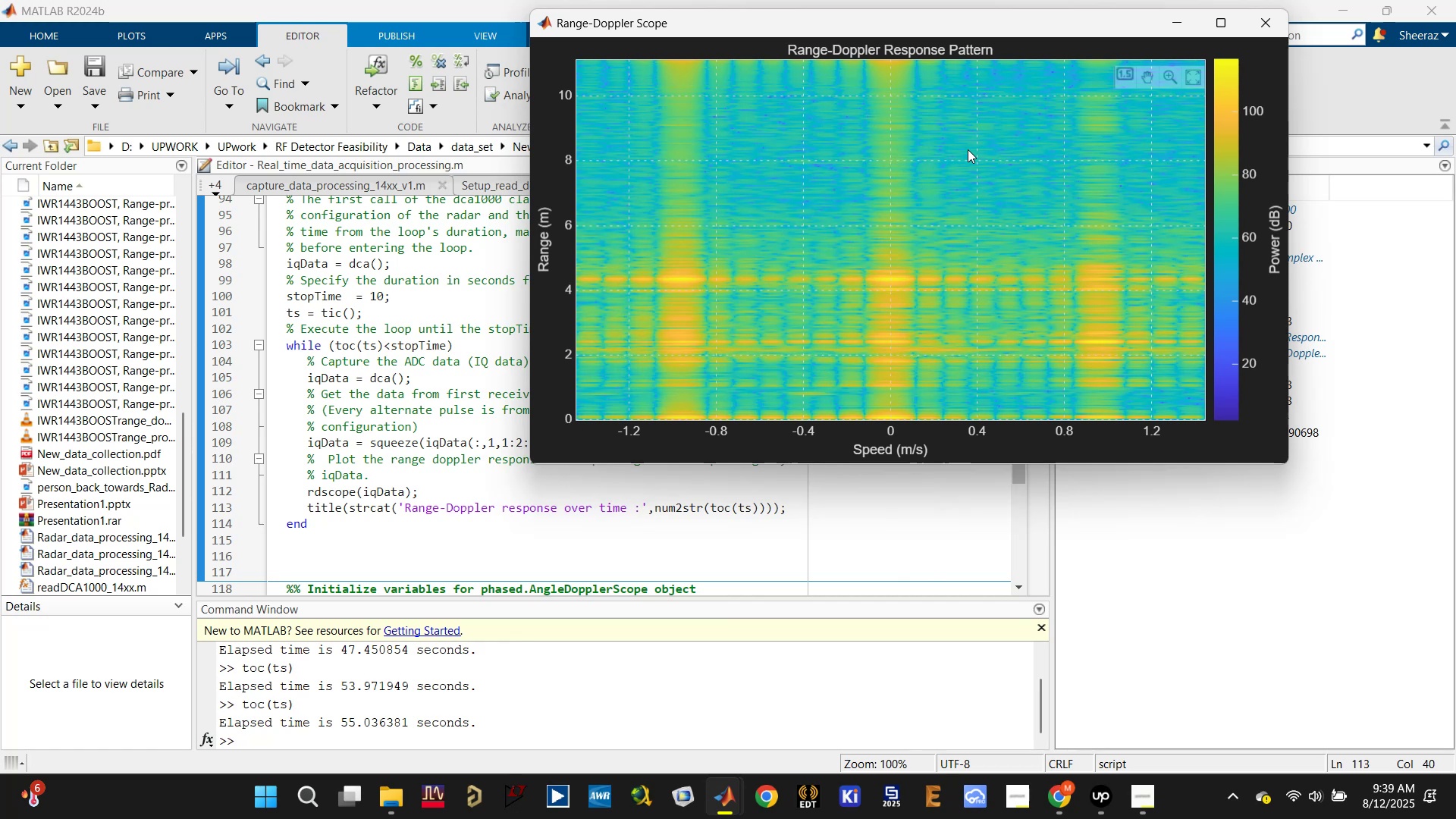 
left_click([1271, 14])
 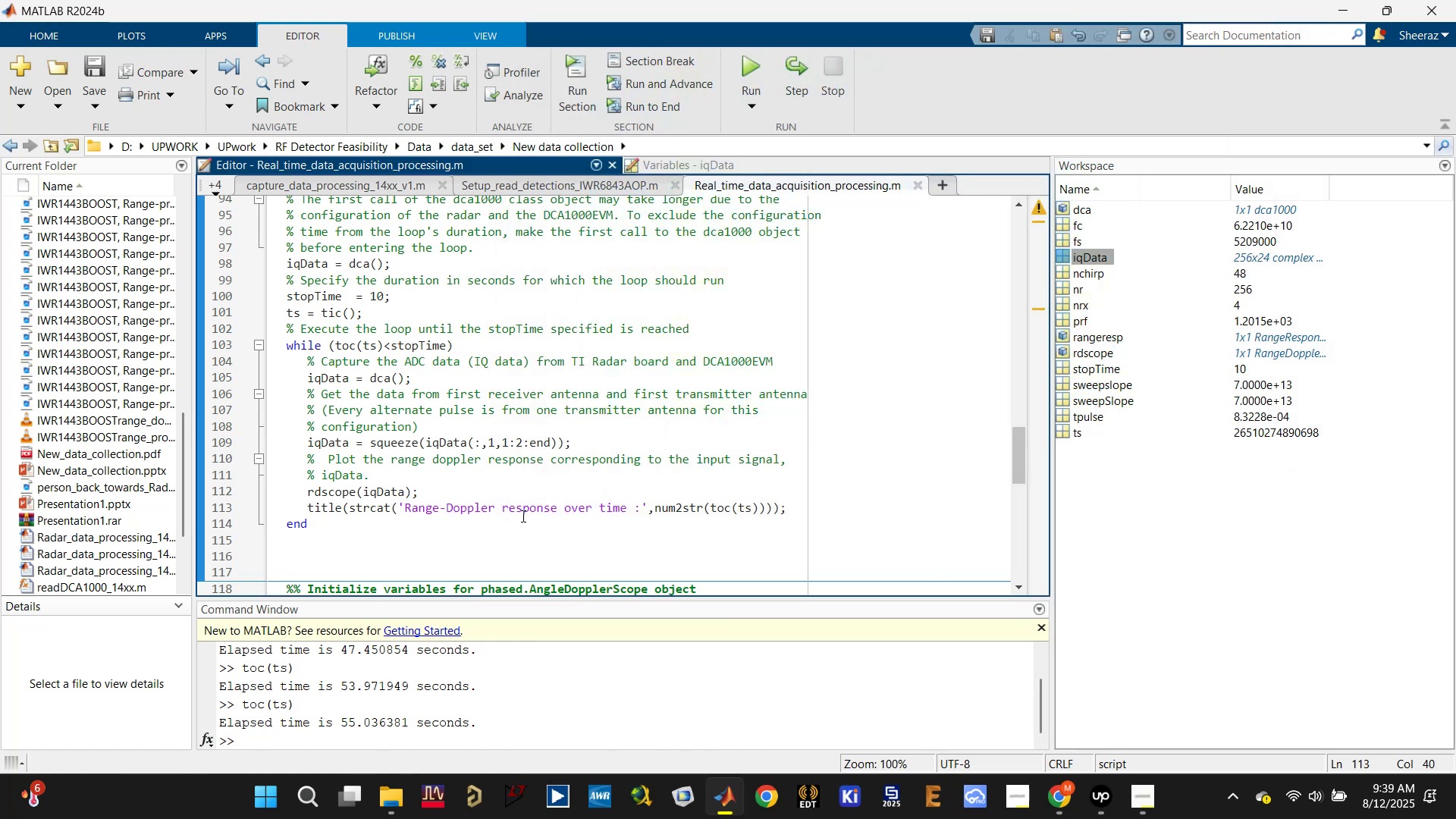 
double_click([523, 504])
 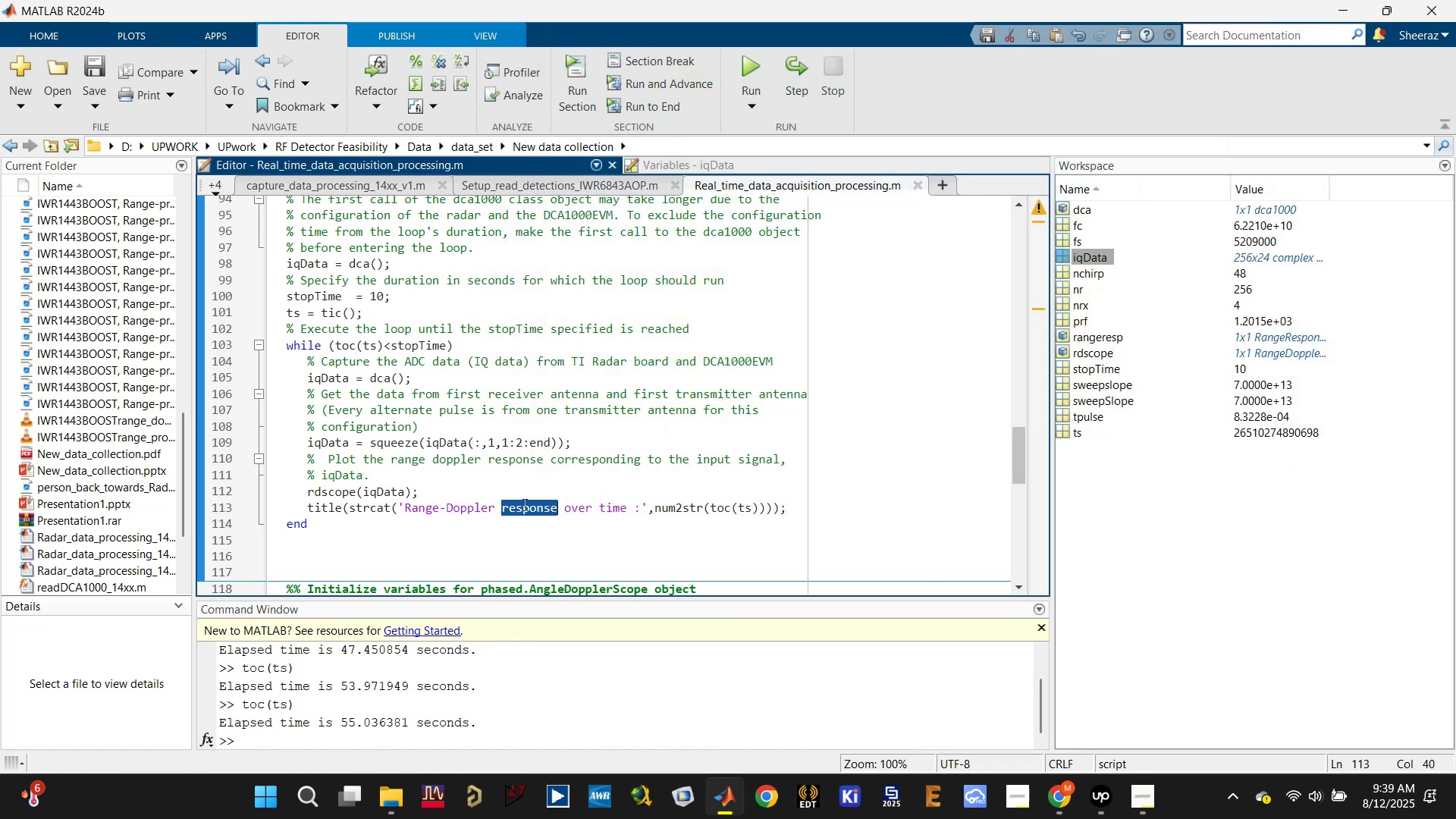 
triple_click([523, 504])
 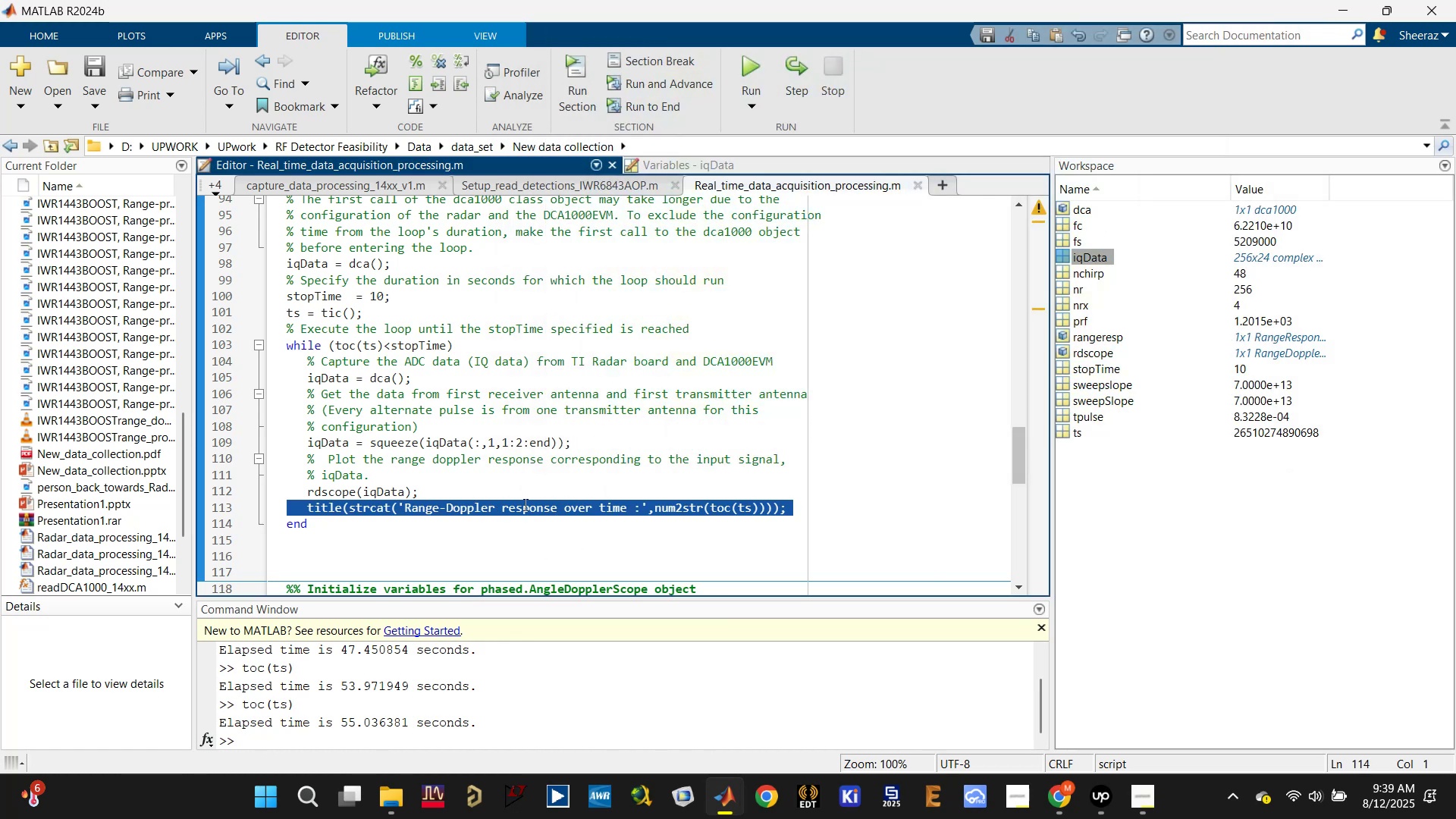 
key(Backspace)
 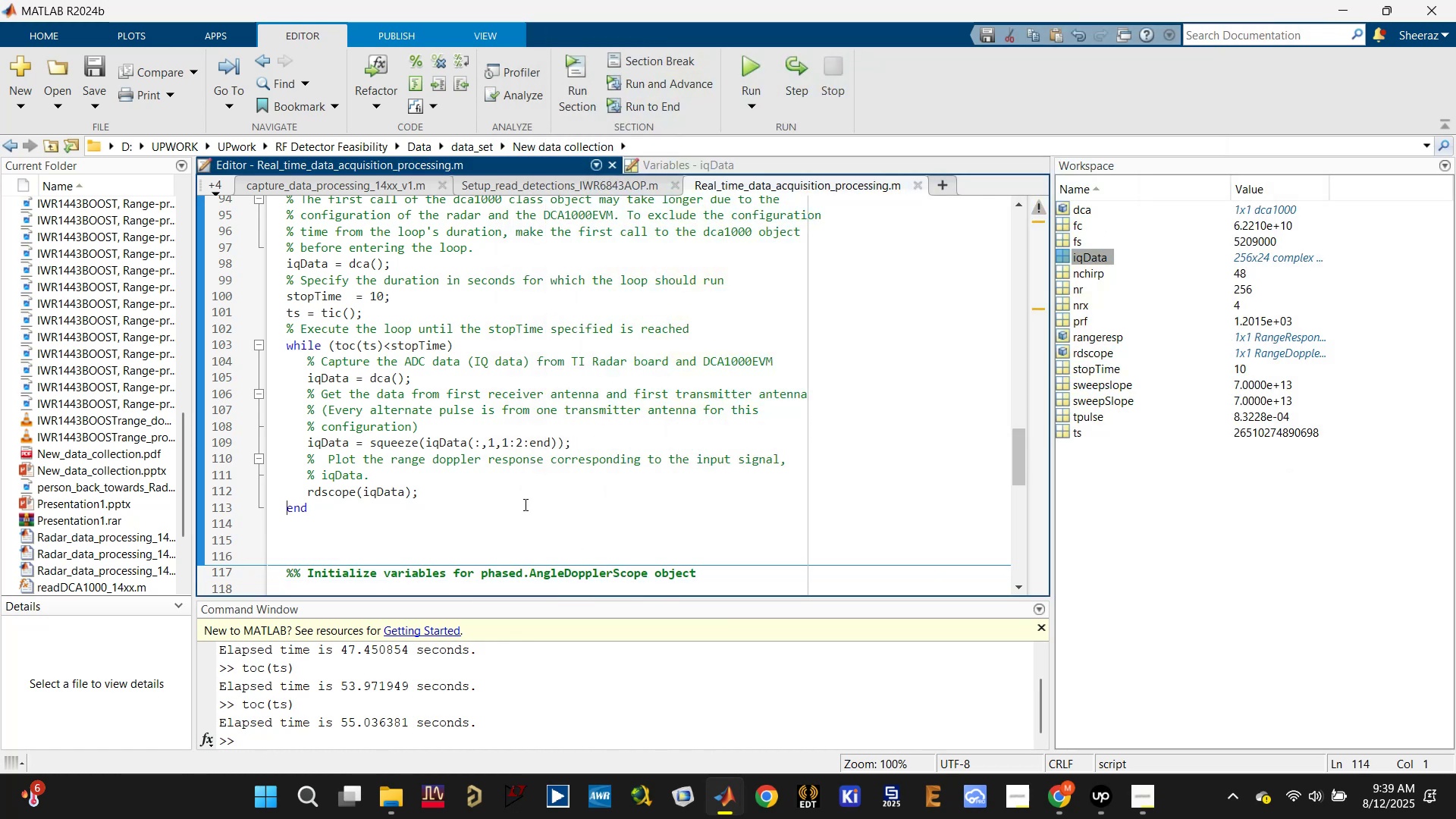 
key(Control+S)
 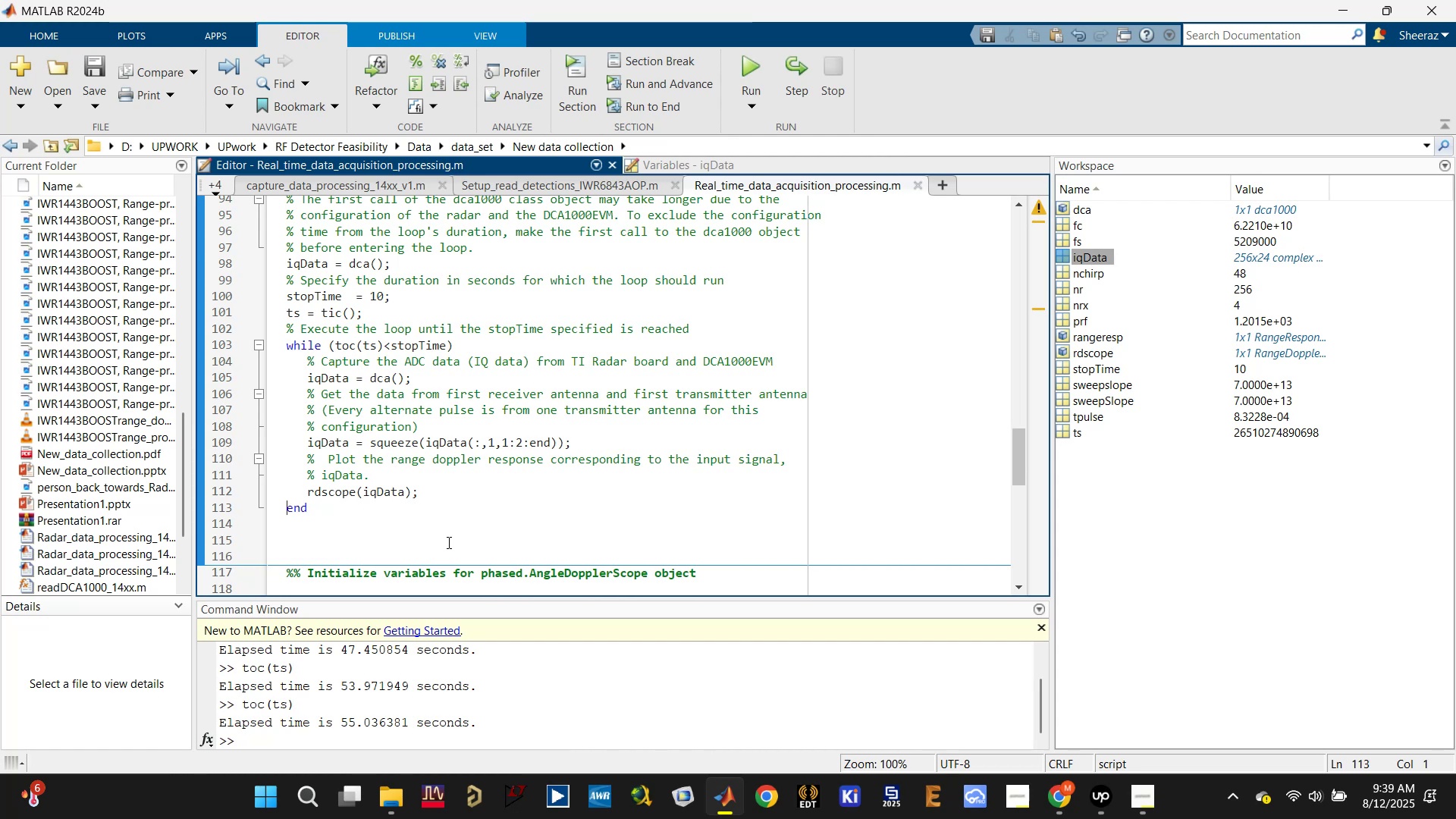 
scroll: coordinate [666, 533], scroll_direction: down, amount: 14.0
 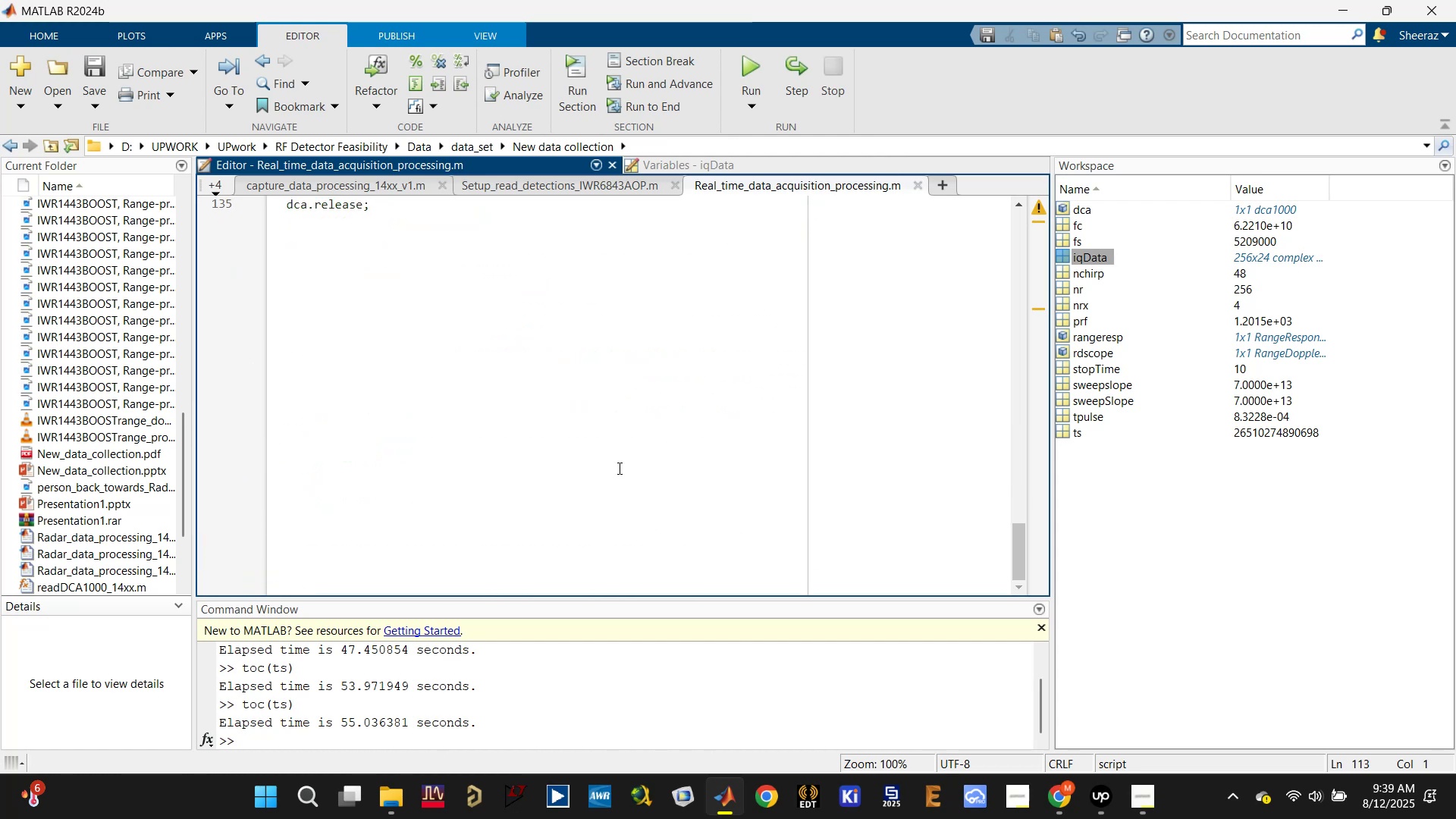 
left_click([614, 457])
 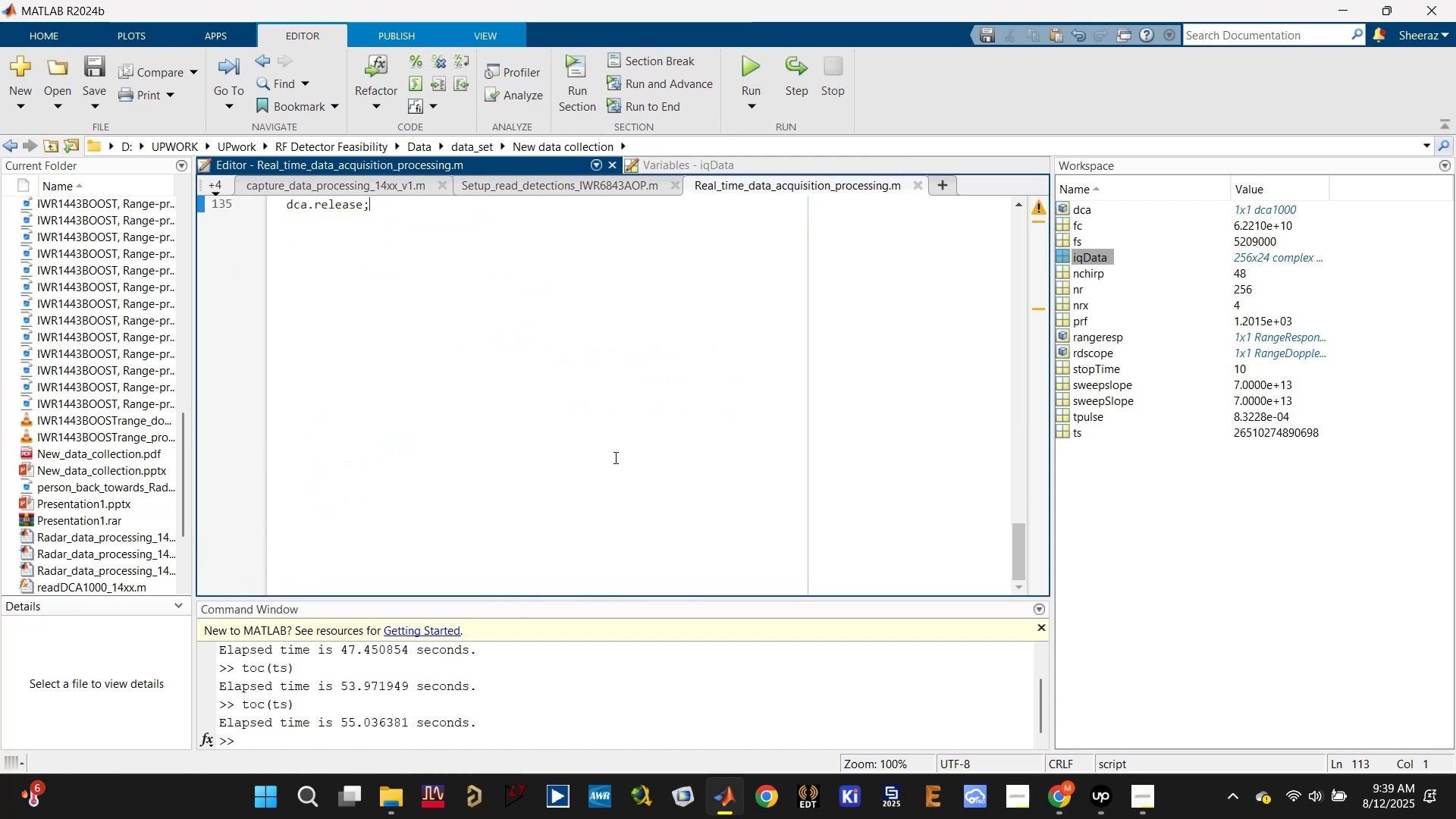 
key(Control+Enter)
 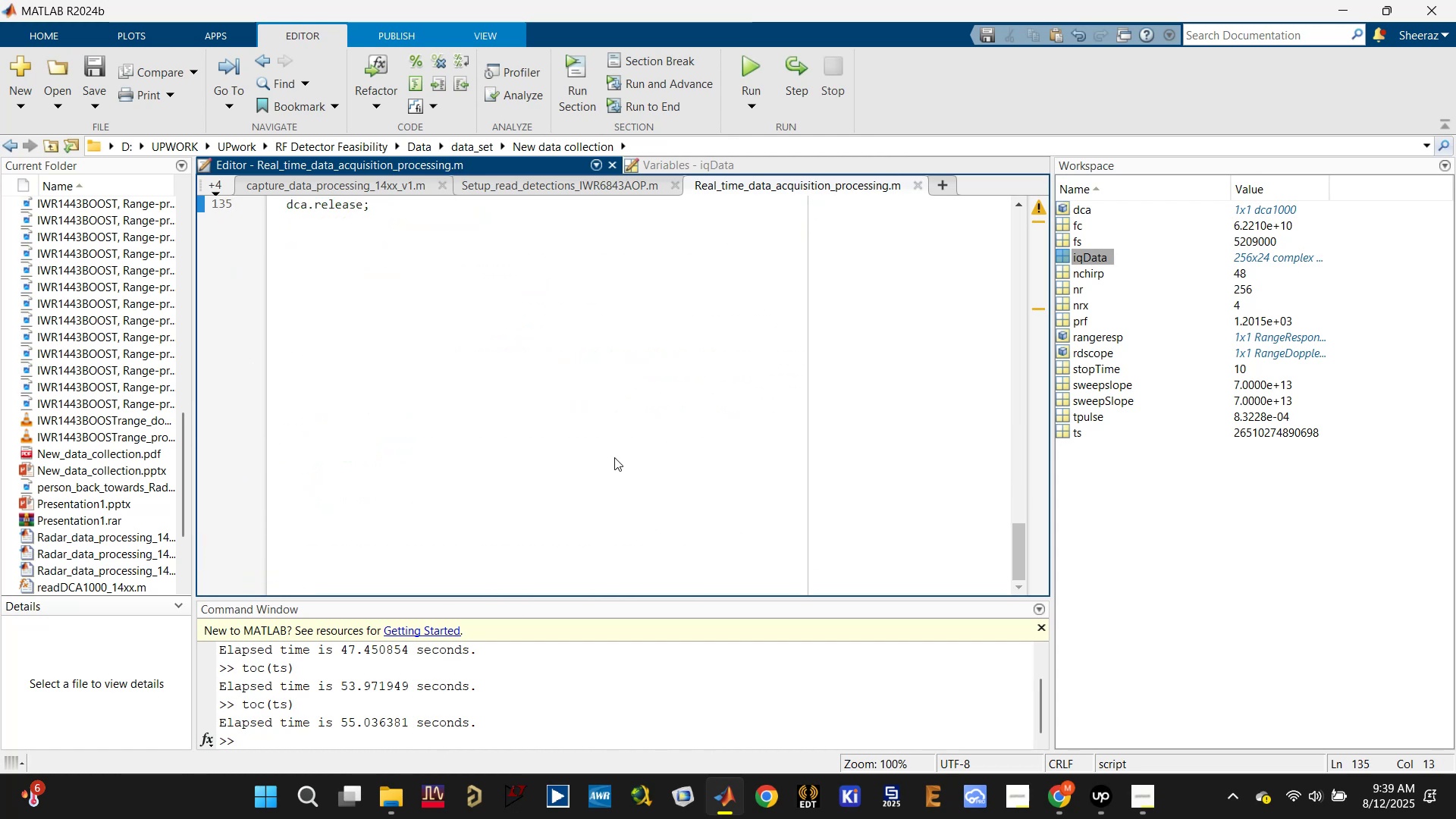 
scroll: coordinate [613, 457], scroll_direction: up, amount: 6.0
 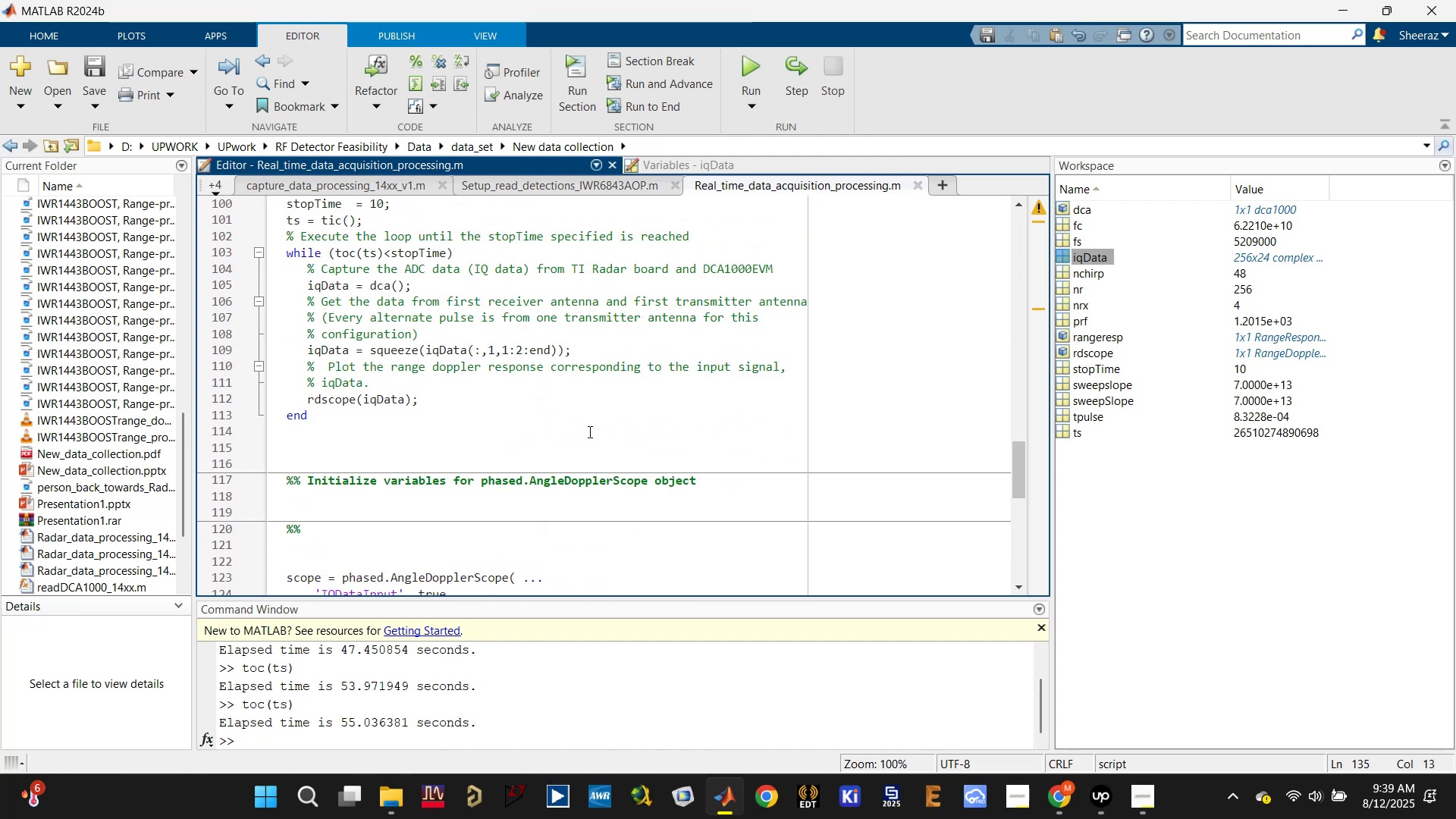 
key(Control+ControlLeft)
 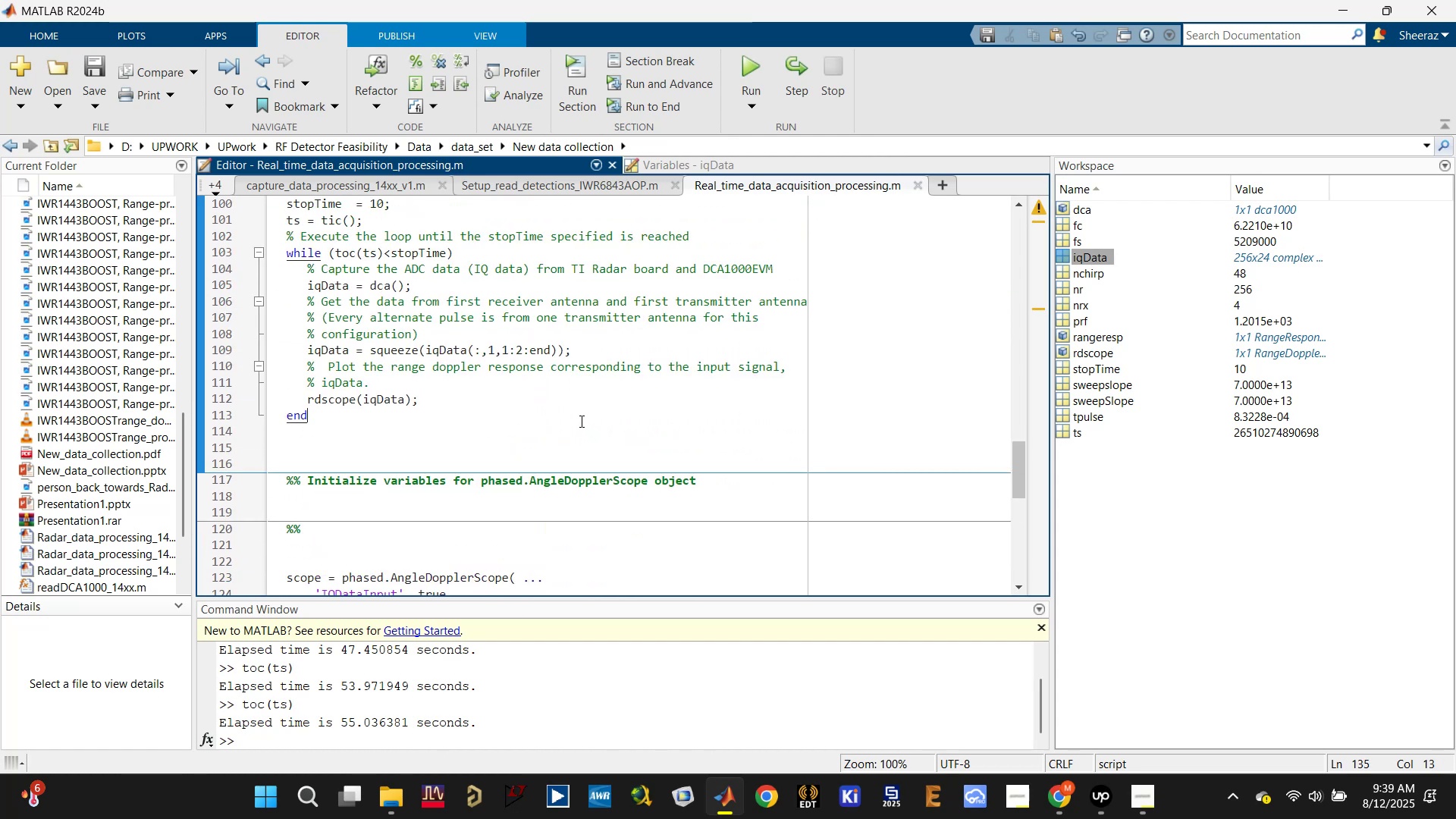 
key(Control+S)
 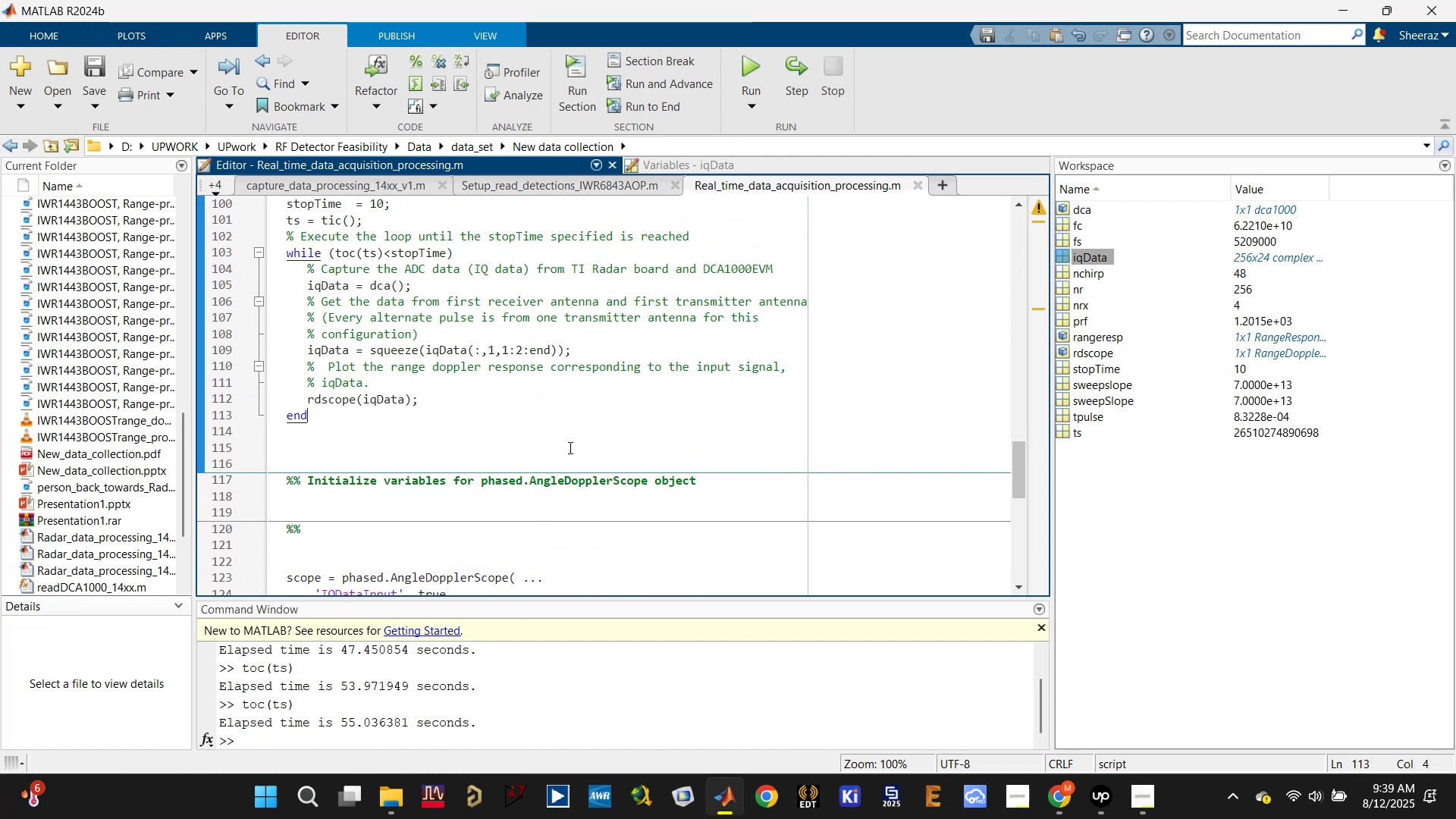 
scroll: coordinate [568, 458], scroll_direction: none, amount: 0.0
 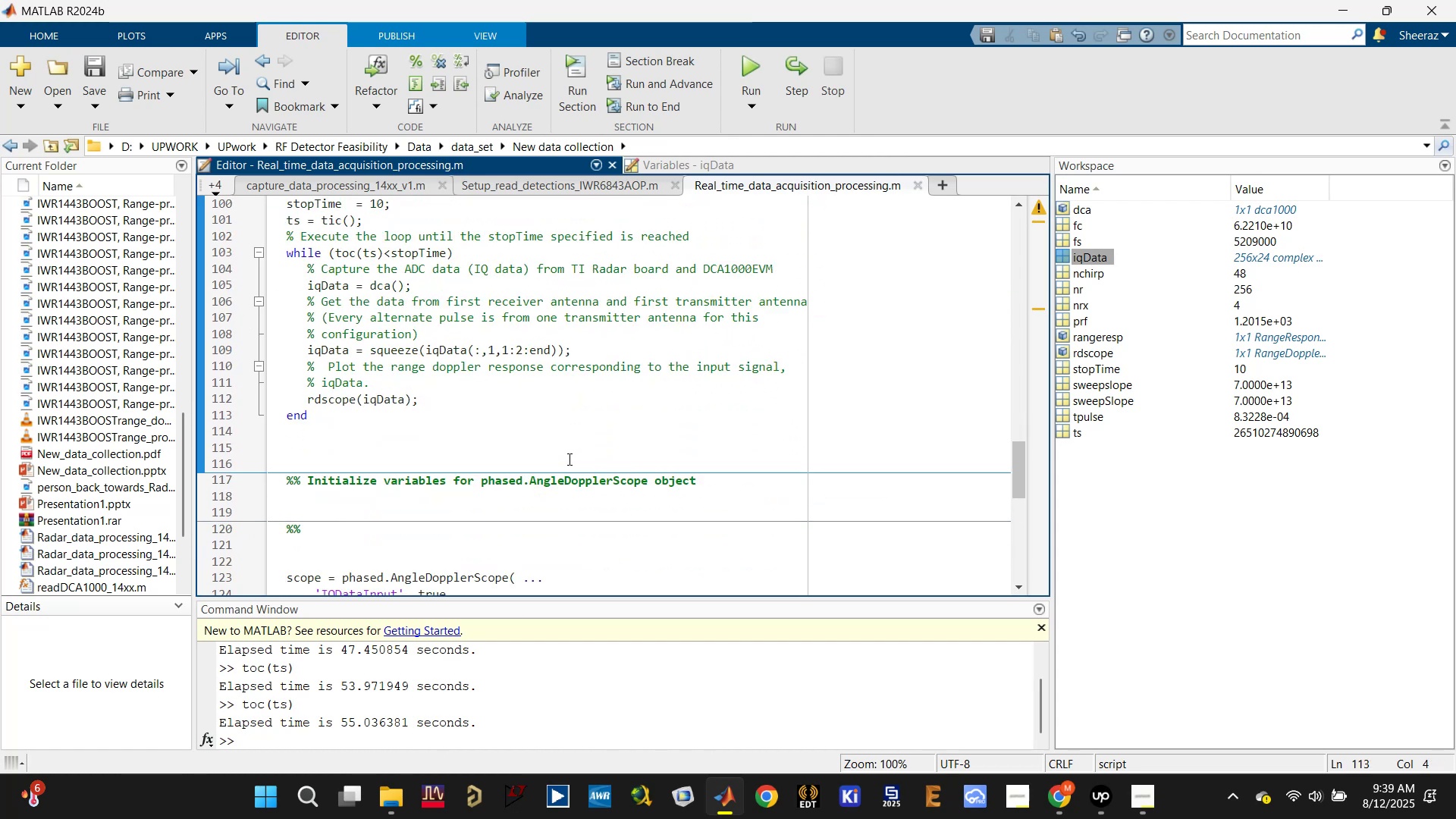 
scroll: coordinate [432, 391], scroll_direction: up, amount: 5.0
 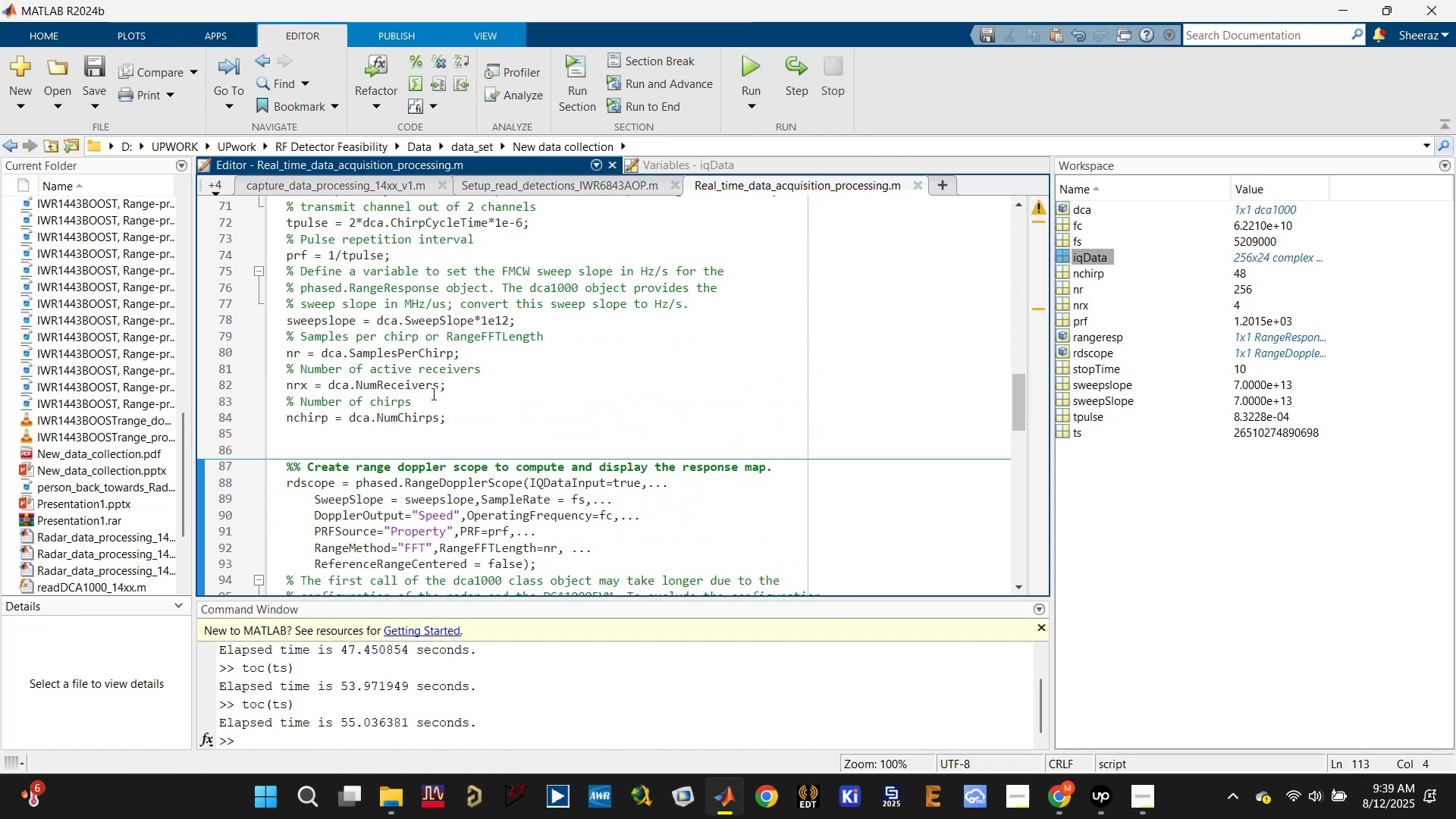 
scroll: coordinate [409, 433], scroll_direction: down, amount: 1.0
 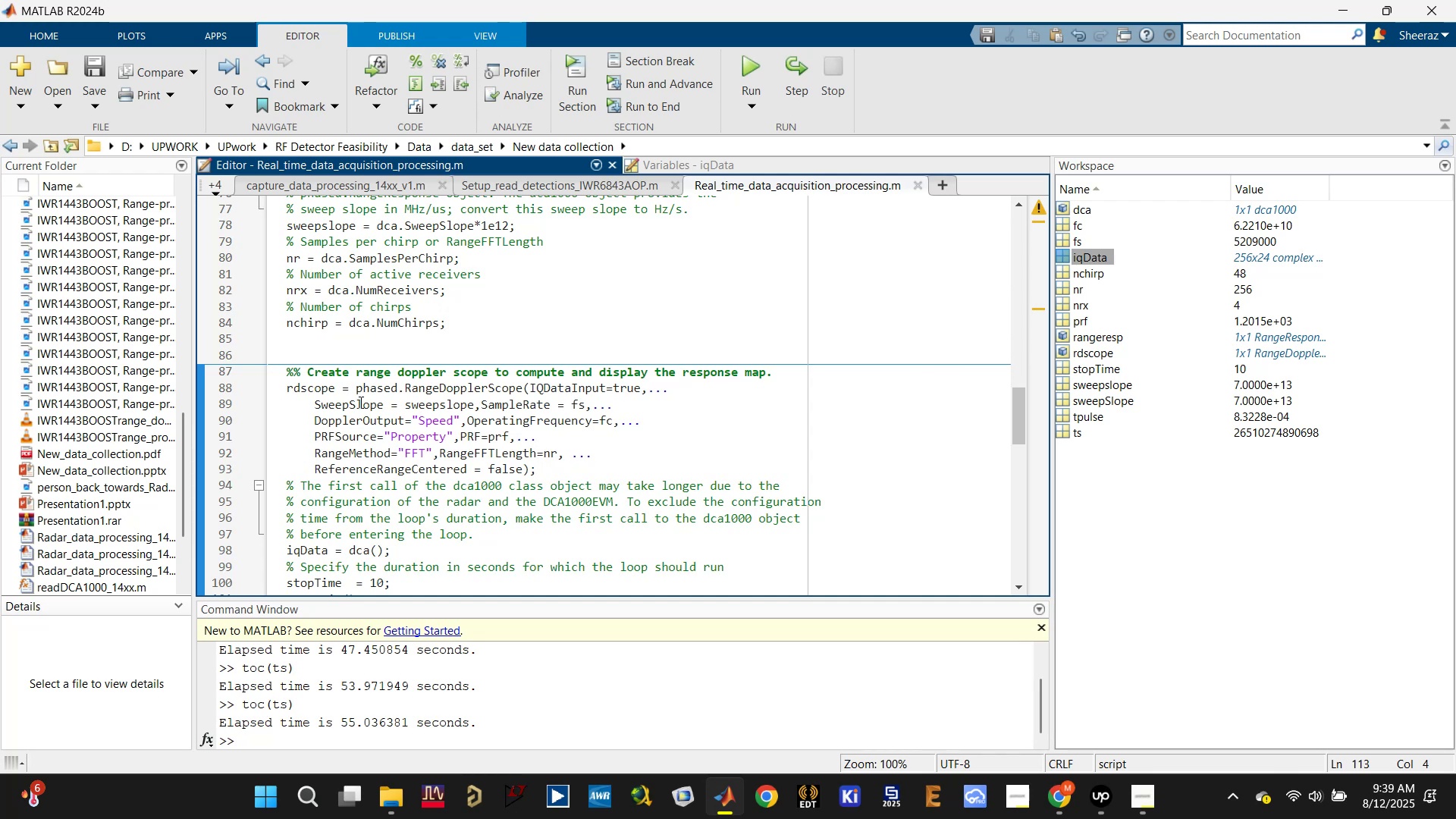 
left_click([359, 405])
 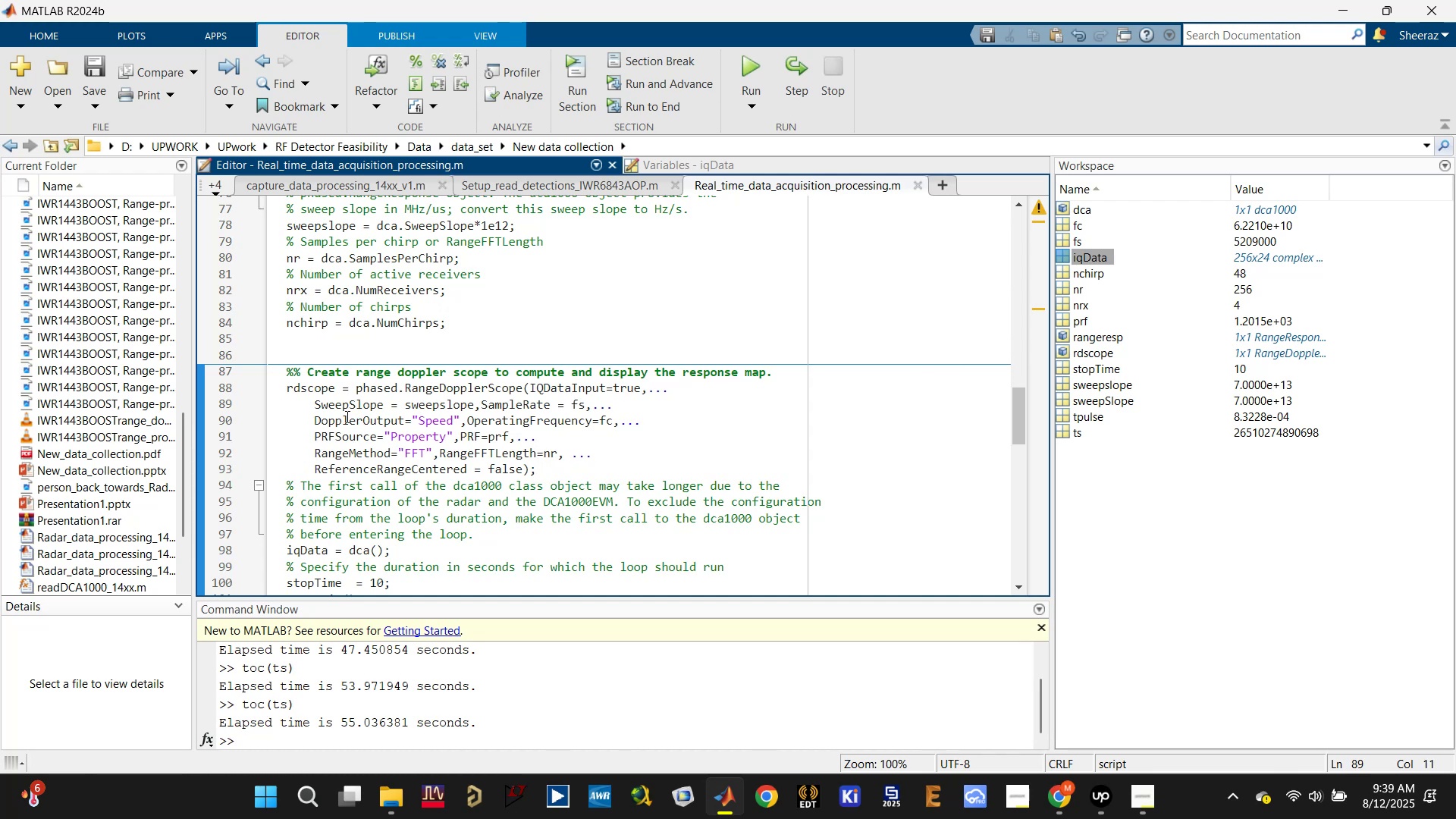 
double_click([306, 390])
 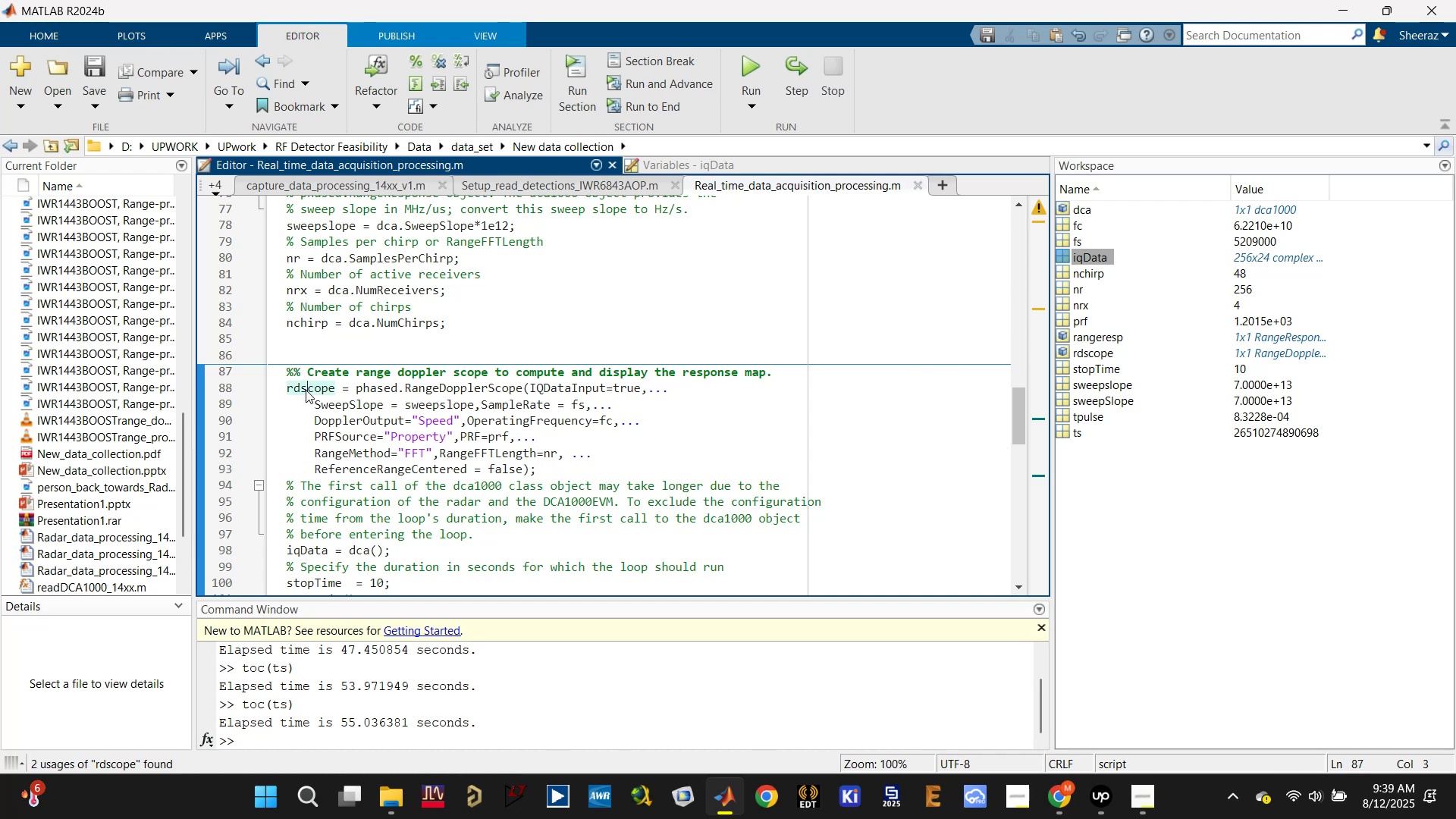 
triple_click([306, 390])
 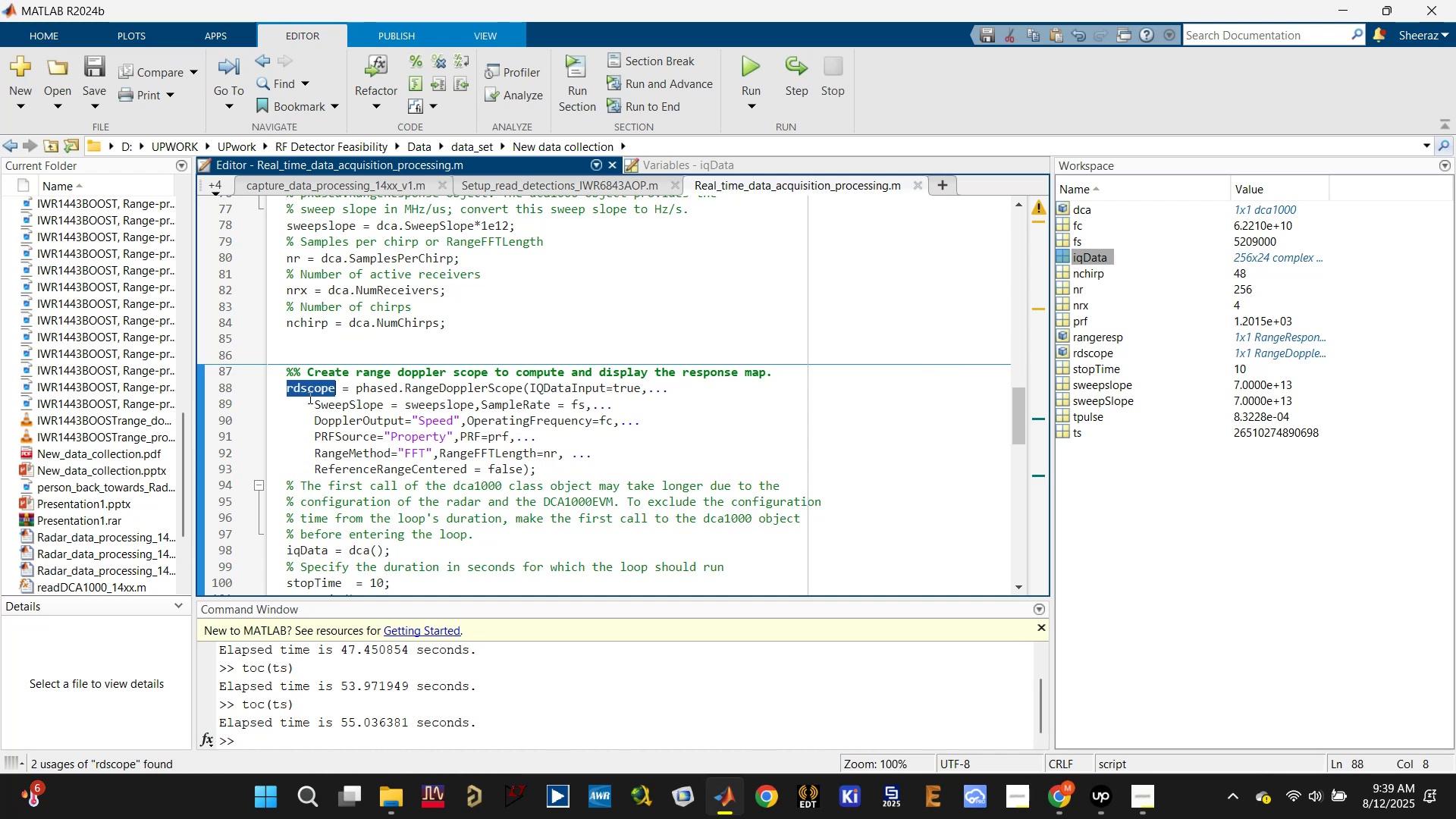 
scroll: coordinate [317, 420], scroll_direction: down, amount: 4.0
 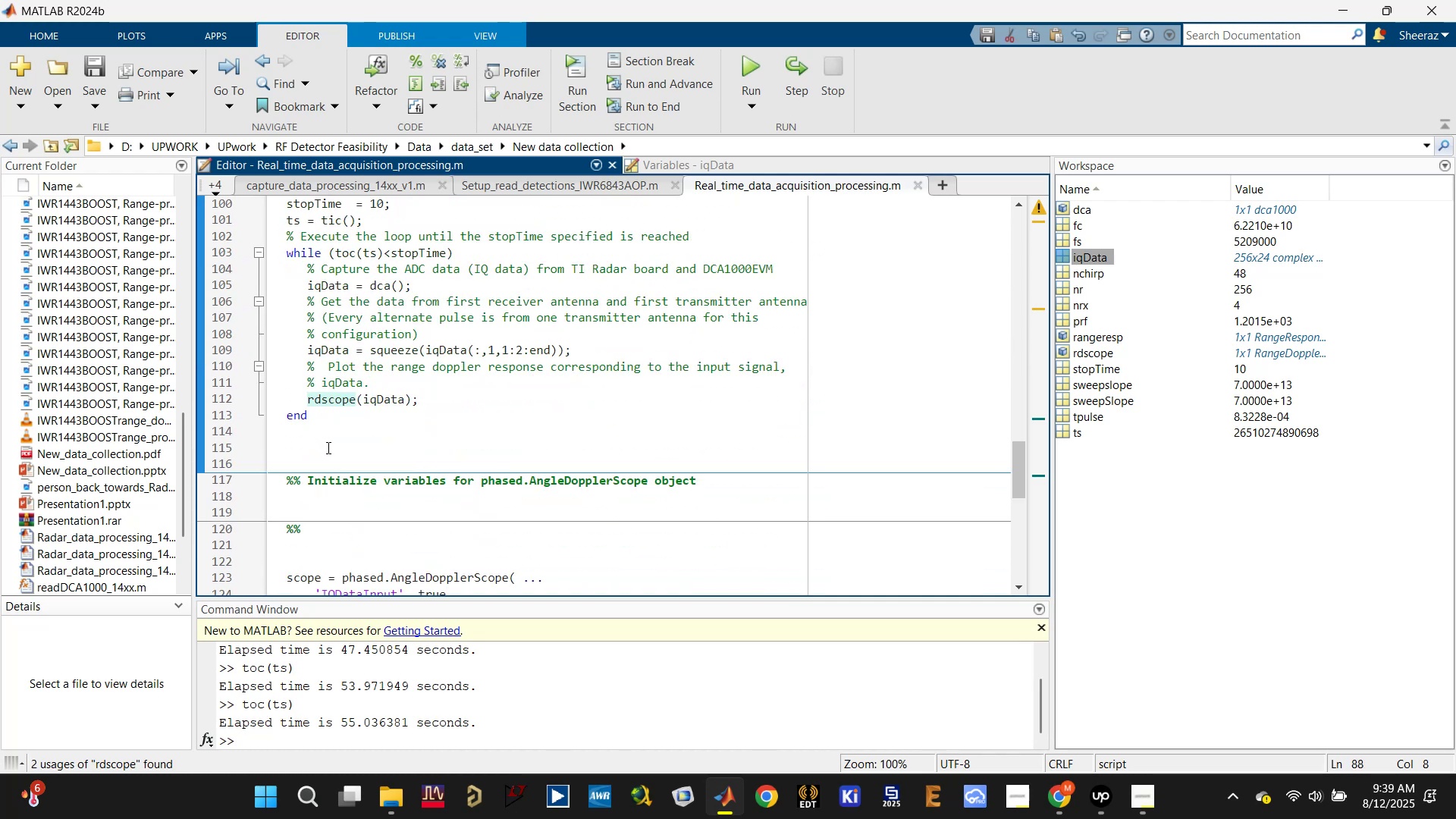 
key(Control+C)
 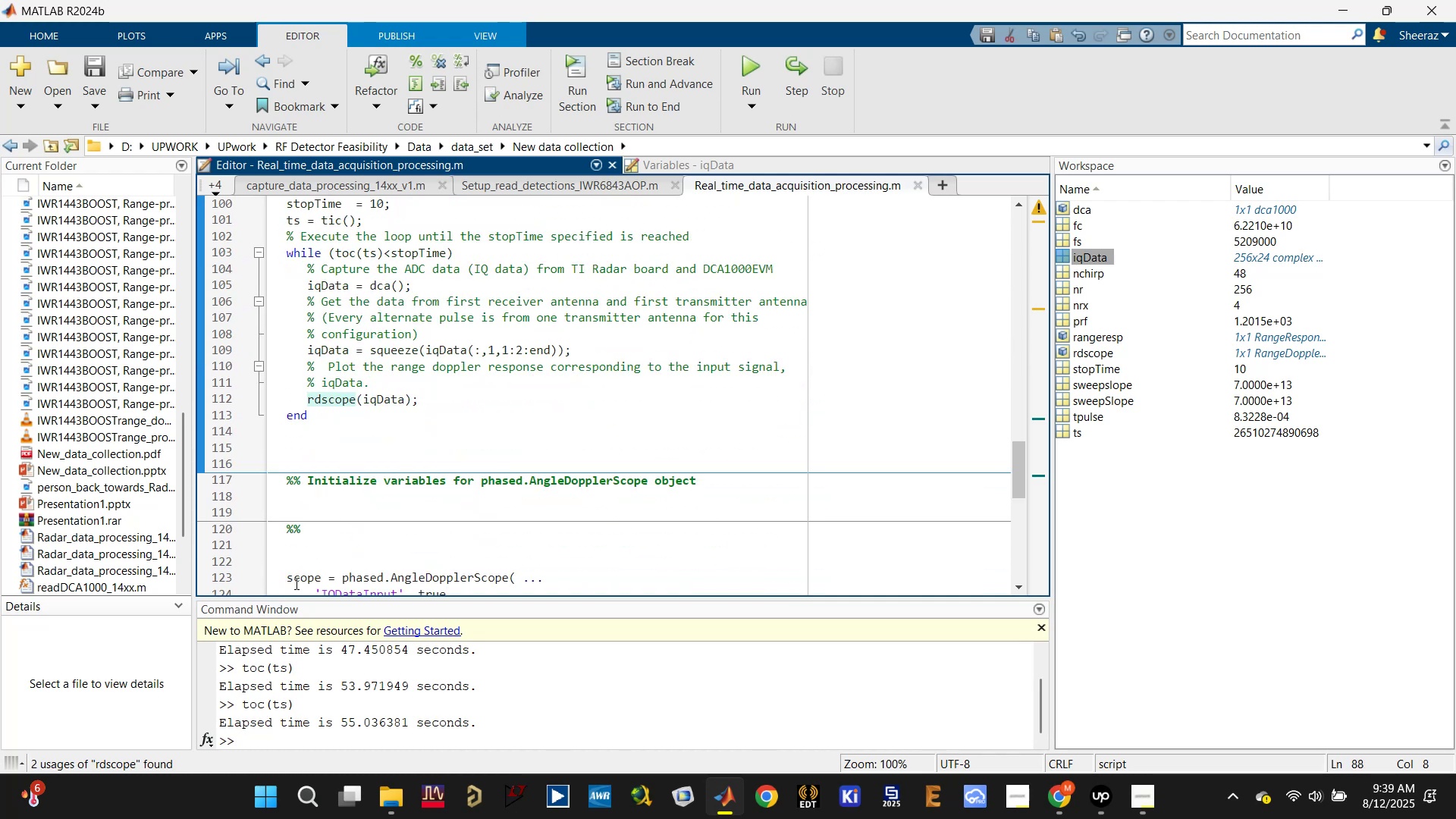 
double_click([296, 579])
 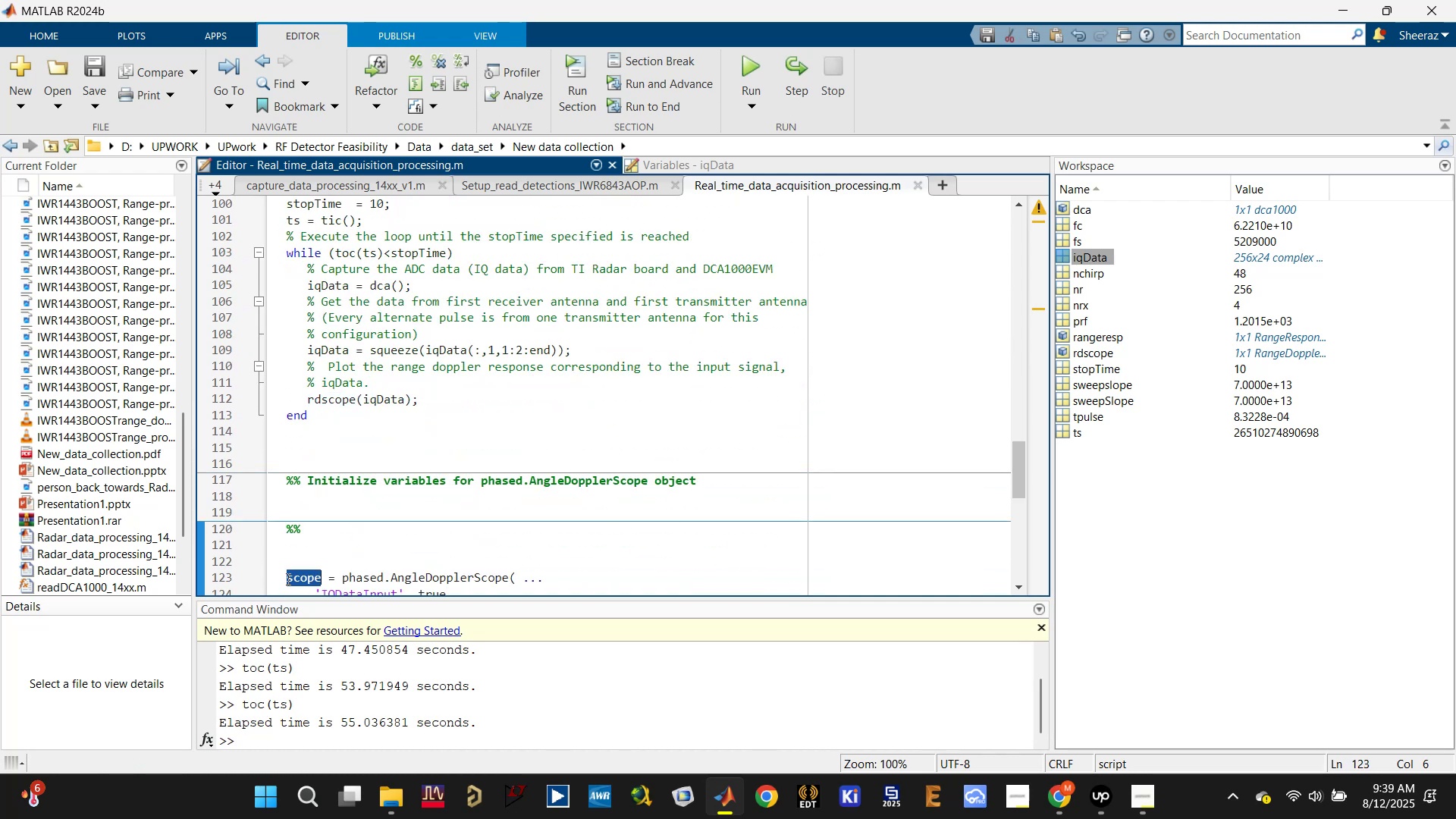 
left_click([285, 578])
 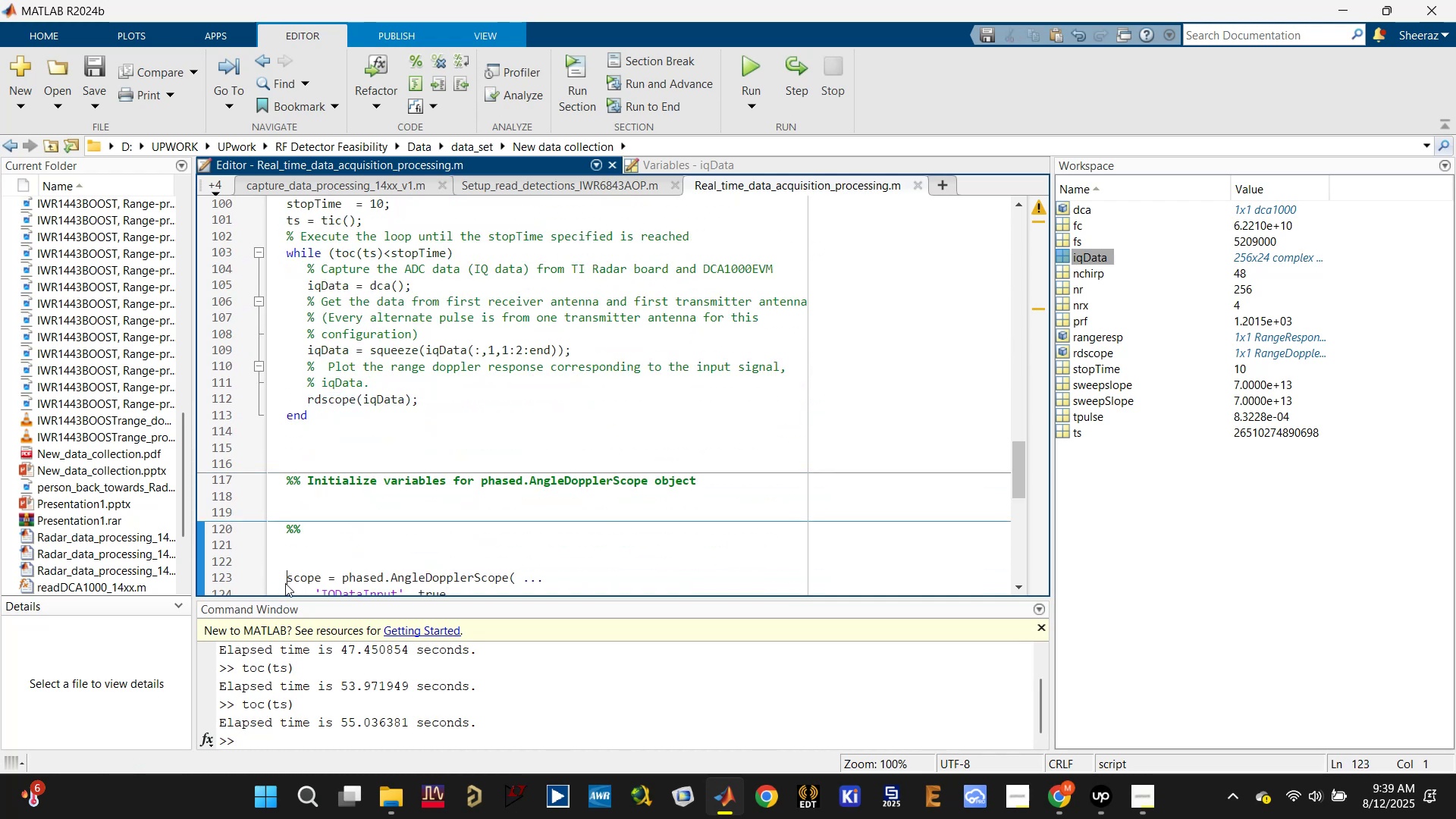 
type(ra)
 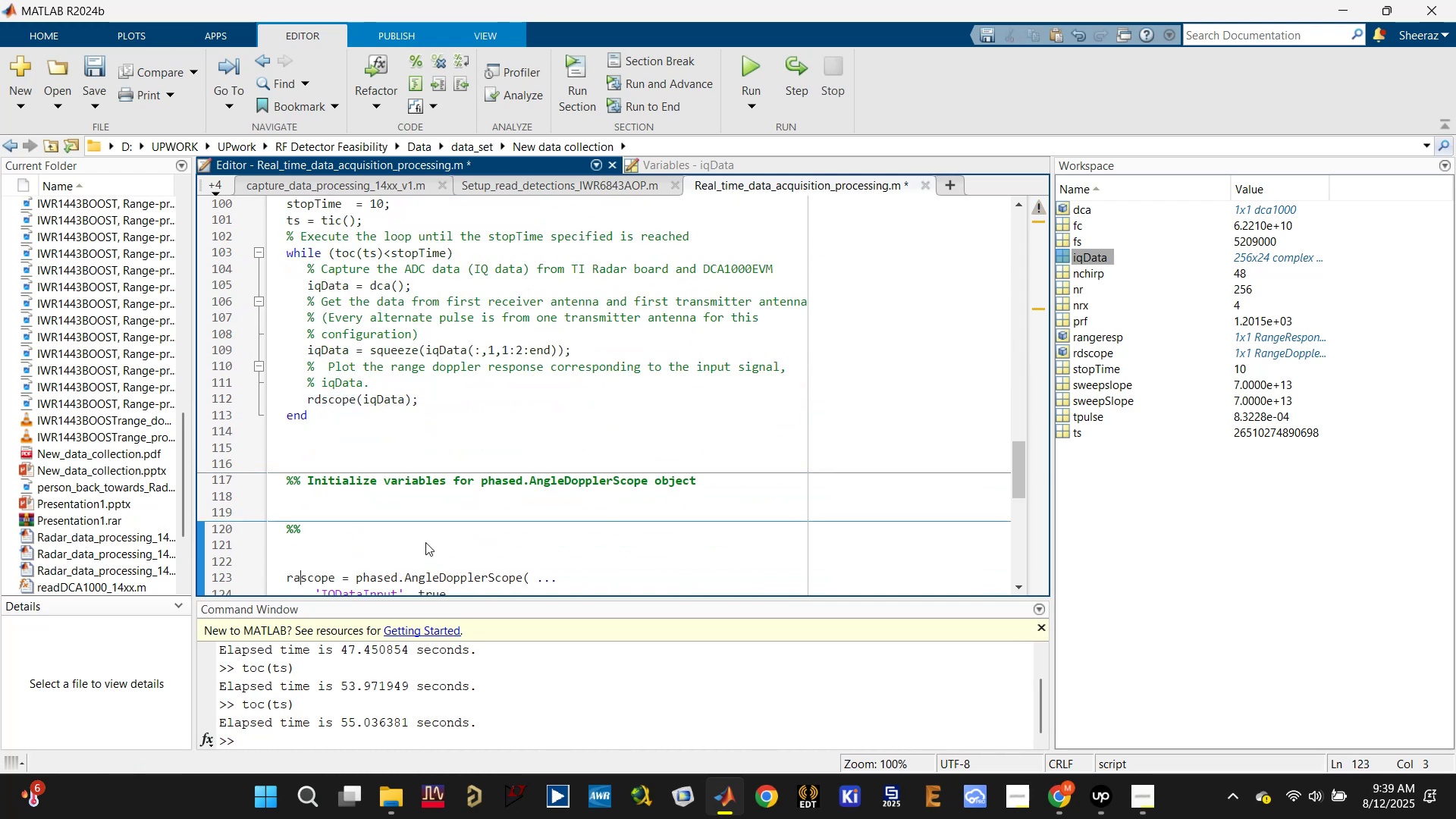 
left_click([425, 542])
 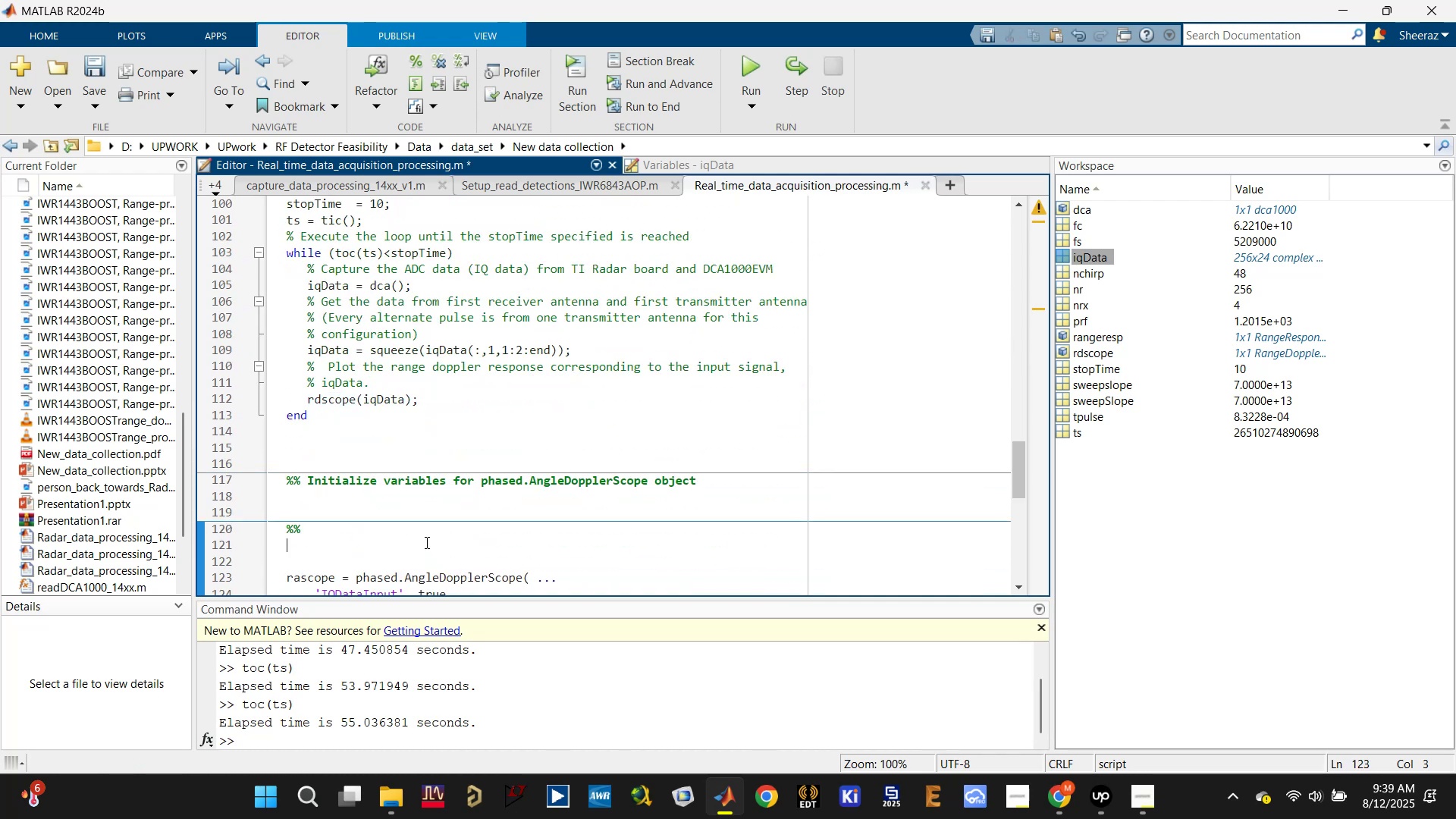 
scroll: coordinate [425, 542], scroll_direction: down, amount: 1.0
 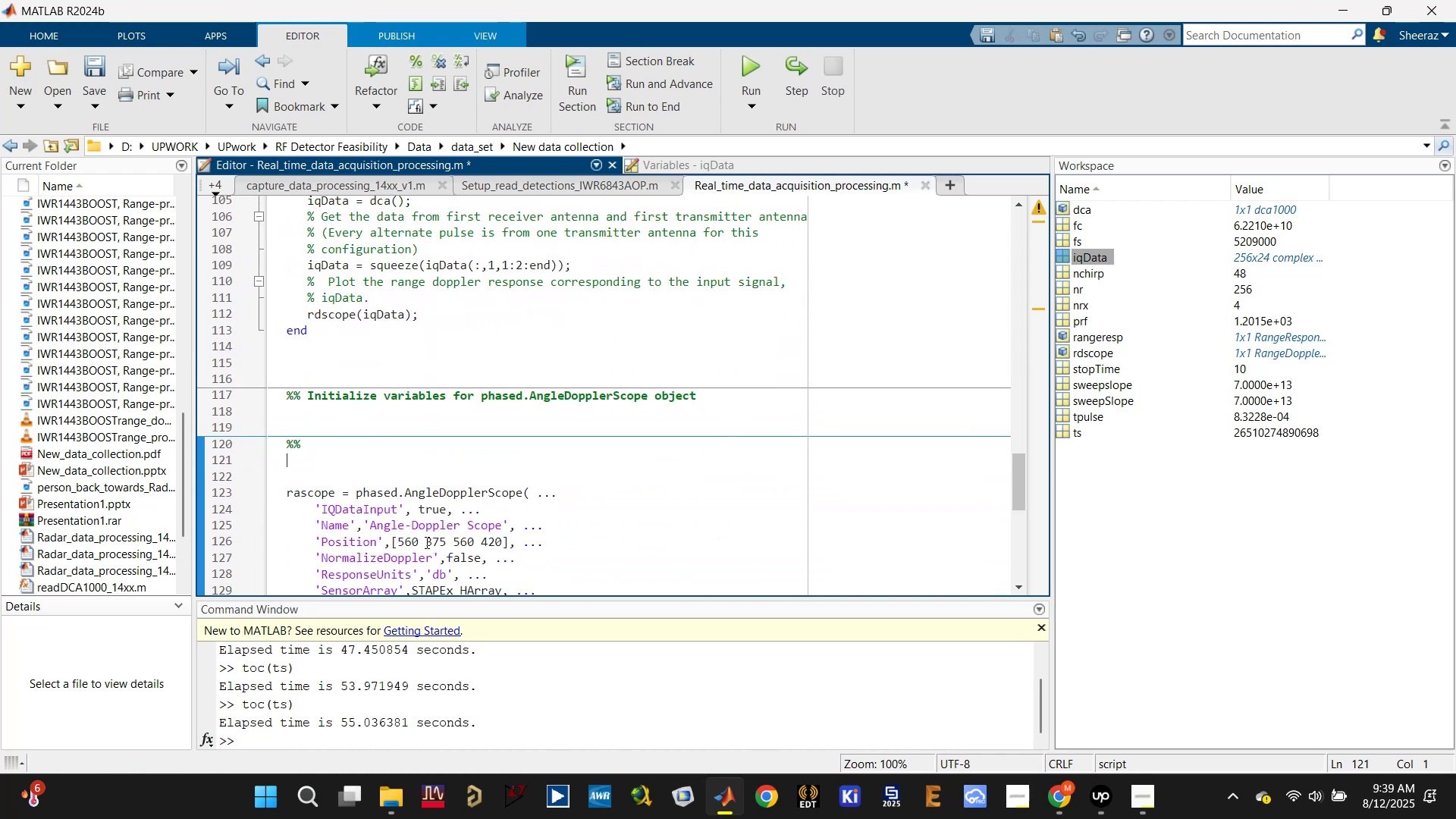 
key(Control+S)
 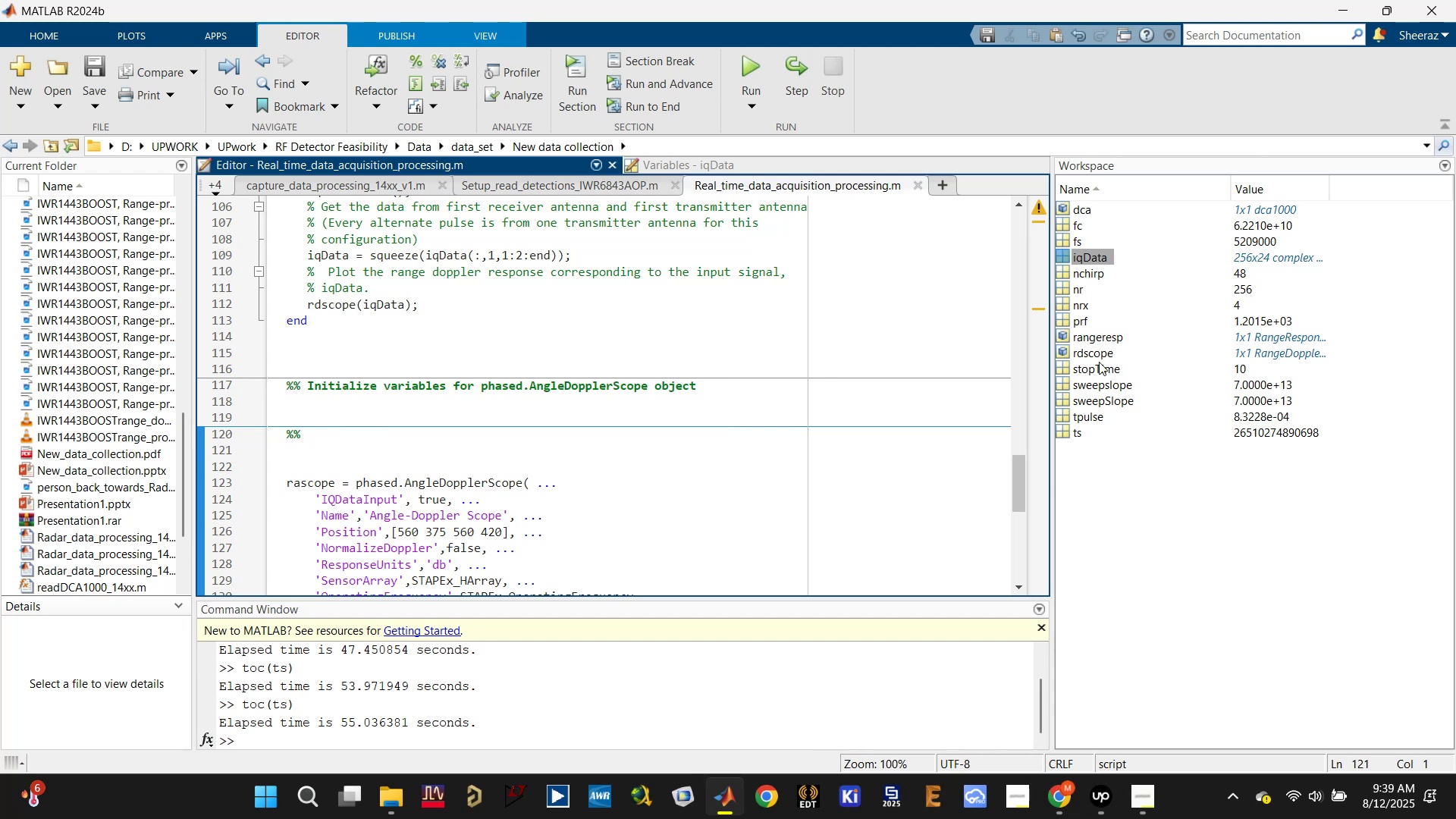 
left_click([1094, 355])
 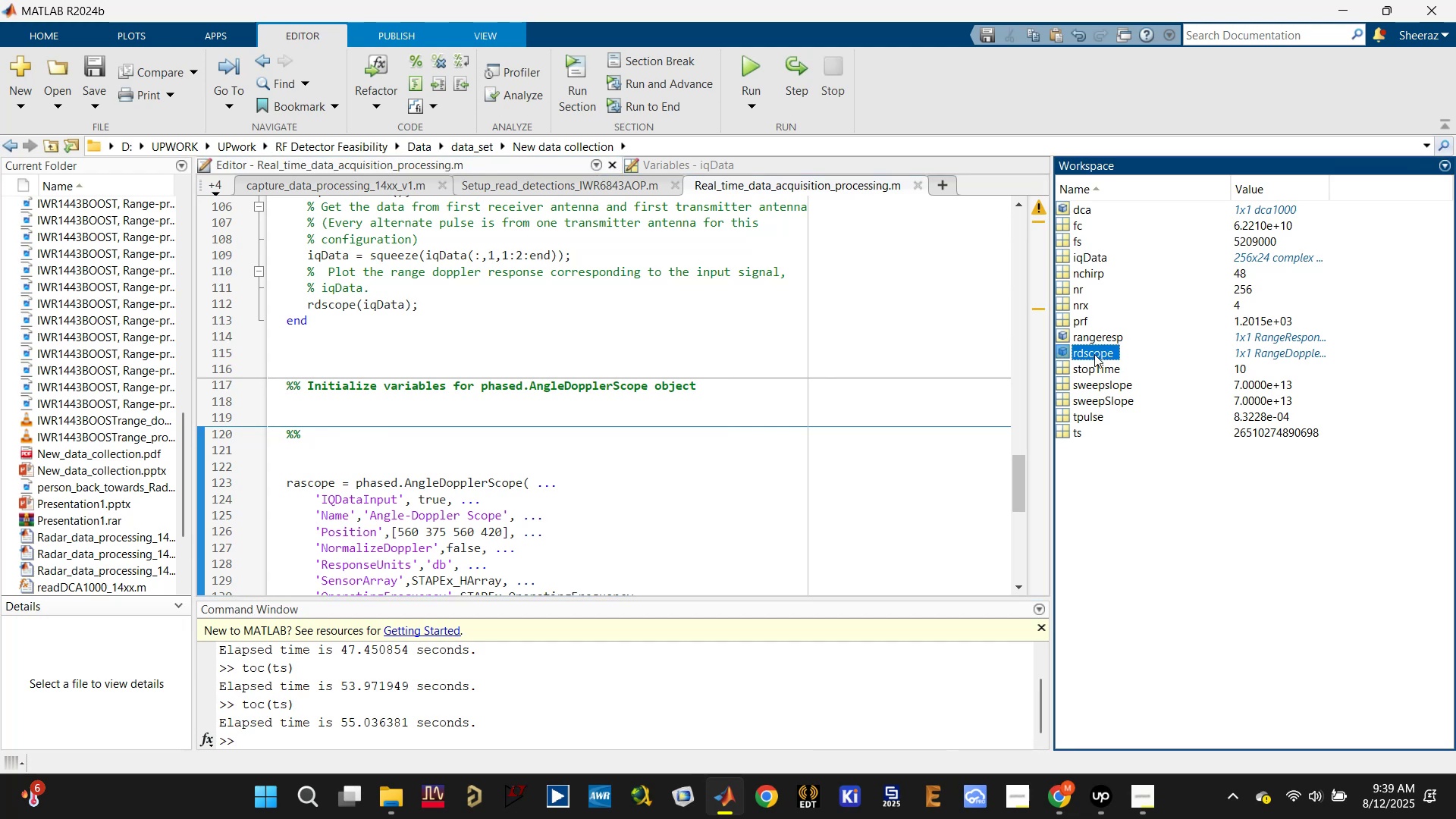 
double_click([1094, 354])
 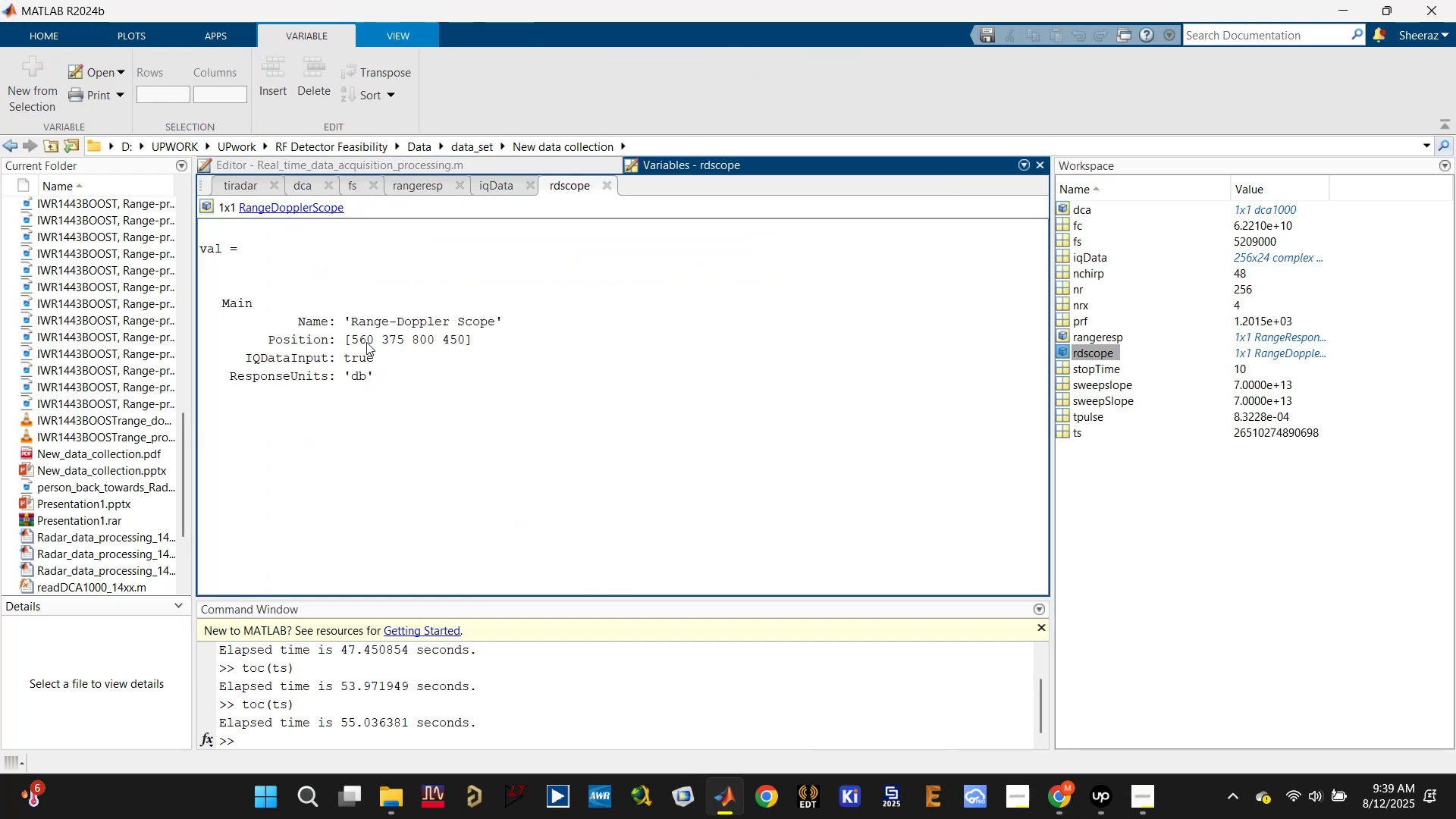 
wait(8.95)
 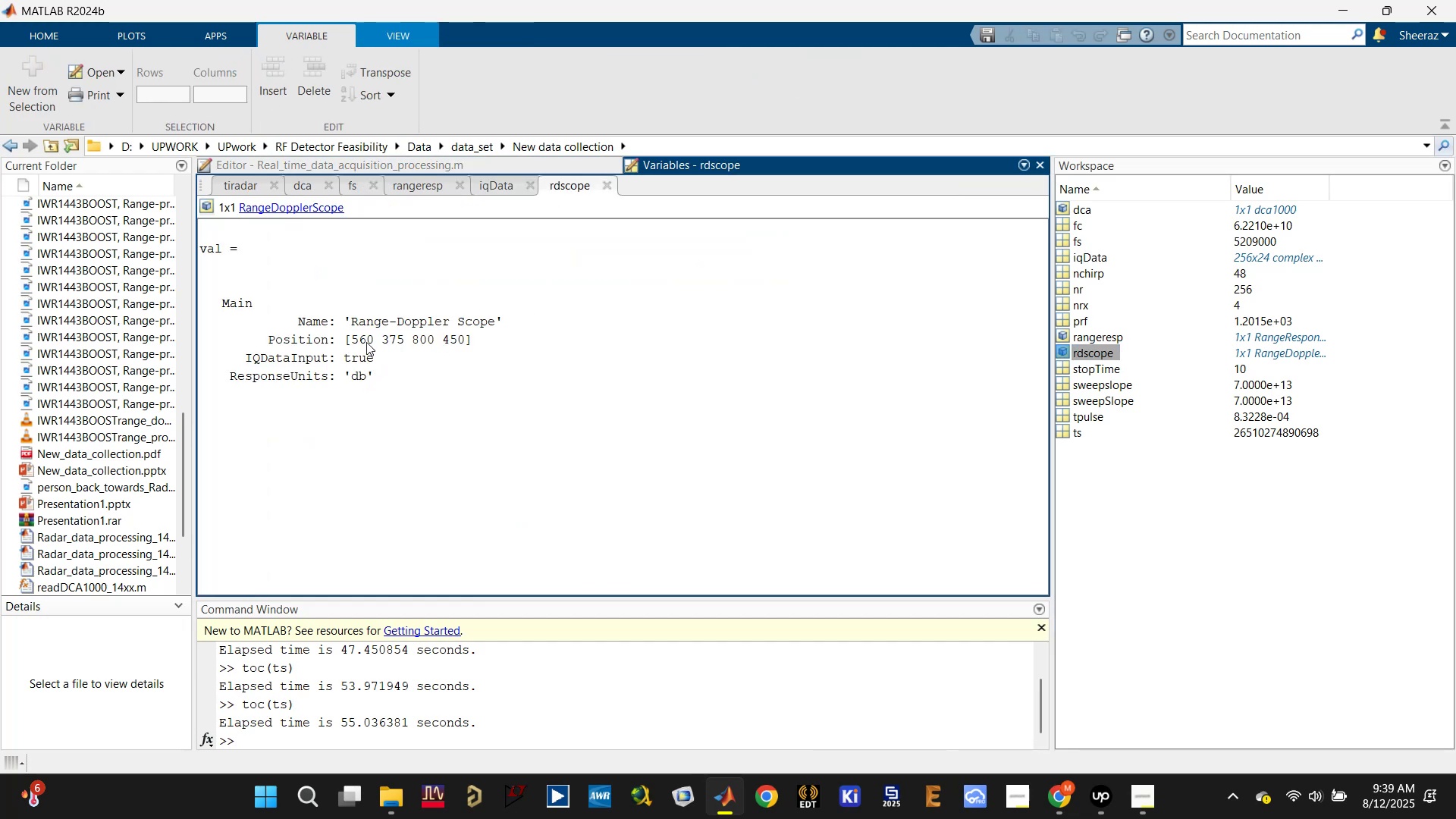 
double_click([1099, 340])
 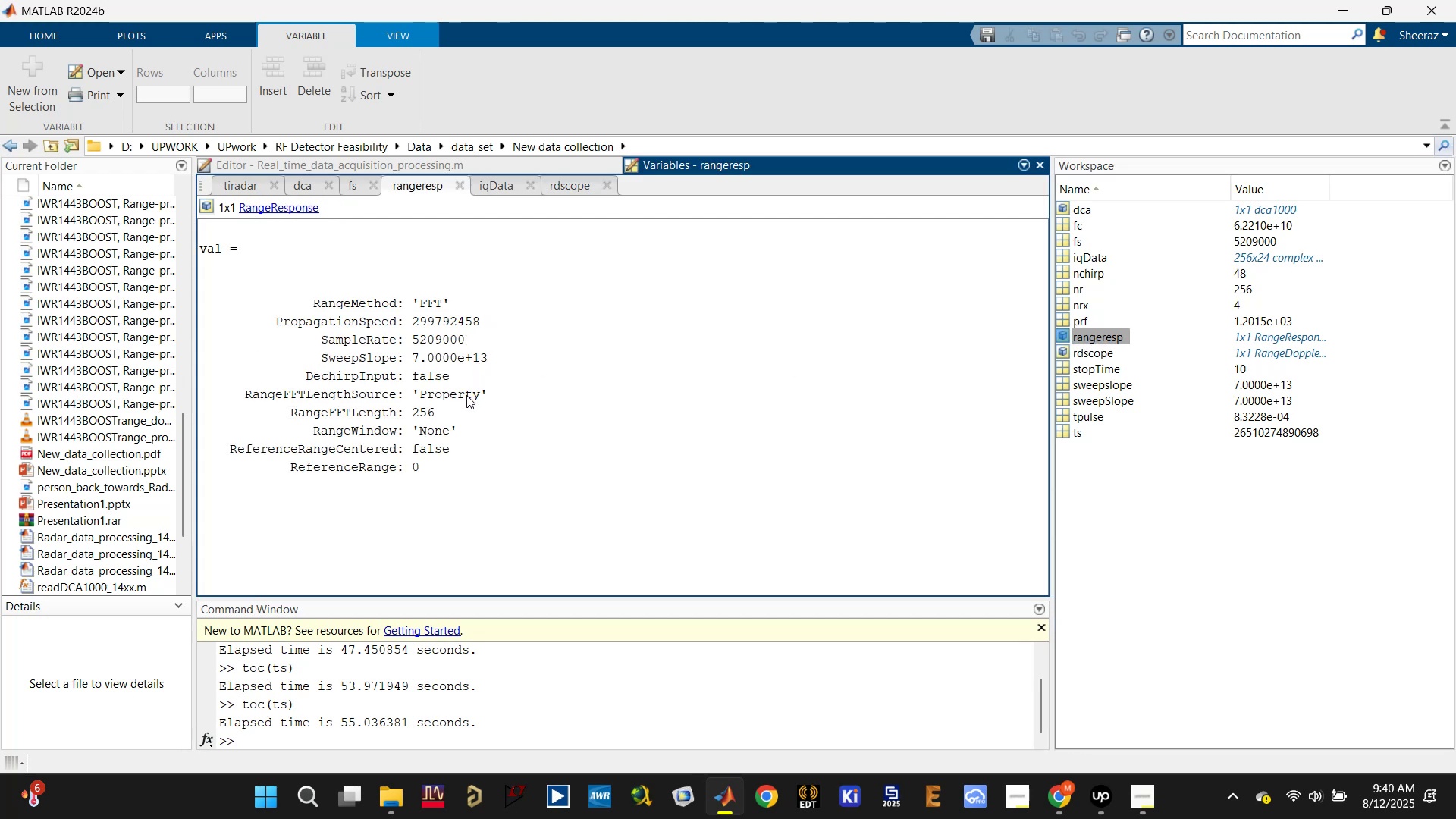 
wait(8.77)
 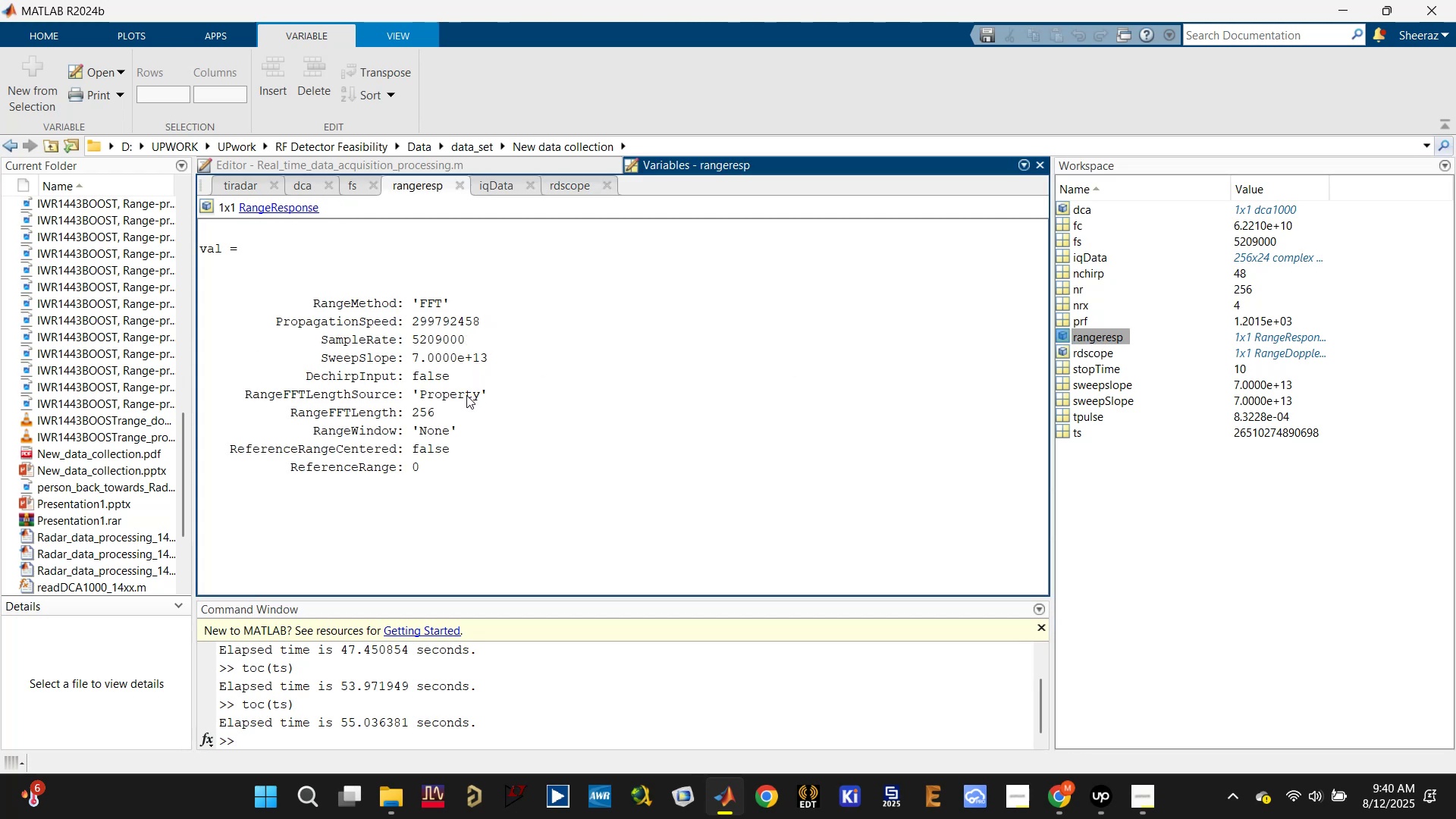 
left_click([463, 169])
 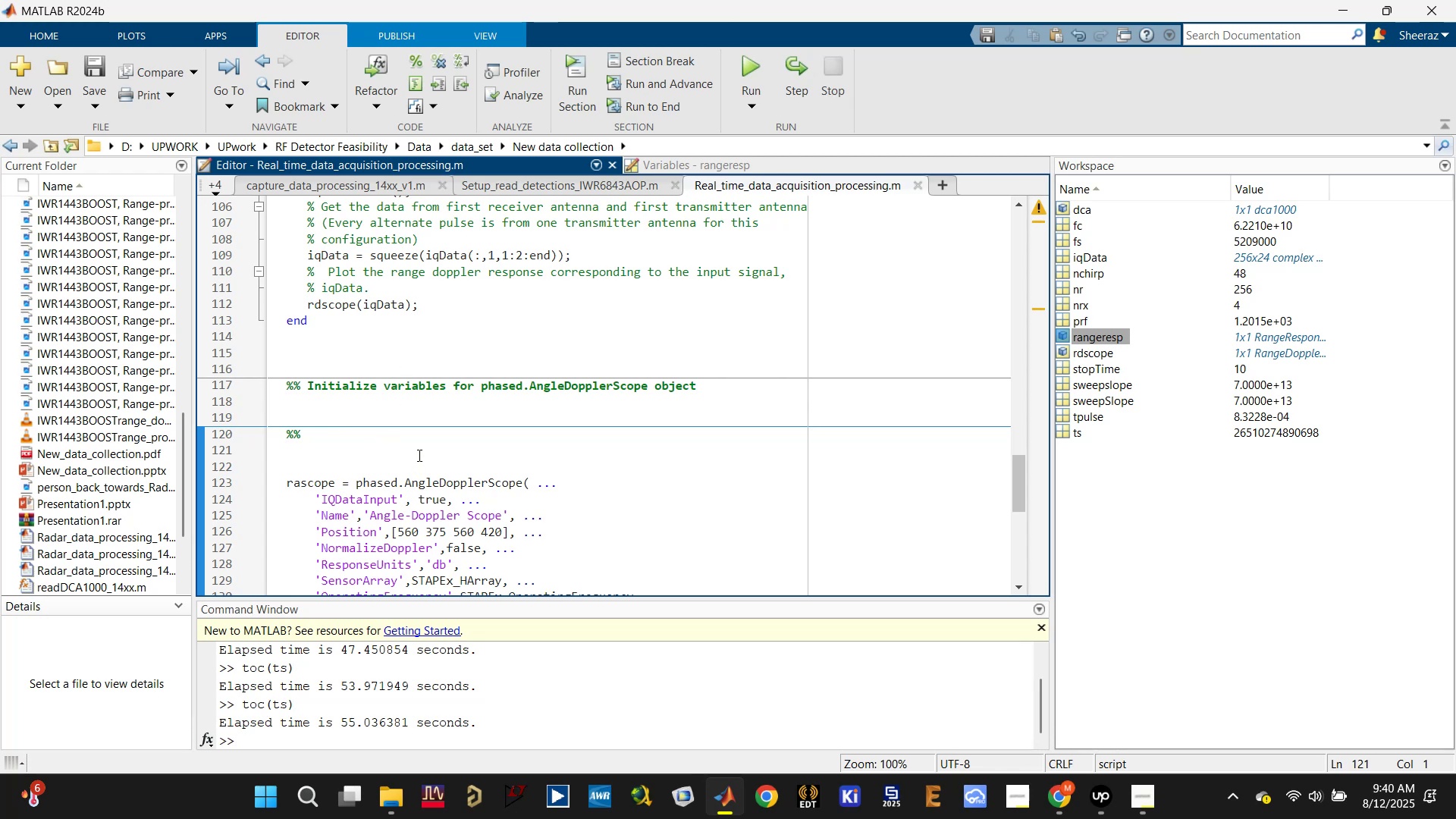 
scroll: coordinate [438, 475], scroll_direction: down, amount: 1.0
 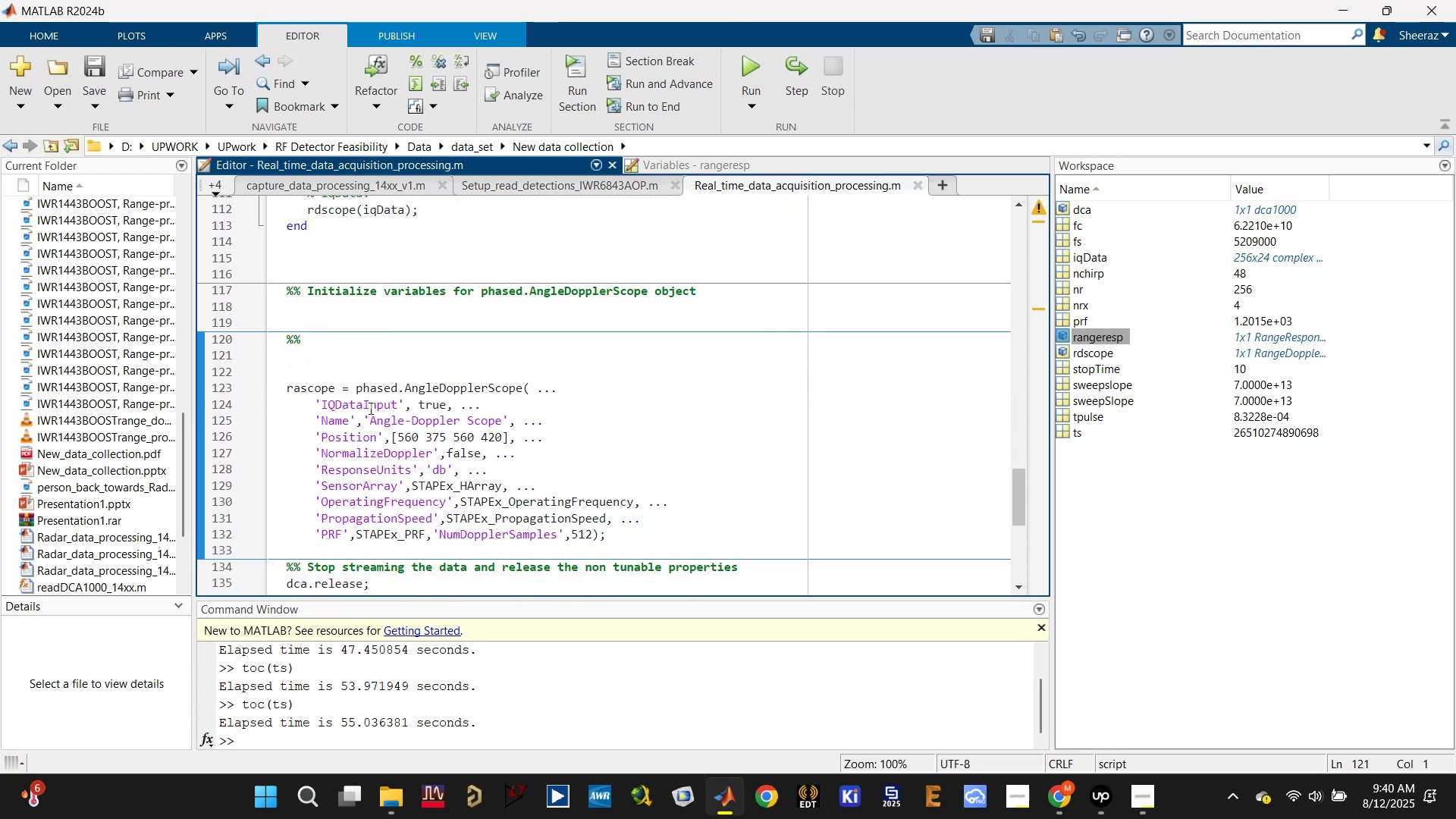 
double_click([368, 402])
 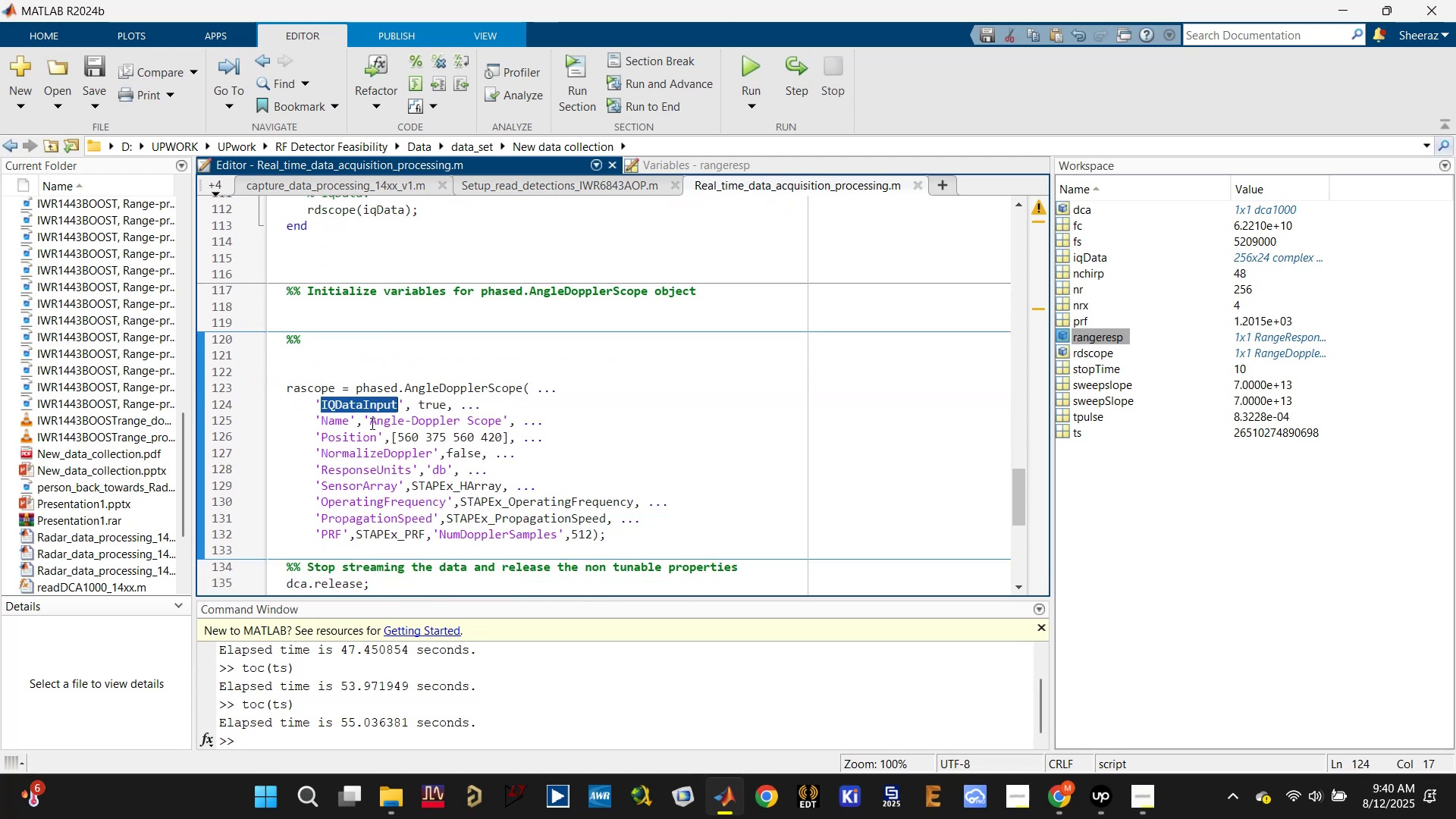 
left_click([349, 424])
 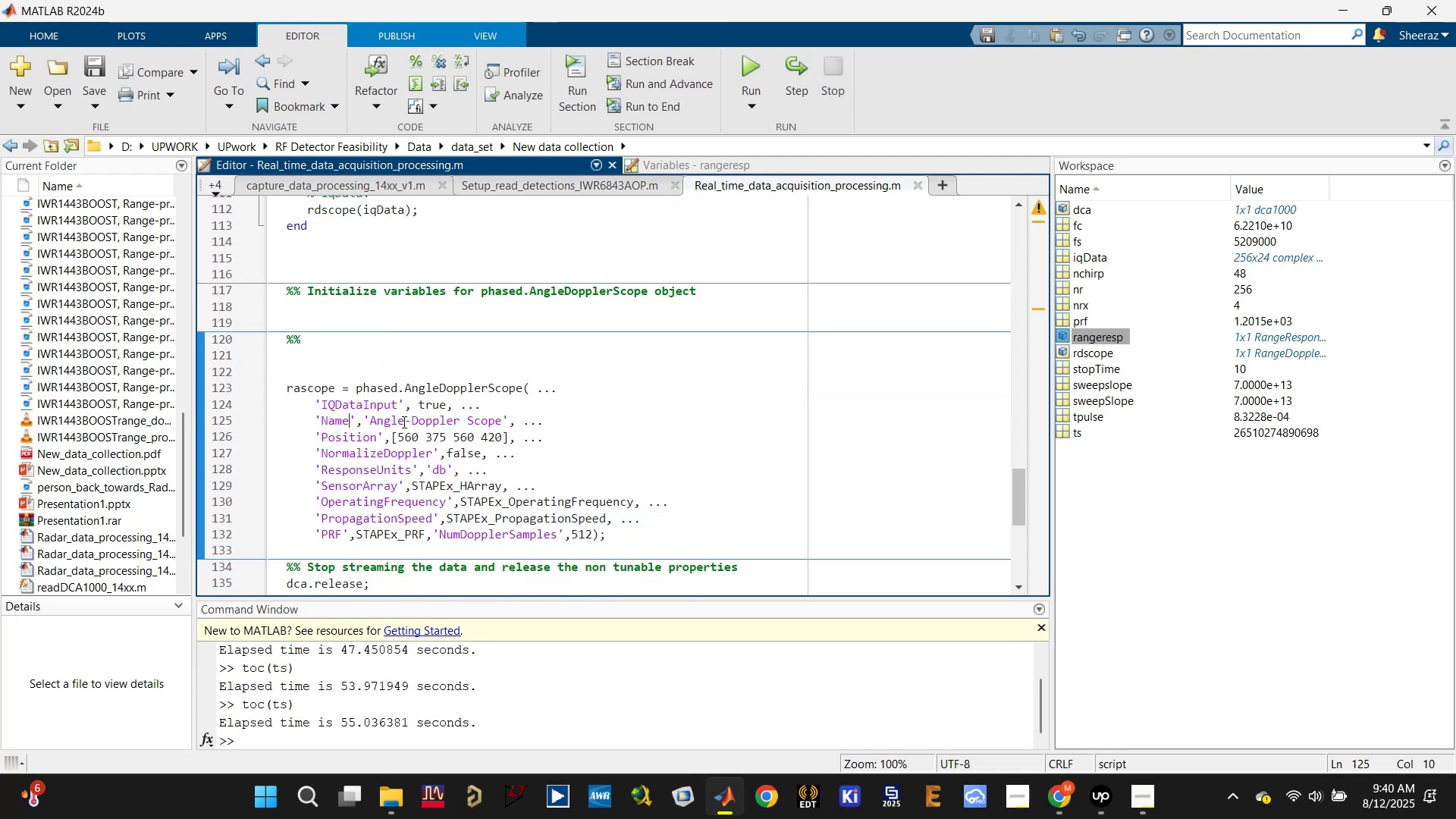 
double_click([403, 421])
 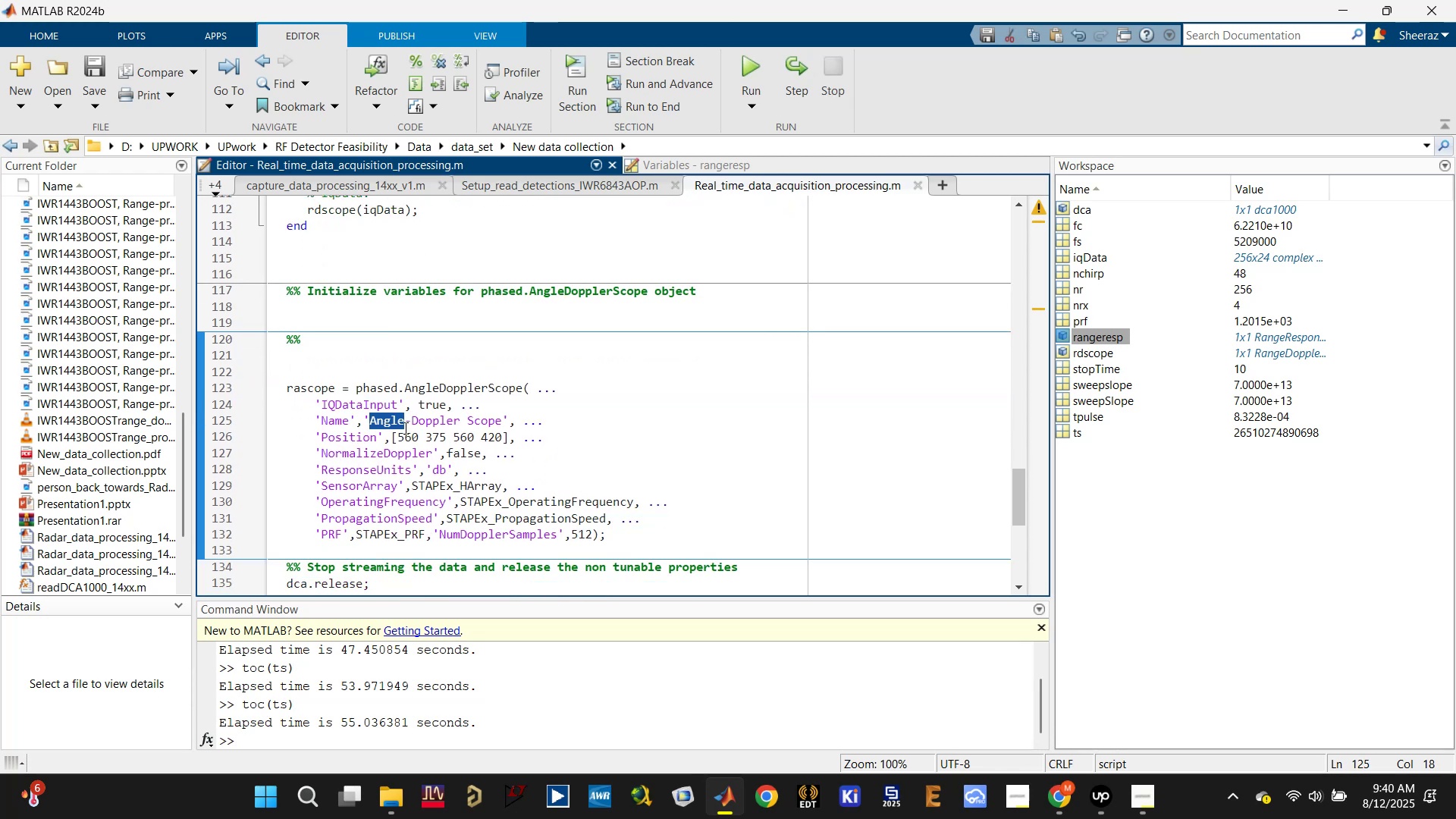 
scroll: coordinate [343, 428], scroll_direction: up, amount: 4.0
 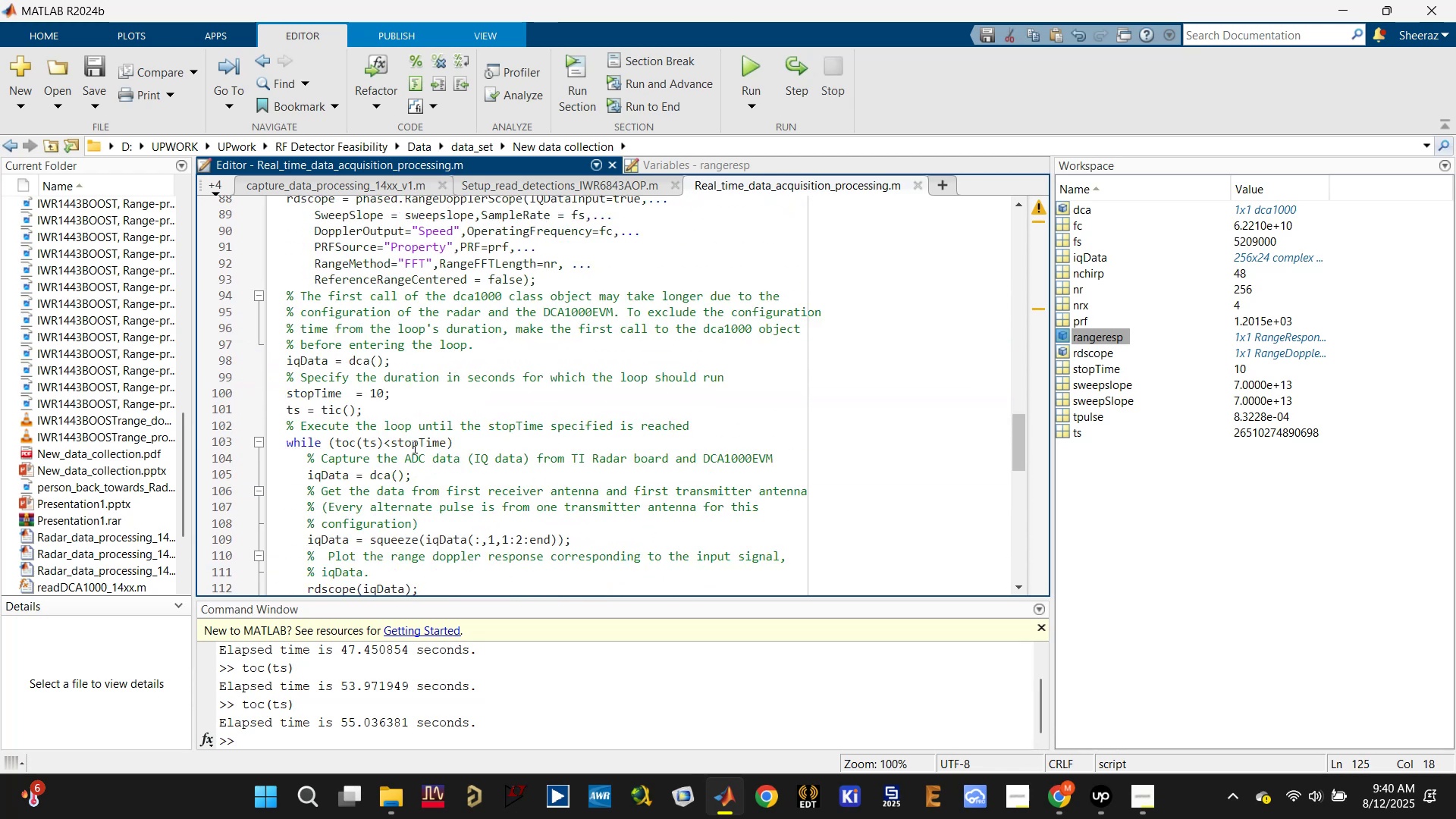 
scroll: coordinate [413, 448], scroll_direction: down, amount: 3.0
 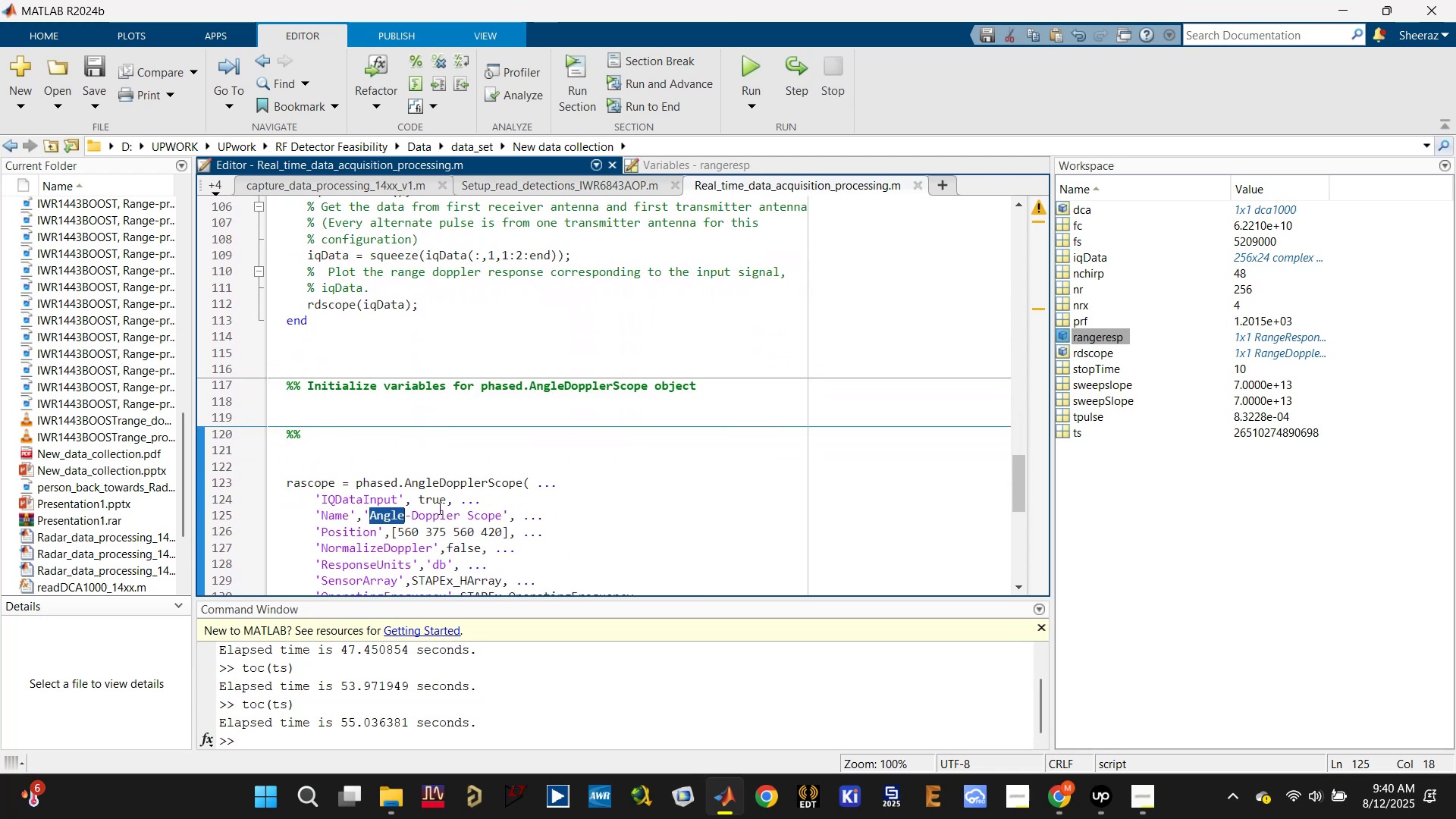 
double_click([430, 510])
 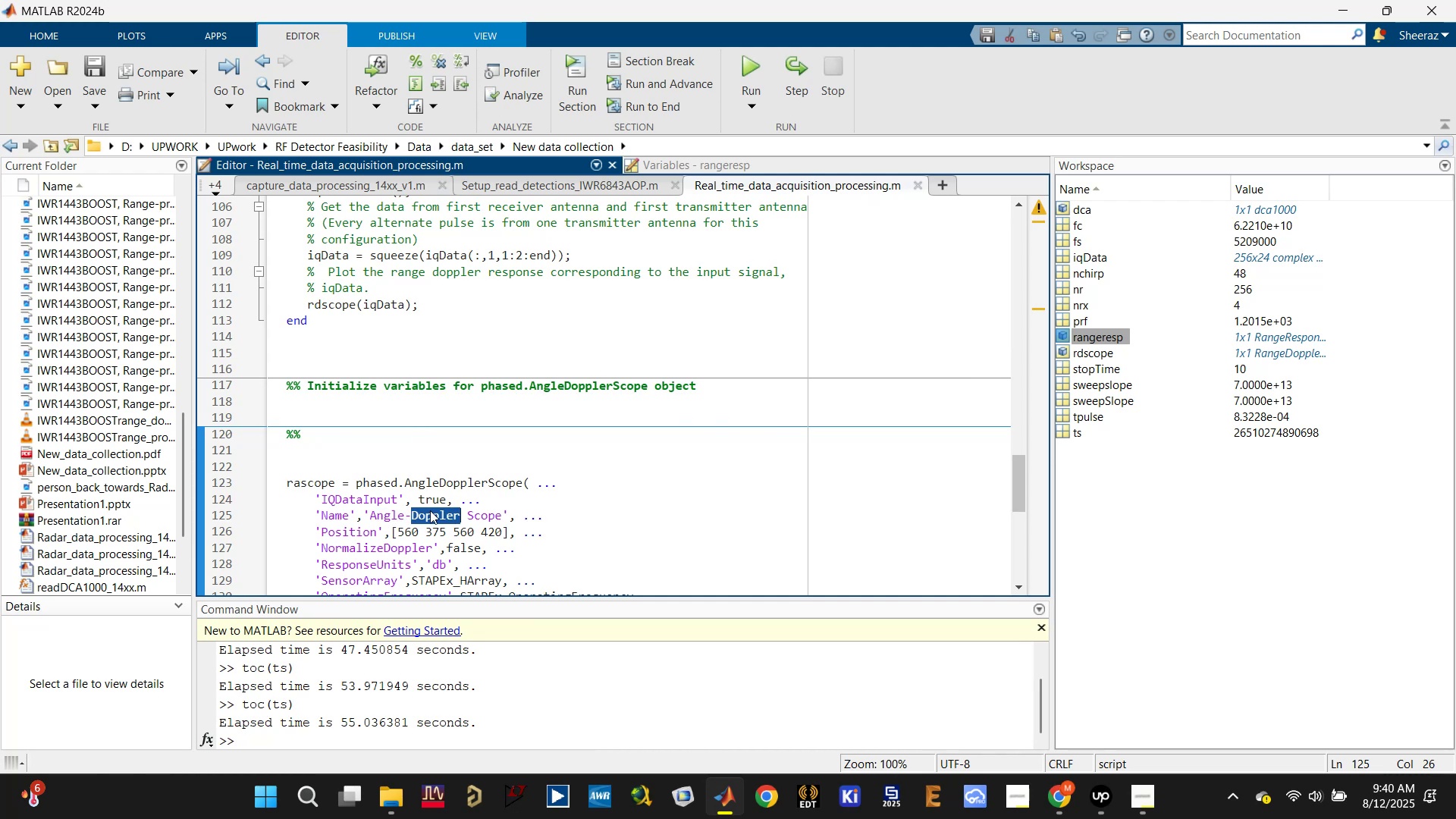 
scroll: coordinate [429, 510], scroll_direction: down, amount: 1.0
 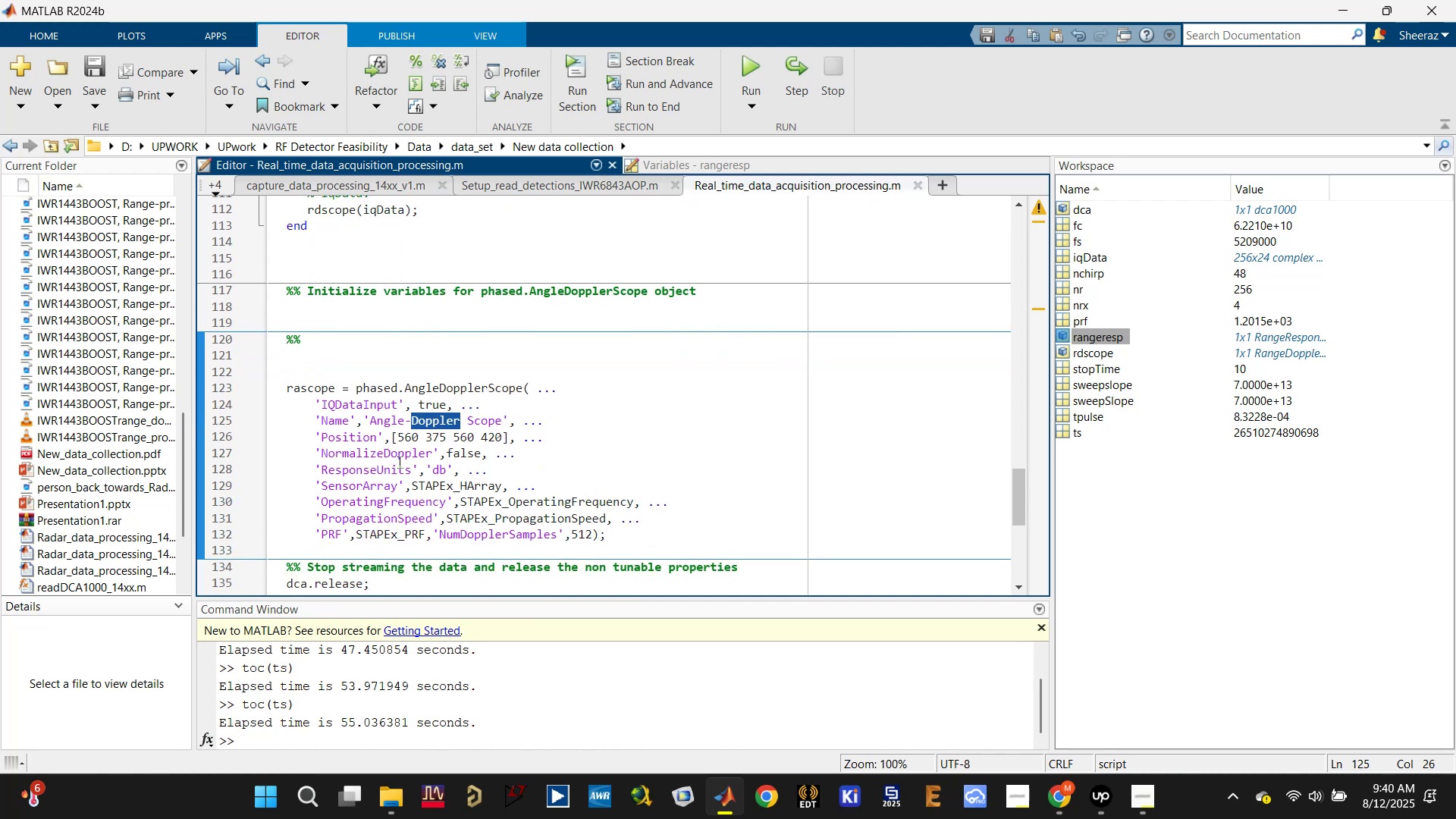 
double_click([397, 456])
 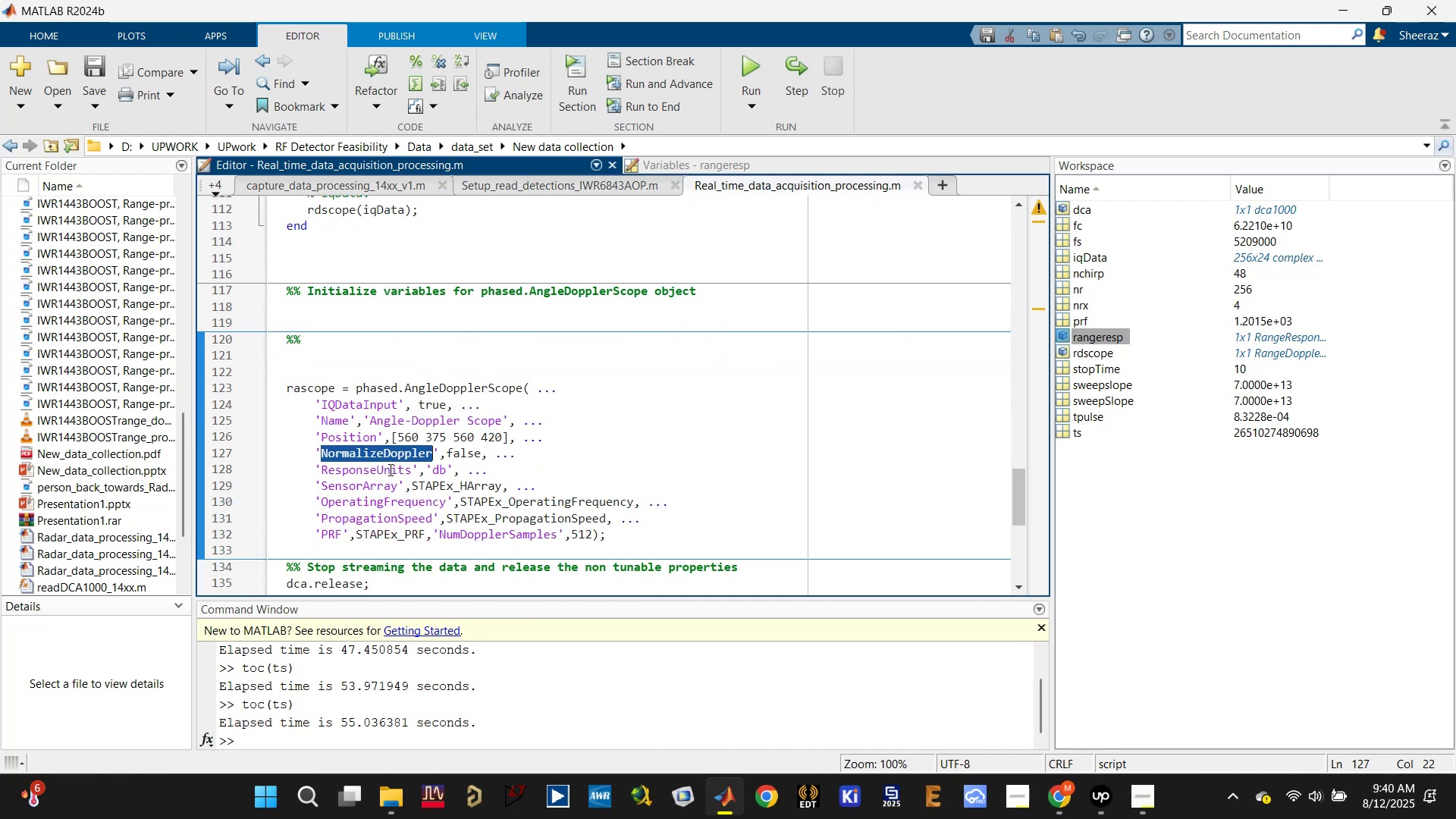 
left_click([389, 469])
 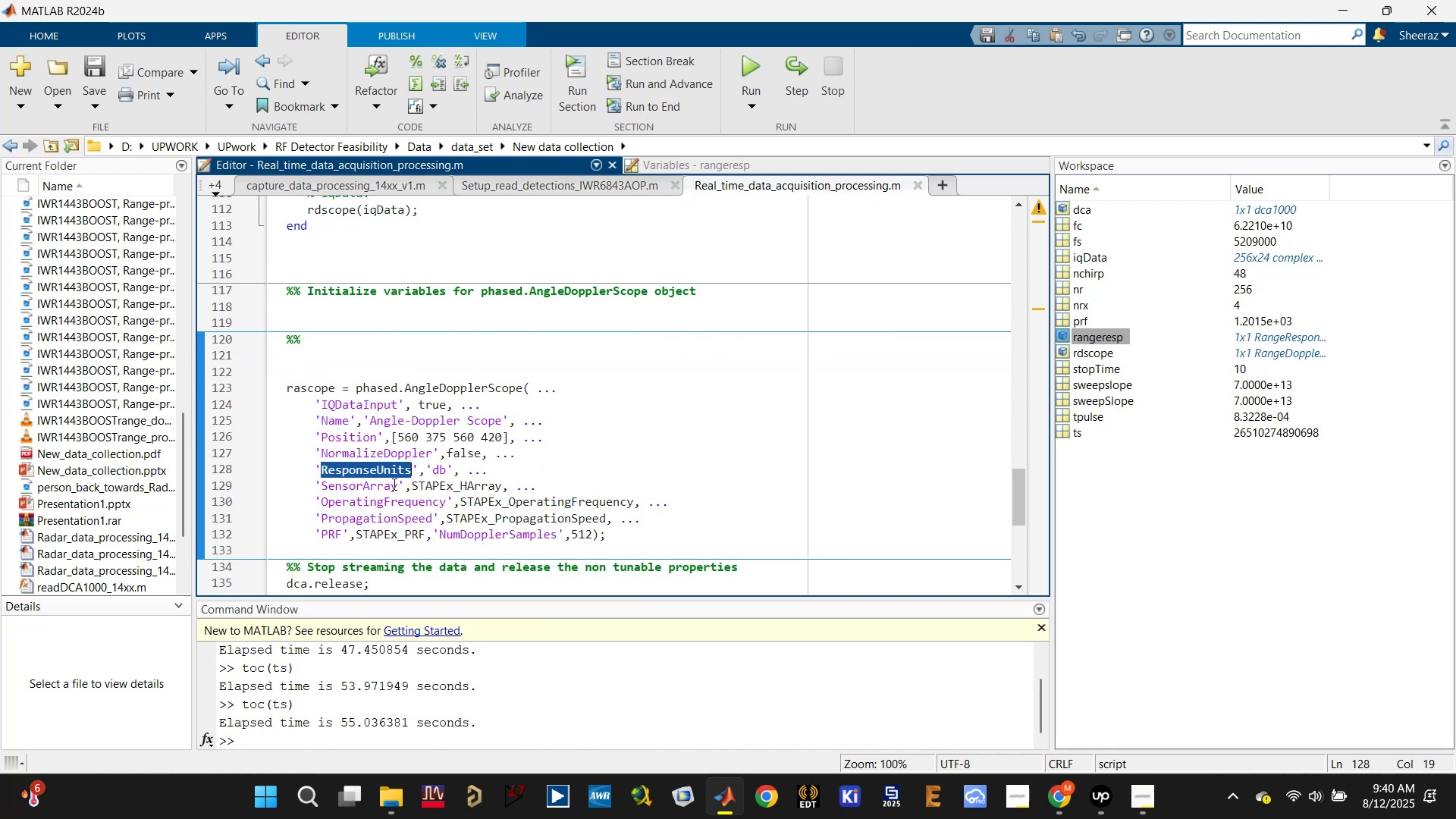 
double_click([374, 482])
 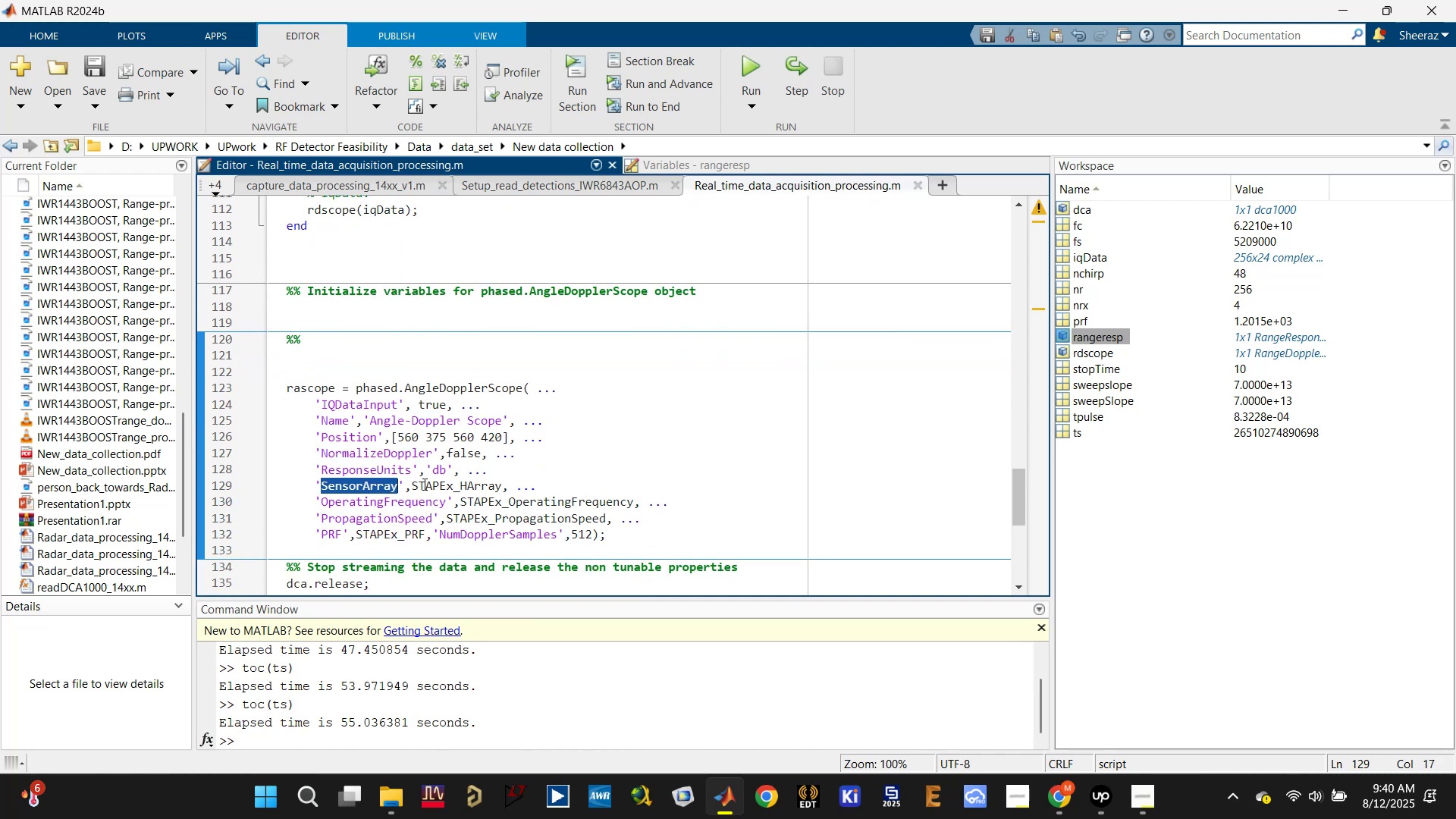 
triple_click([438, 484])
 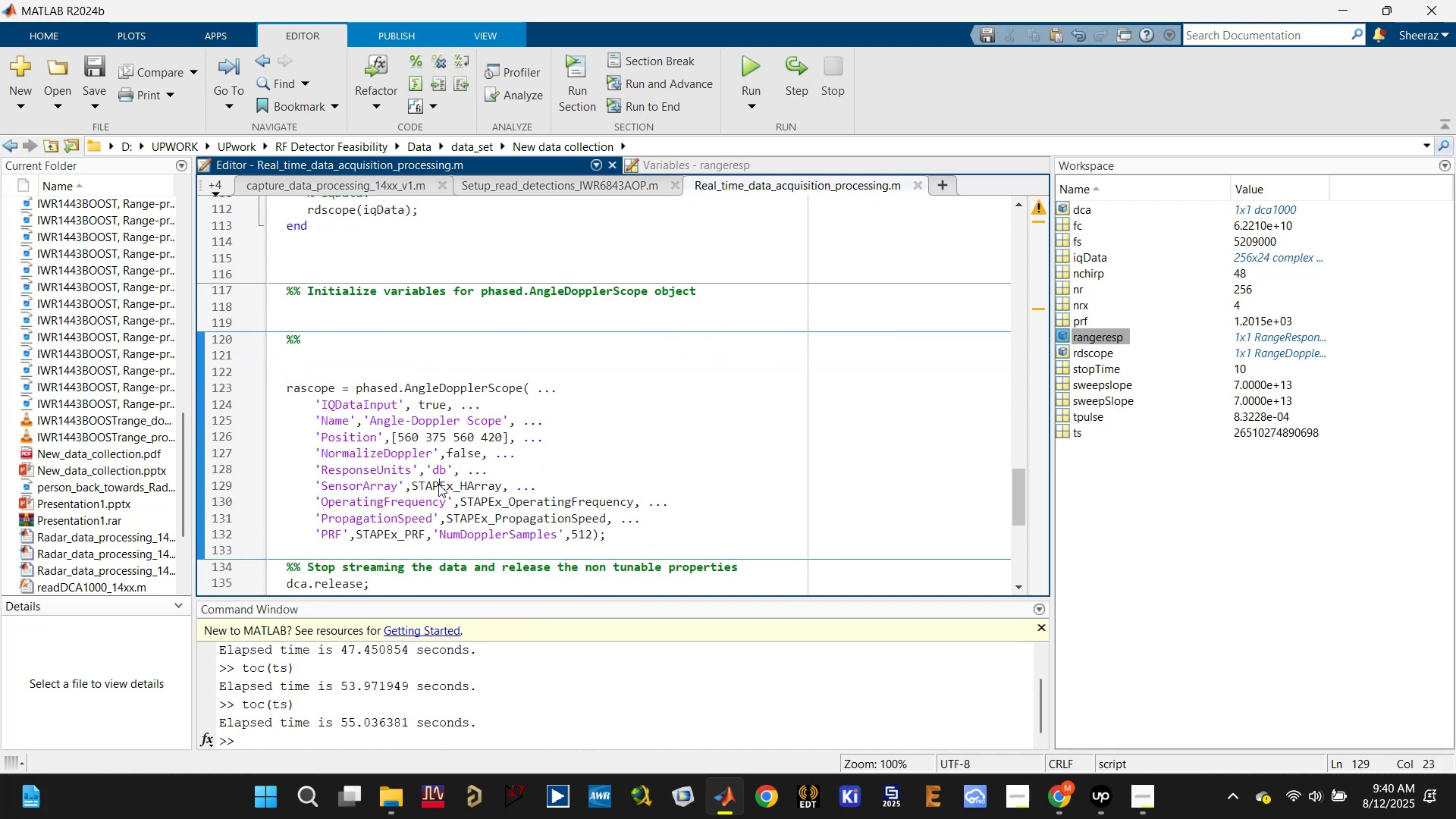 
triple_click([438, 484])
 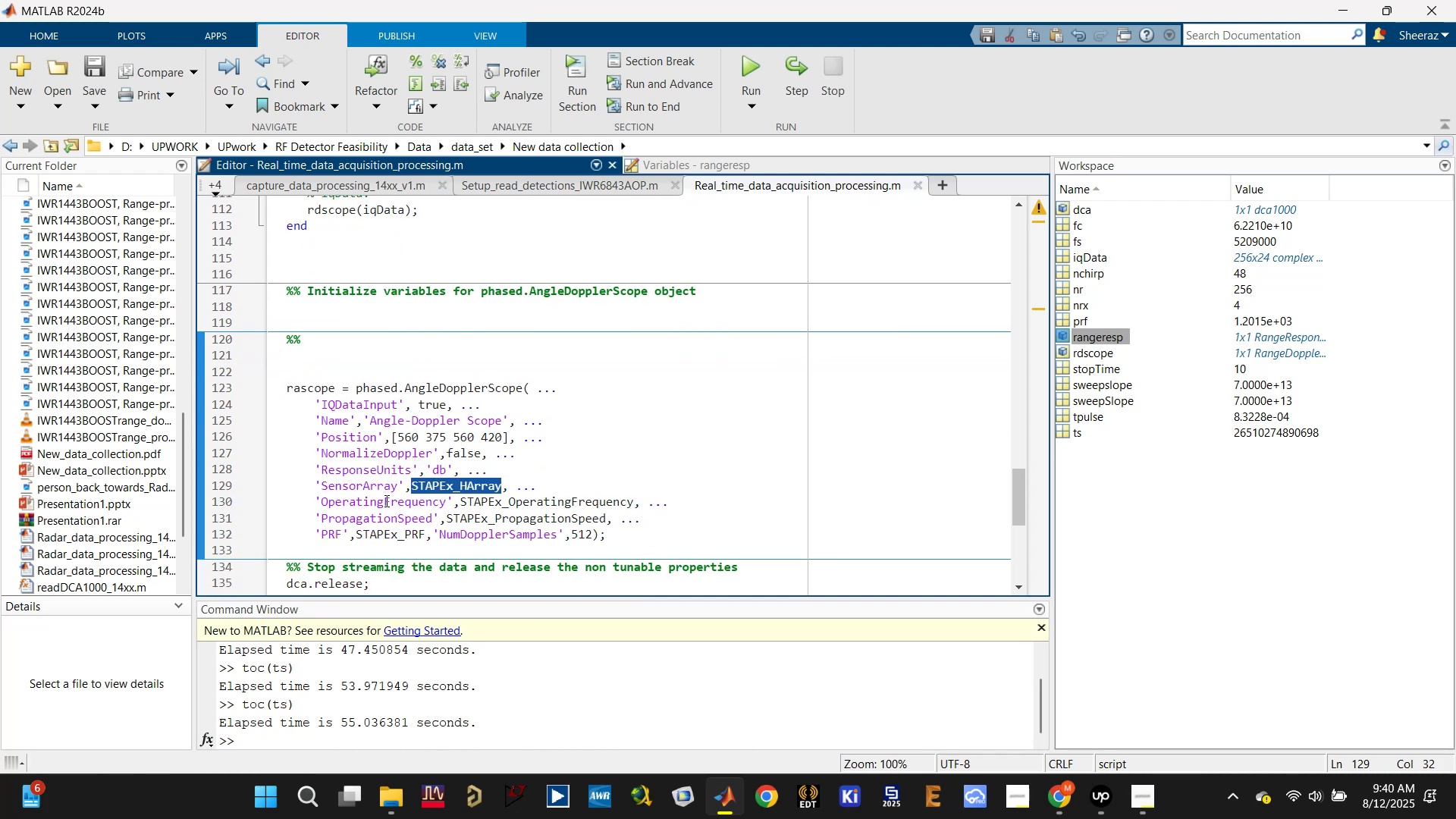 
double_click([385, 500])
 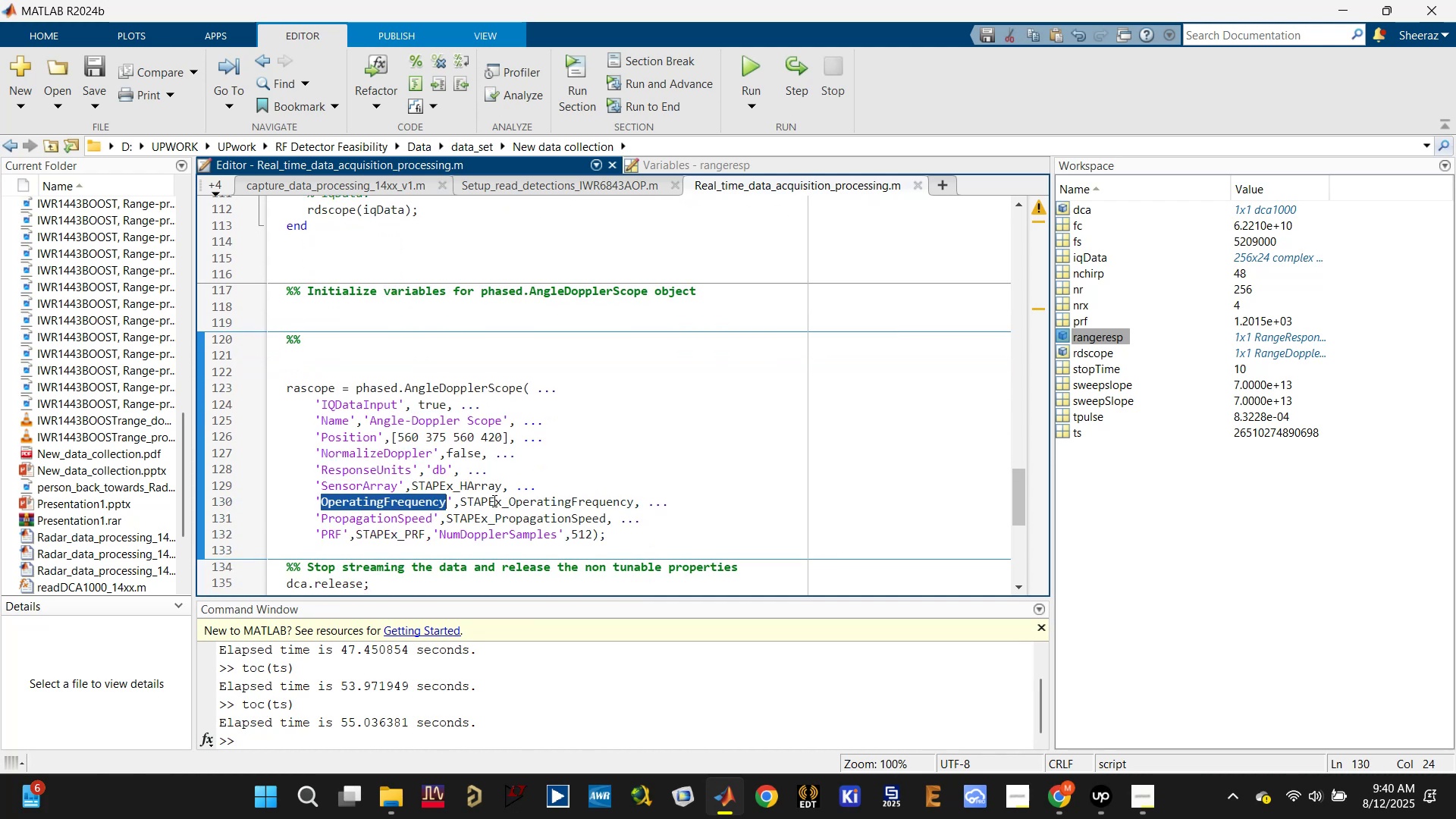 
triple_click([493, 500])
 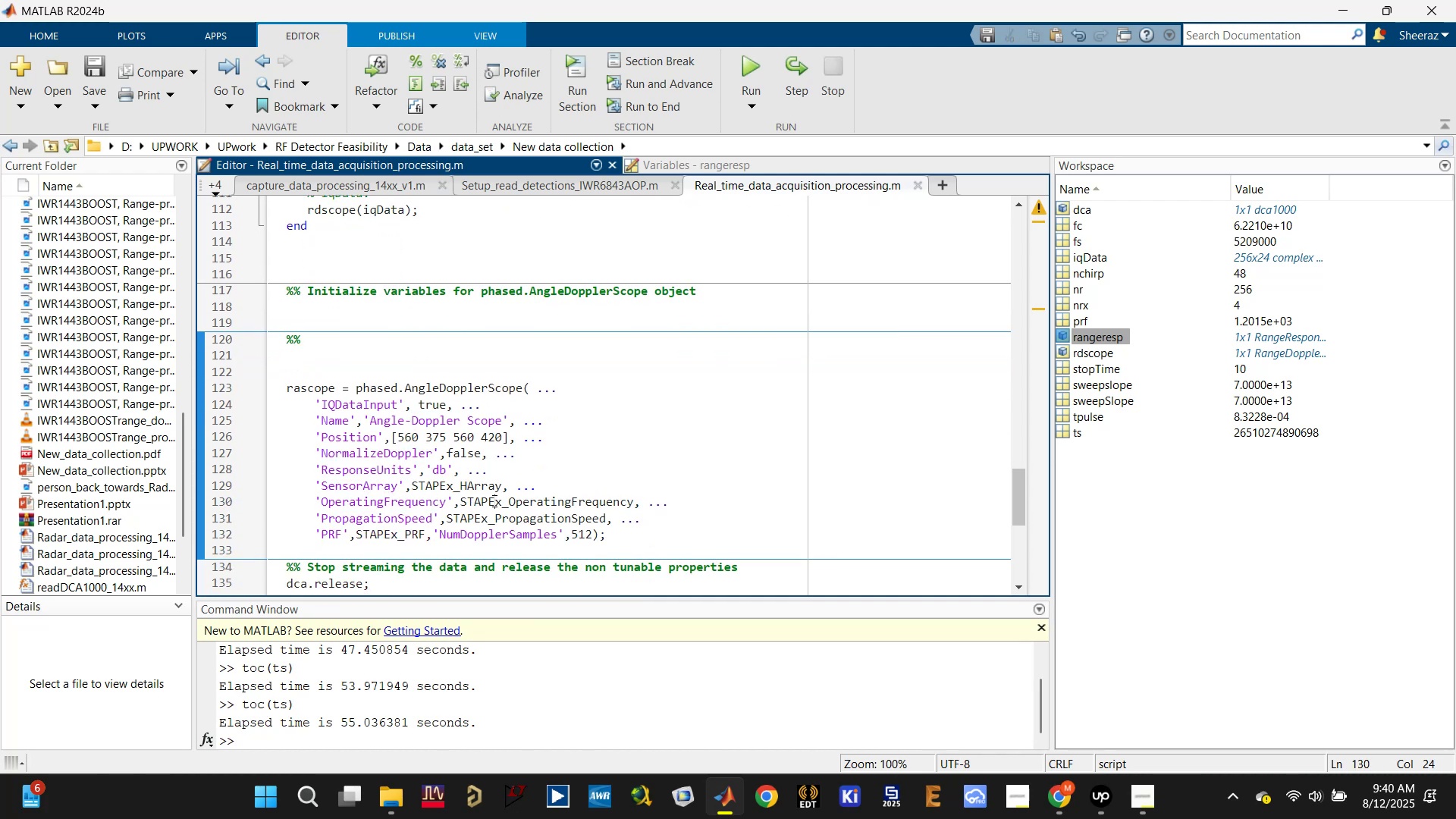 
triple_click([493, 500])
 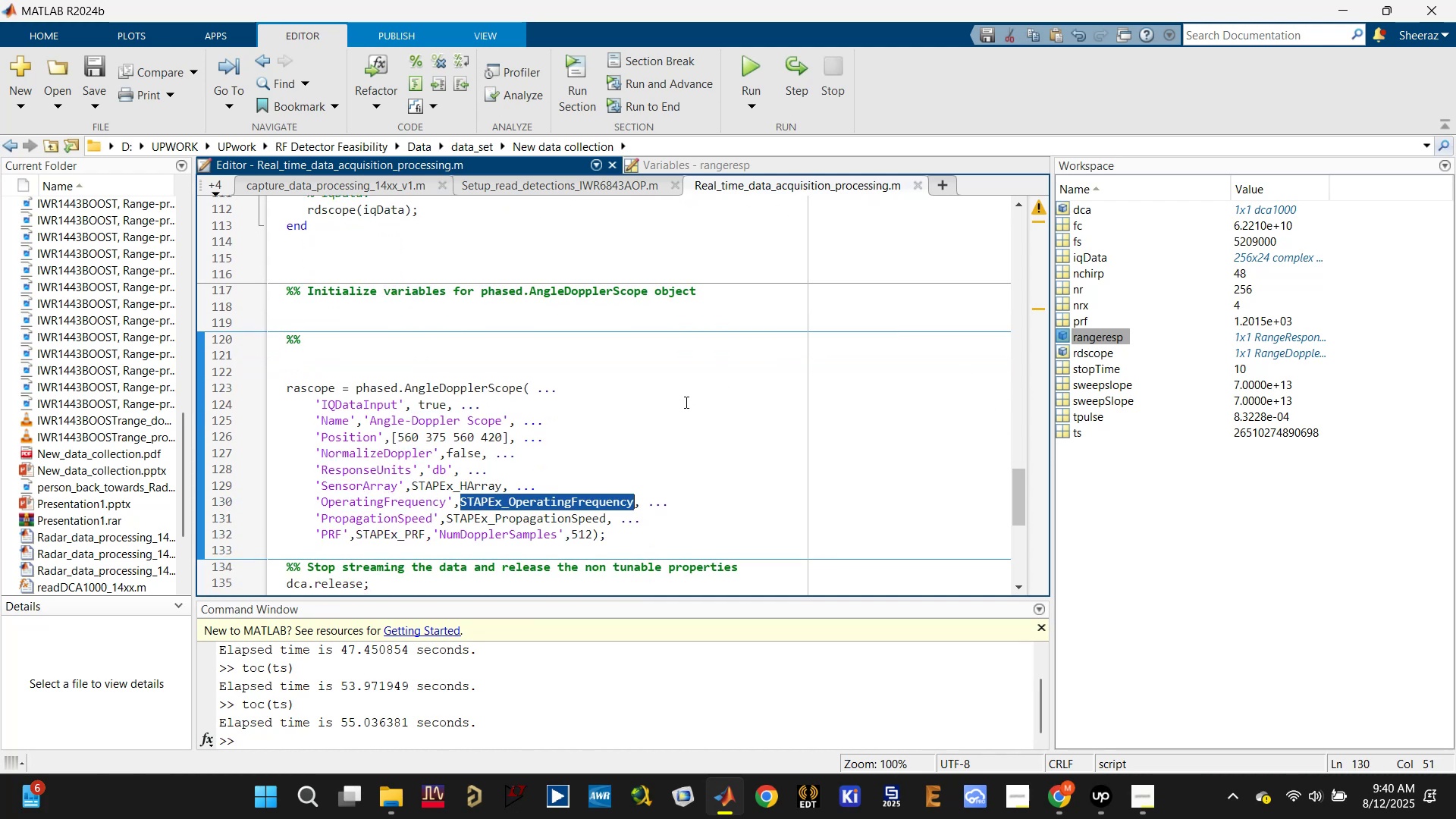 
scroll: coordinate [435, 398], scroll_direction: up, amount: 1.0
 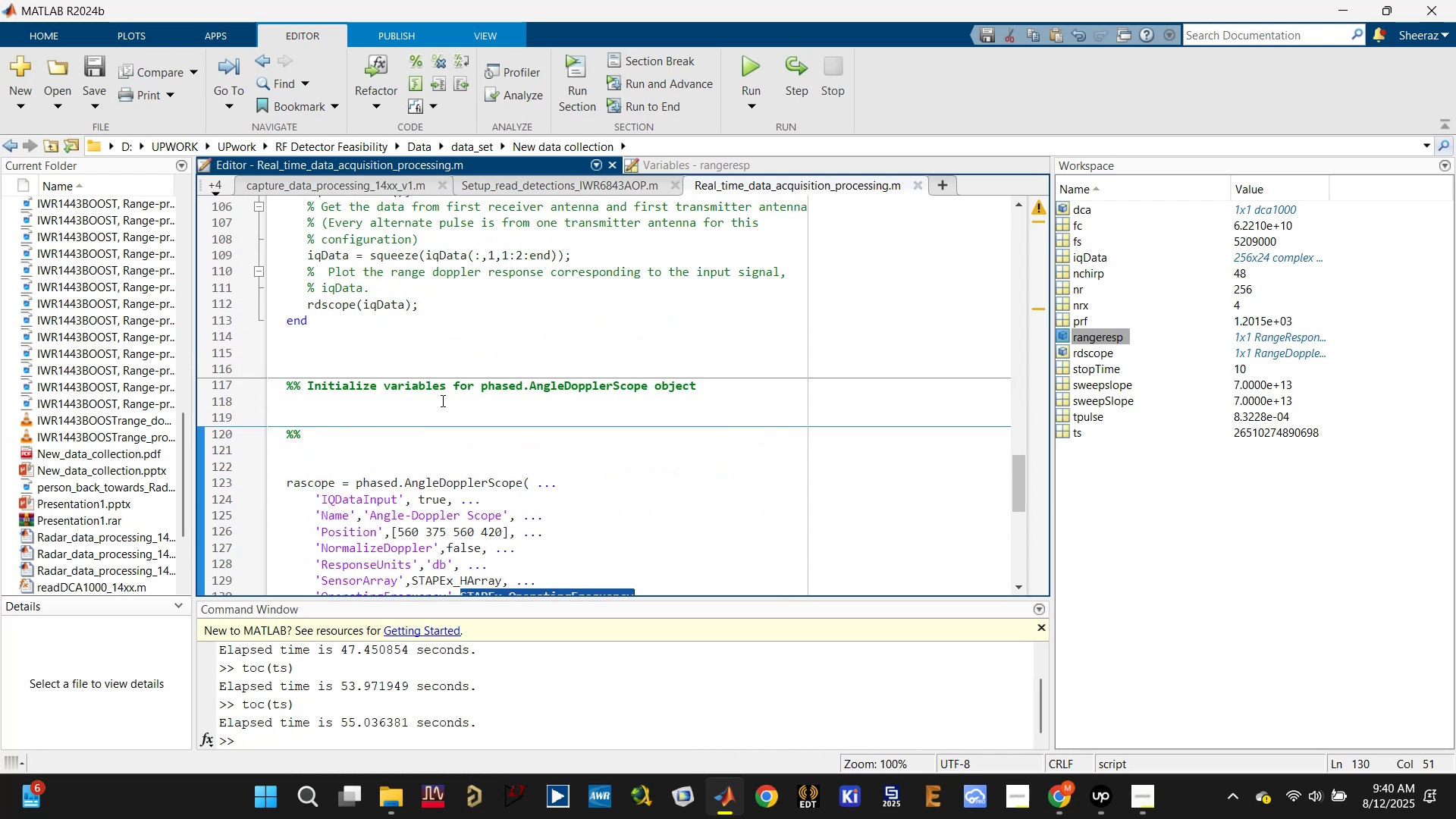 
scroll: coordinate [535, 425], scroll_direction: down, amount: 2.0
 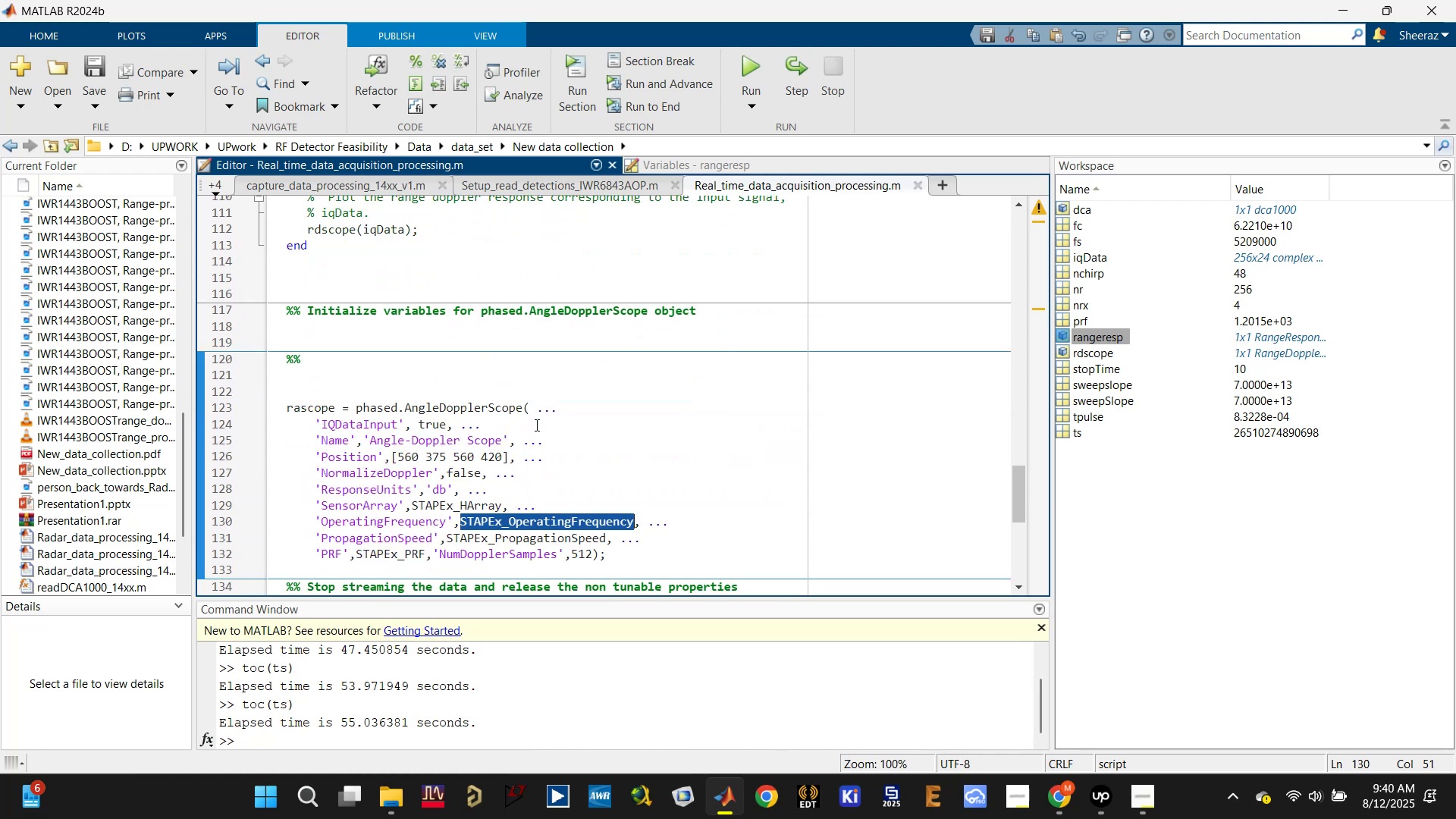 
type(fc)
 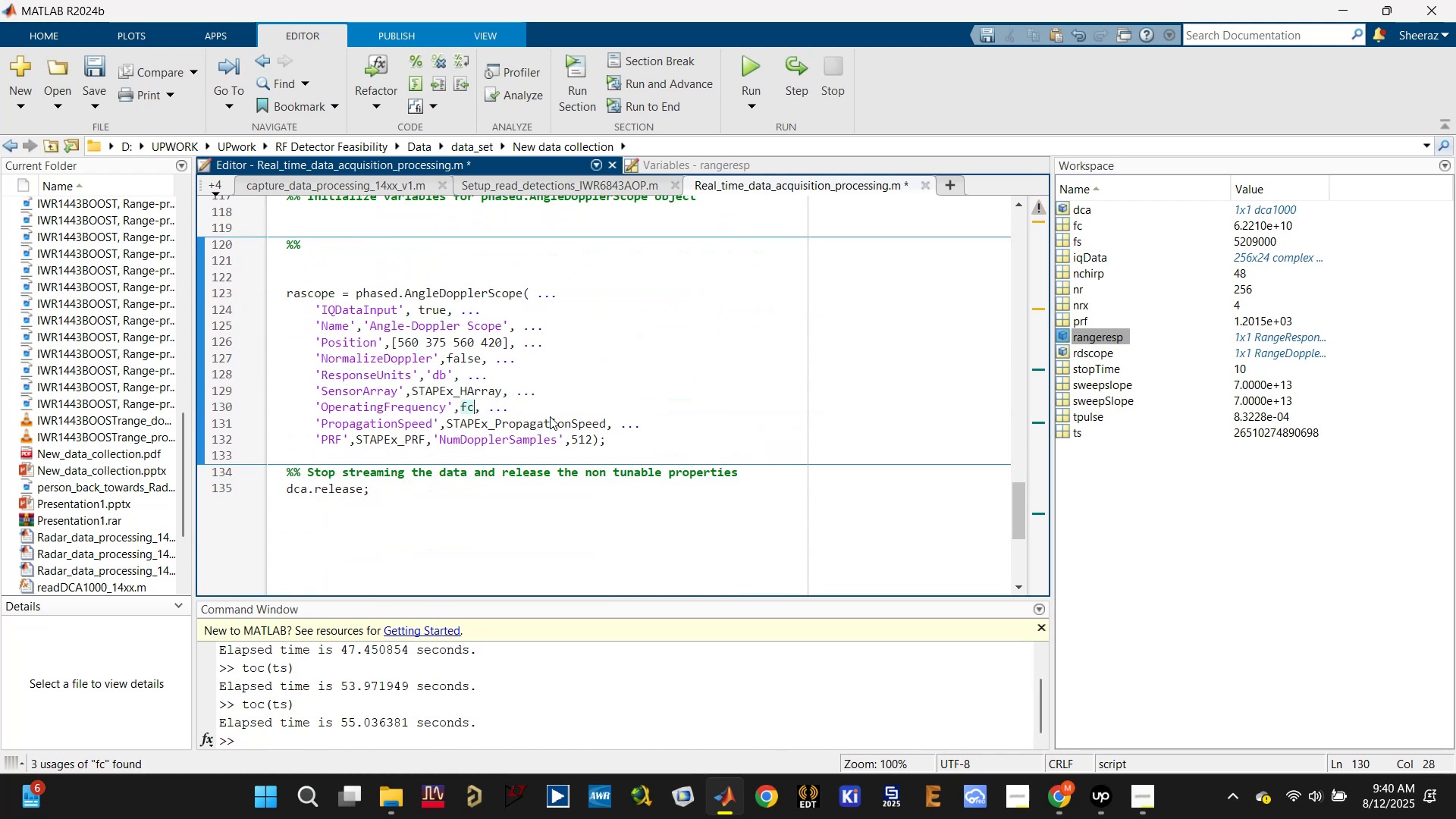 
left_click([565, 400])
 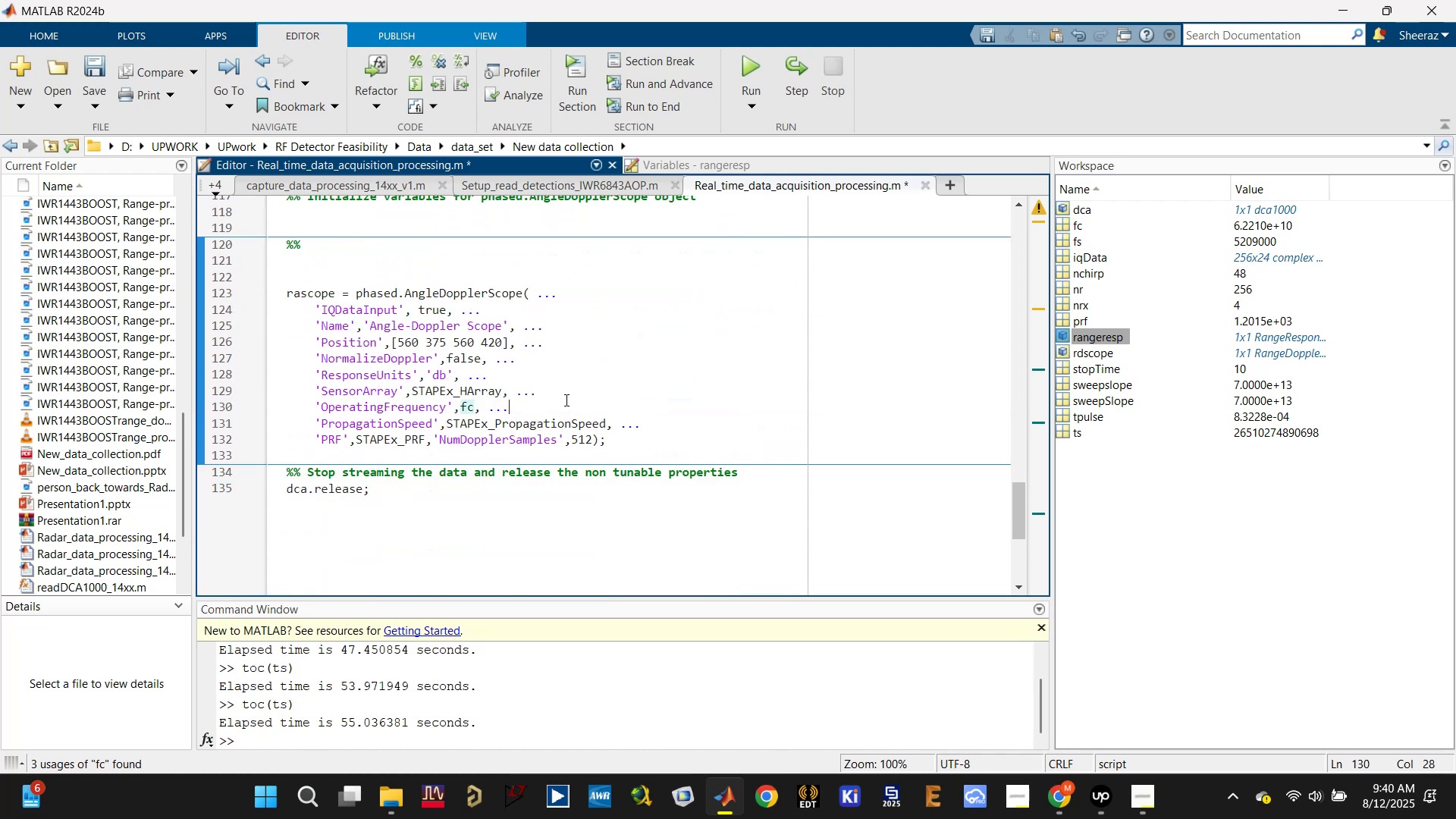 
key(Control+S)
 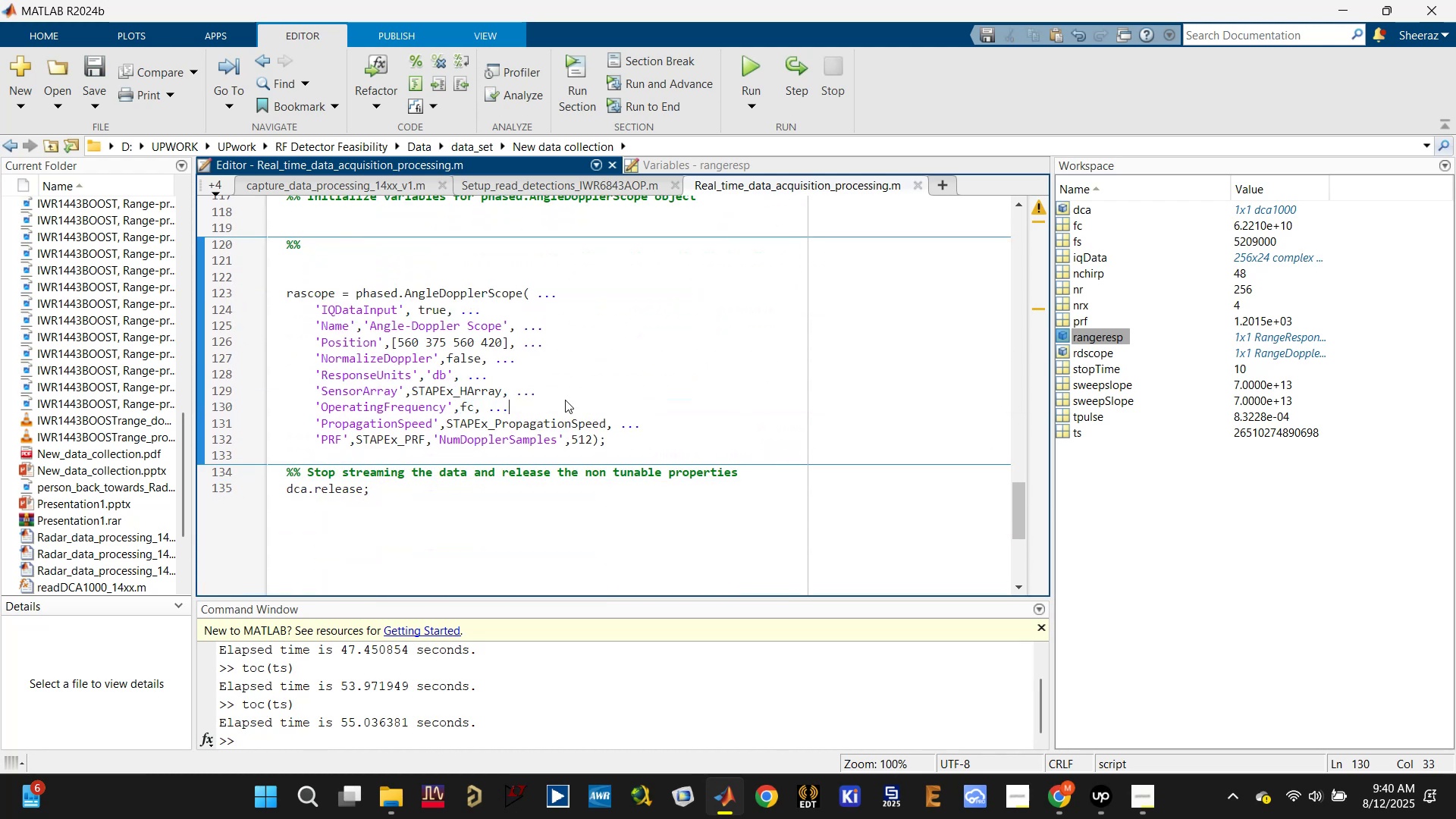 
scroll: coordinate [494, 422], scroll_direction: up, amount: 6.0
 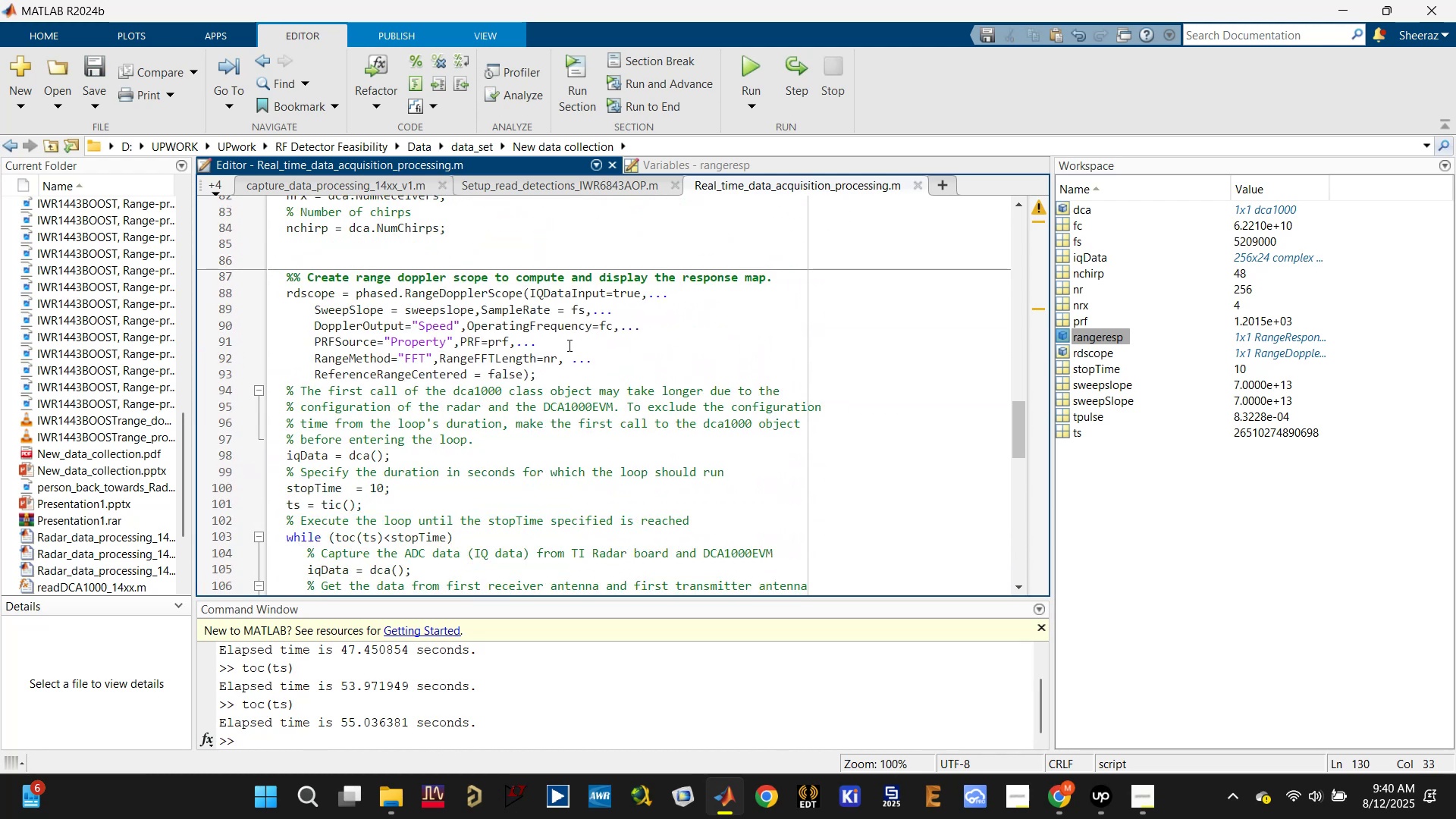 
double_click([532, 325])
 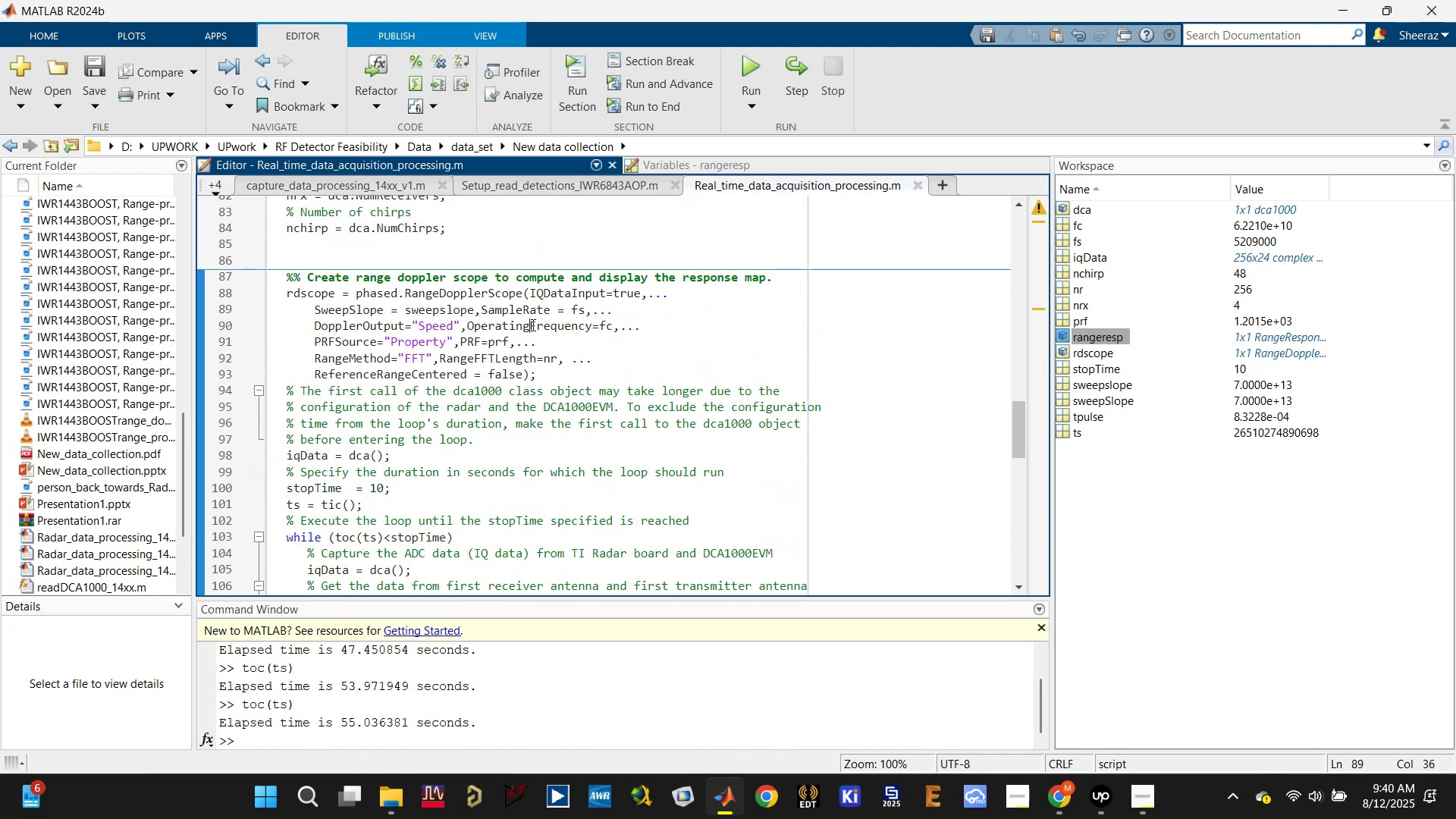 
triple_click([532, 325])
 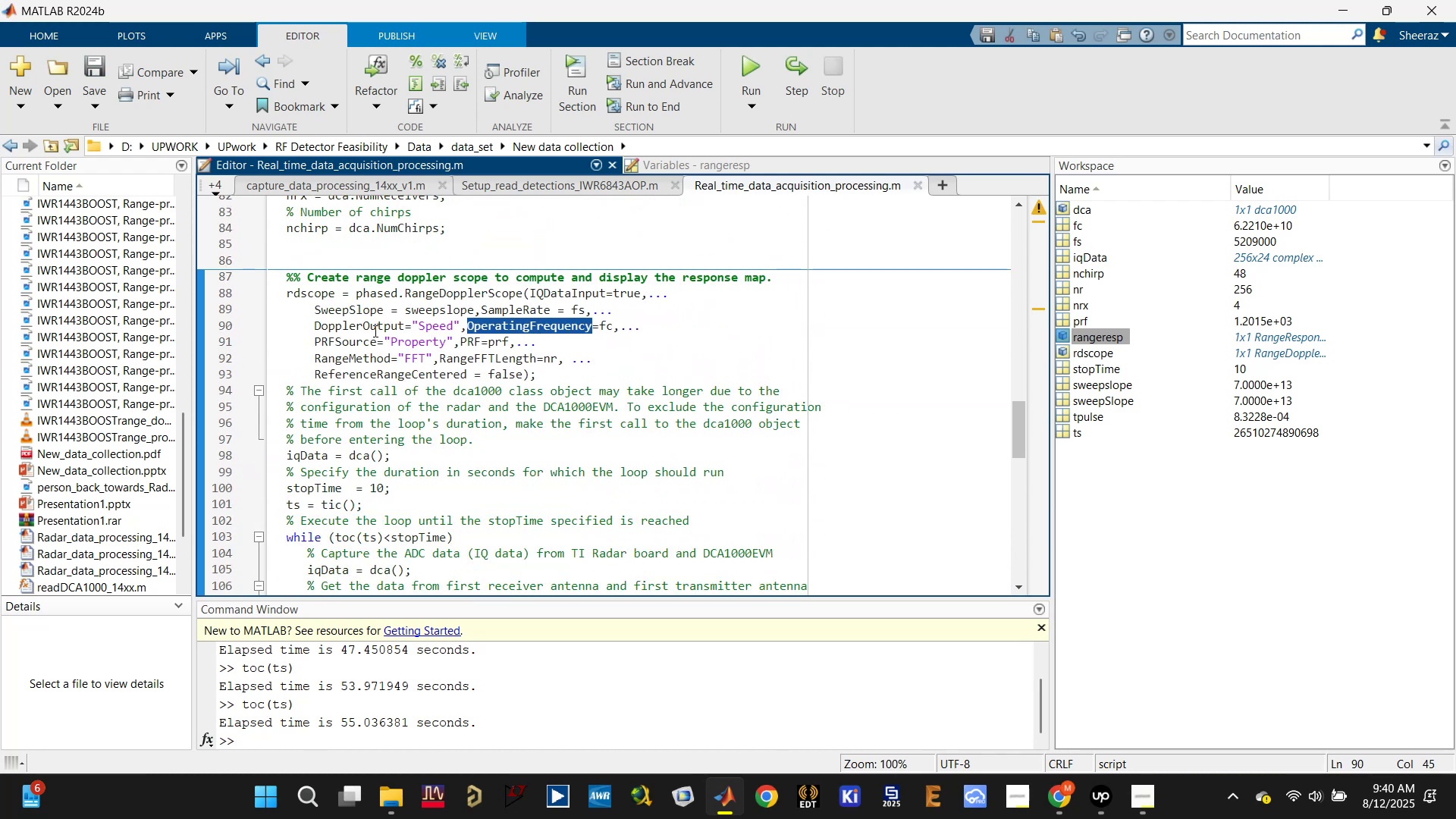 
left_click([648, 338])
 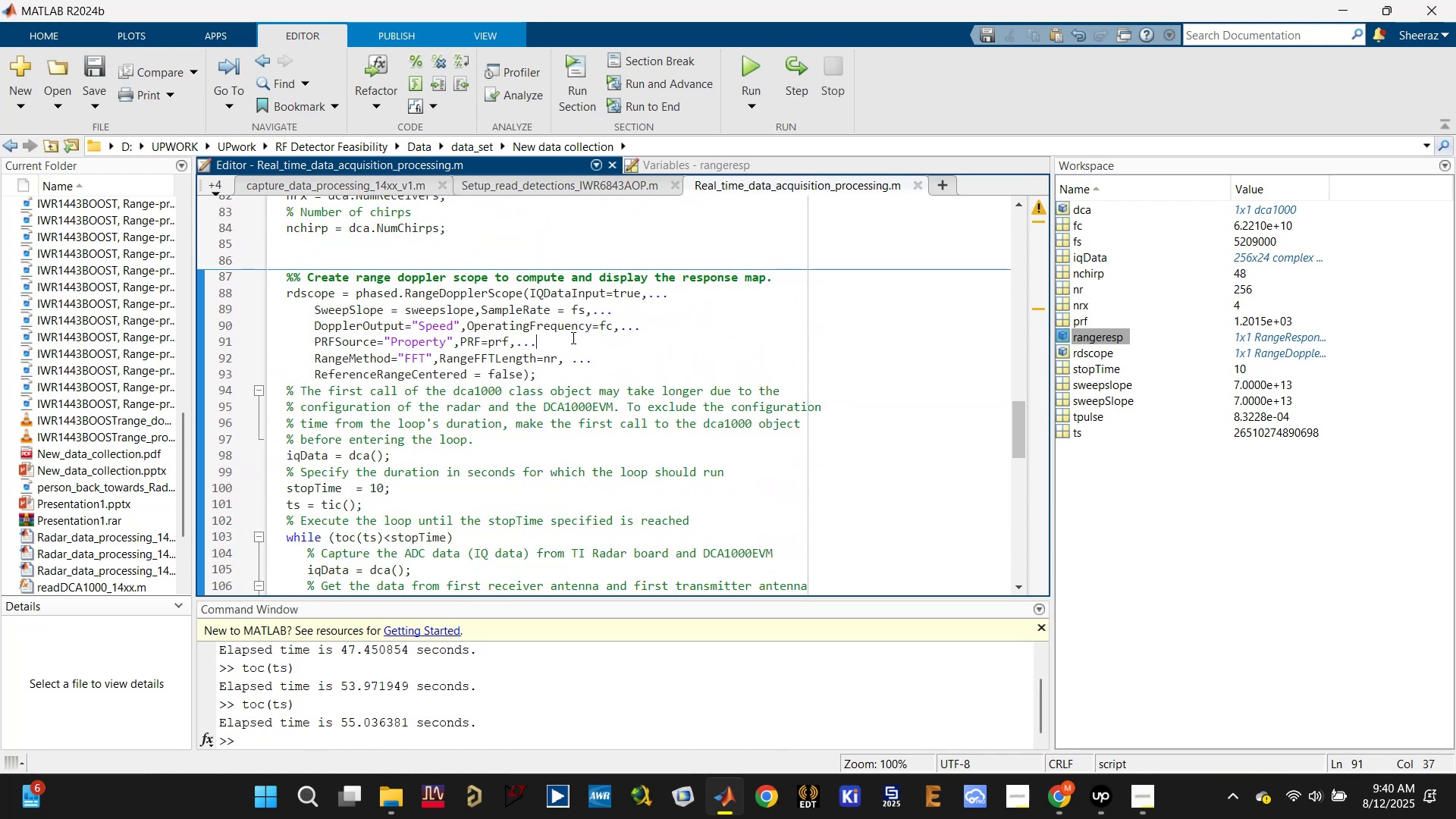 
scroll: coordinate [466, 443], scroll_direction: down, amount: 6.0
 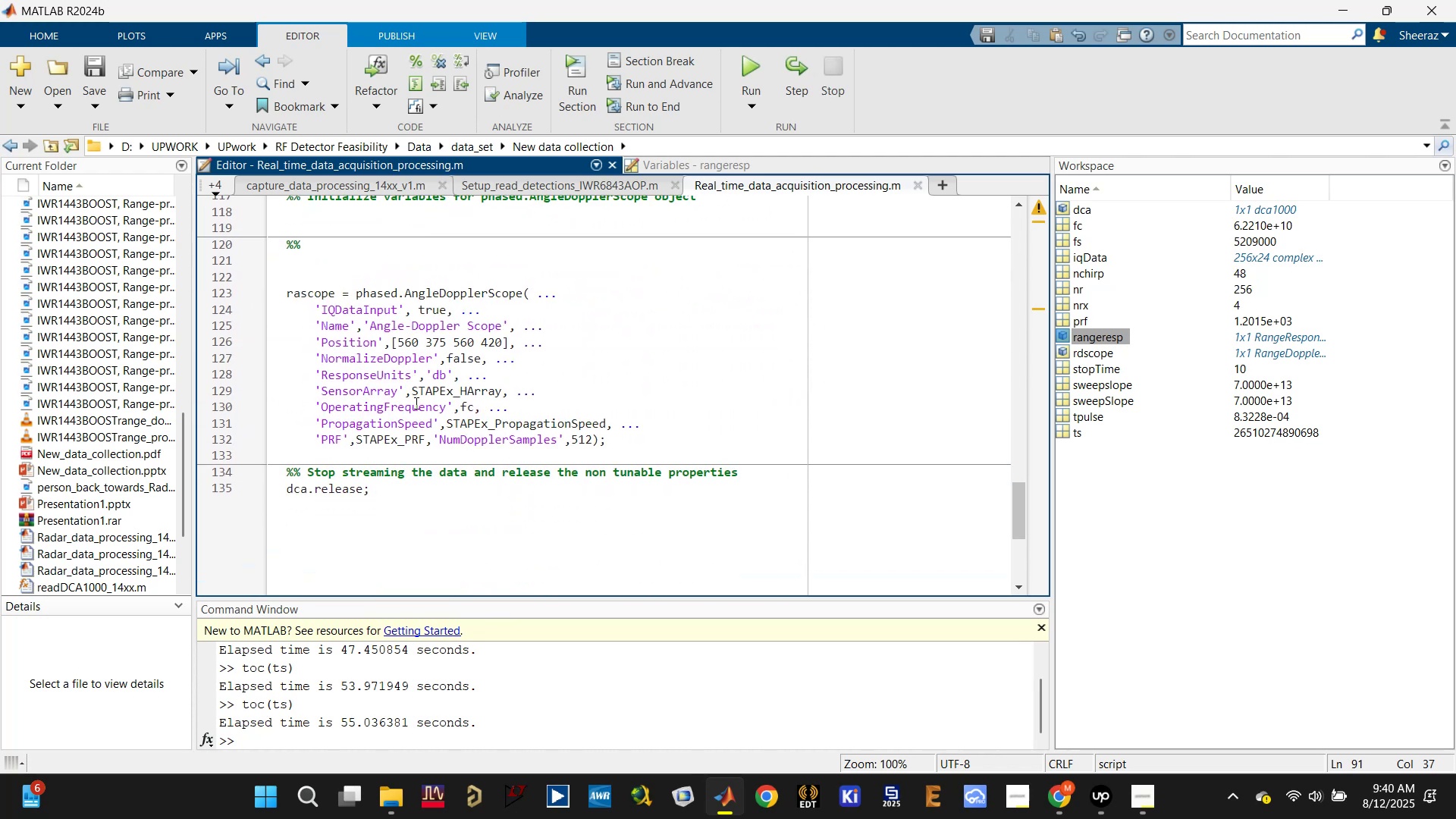 
left_click([407, 406])
 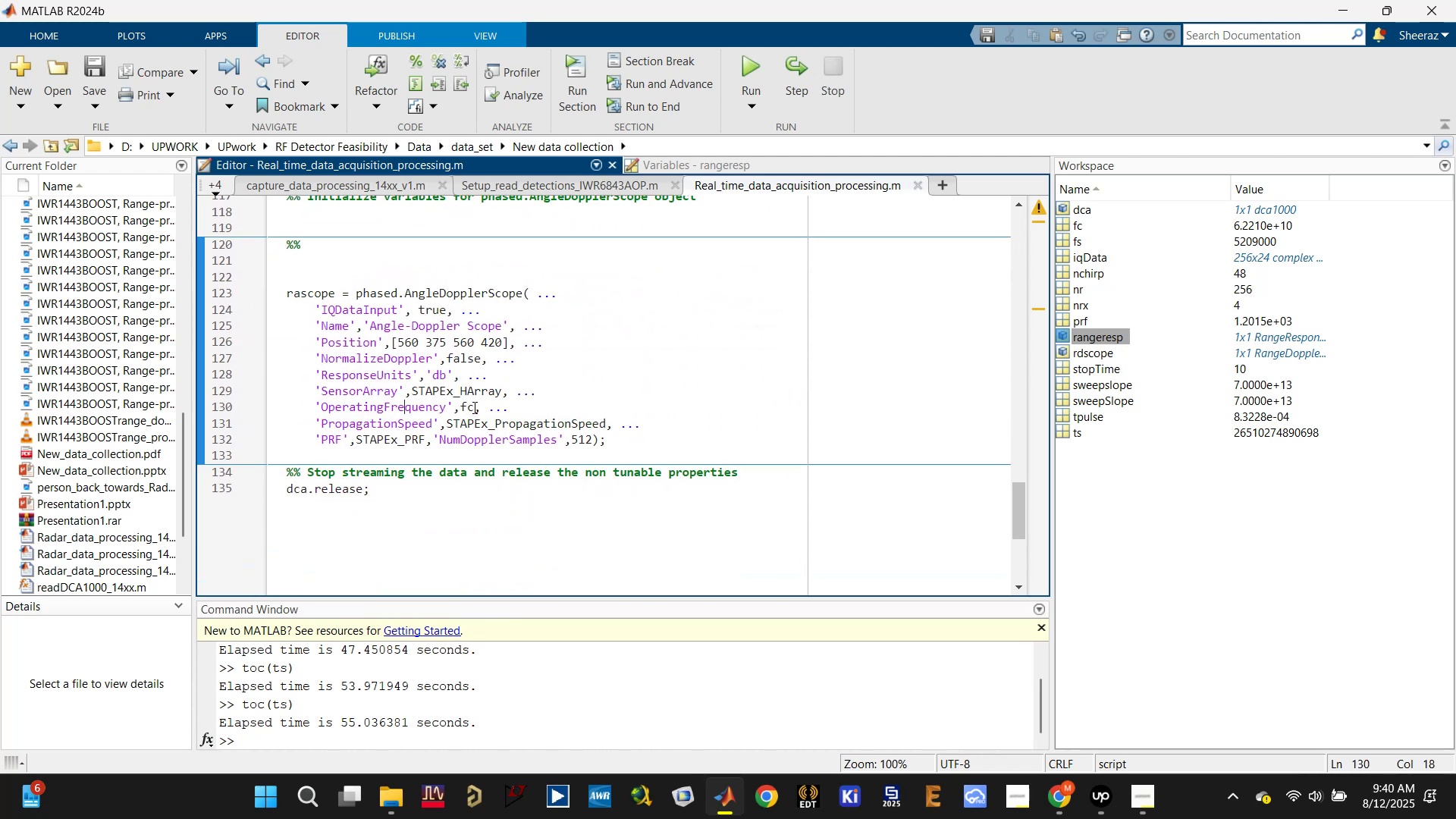 
left_click([475, 407])
 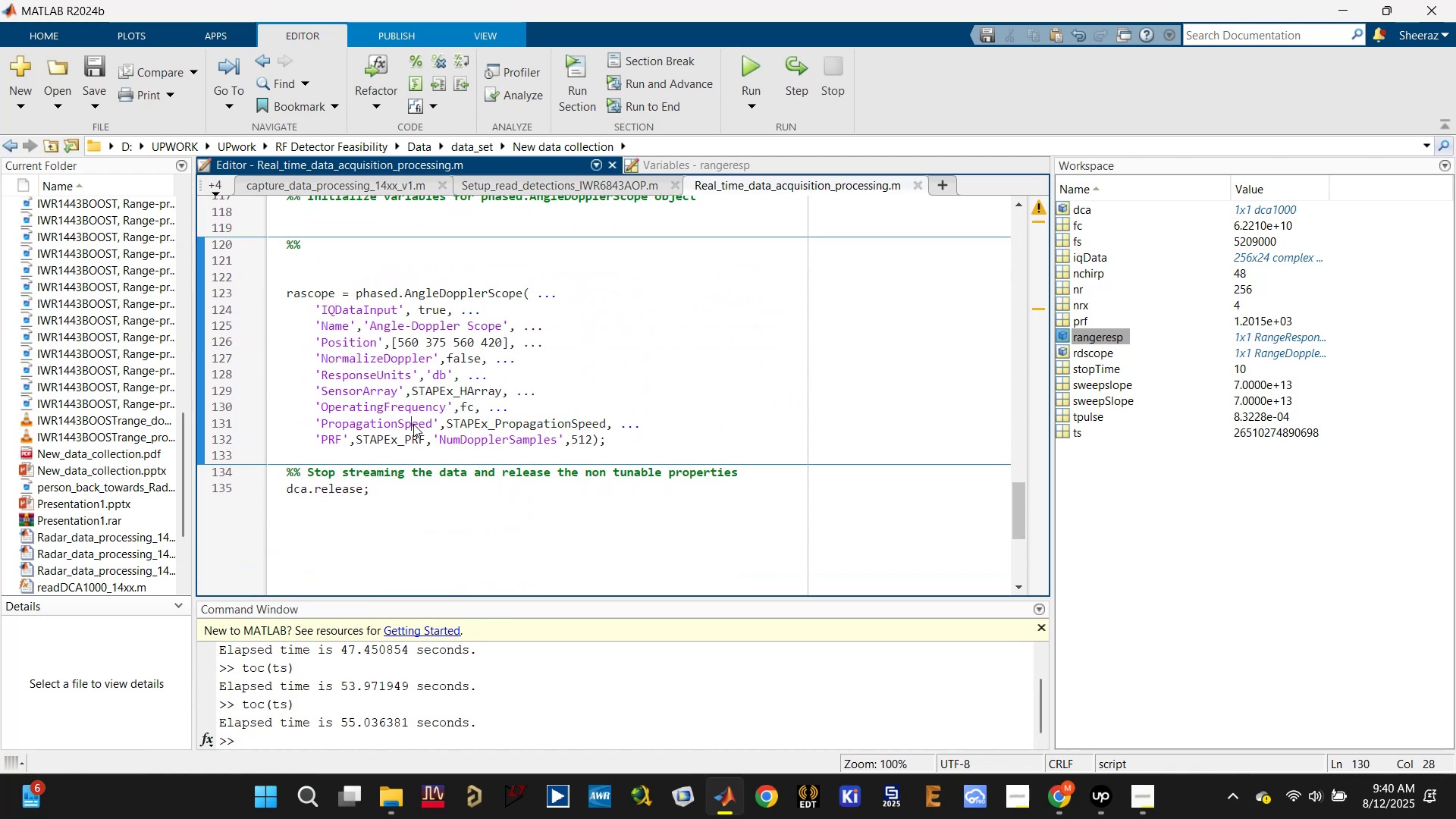 
double_click([485, 422])
 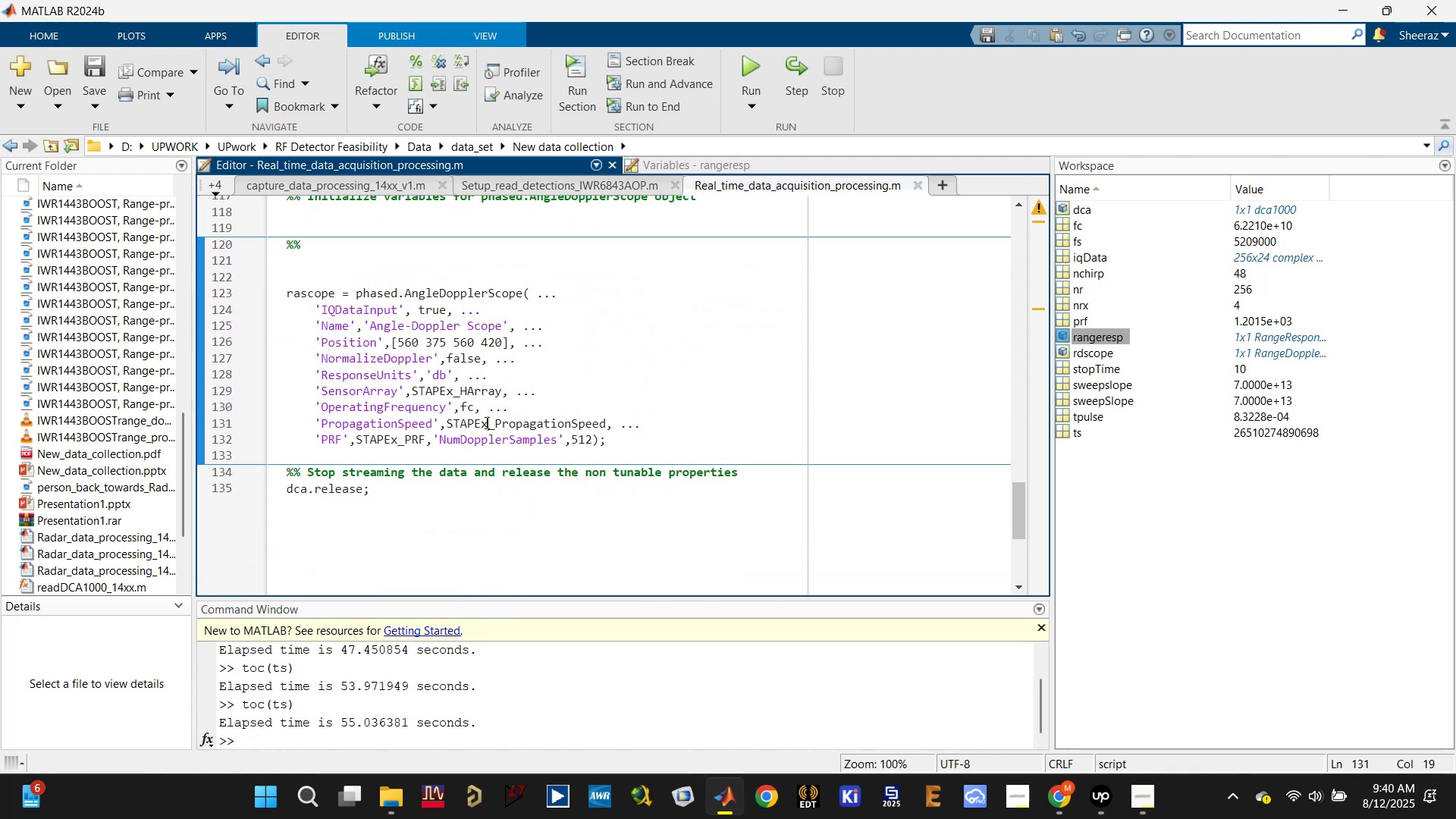 
triple_click([485, 422])
 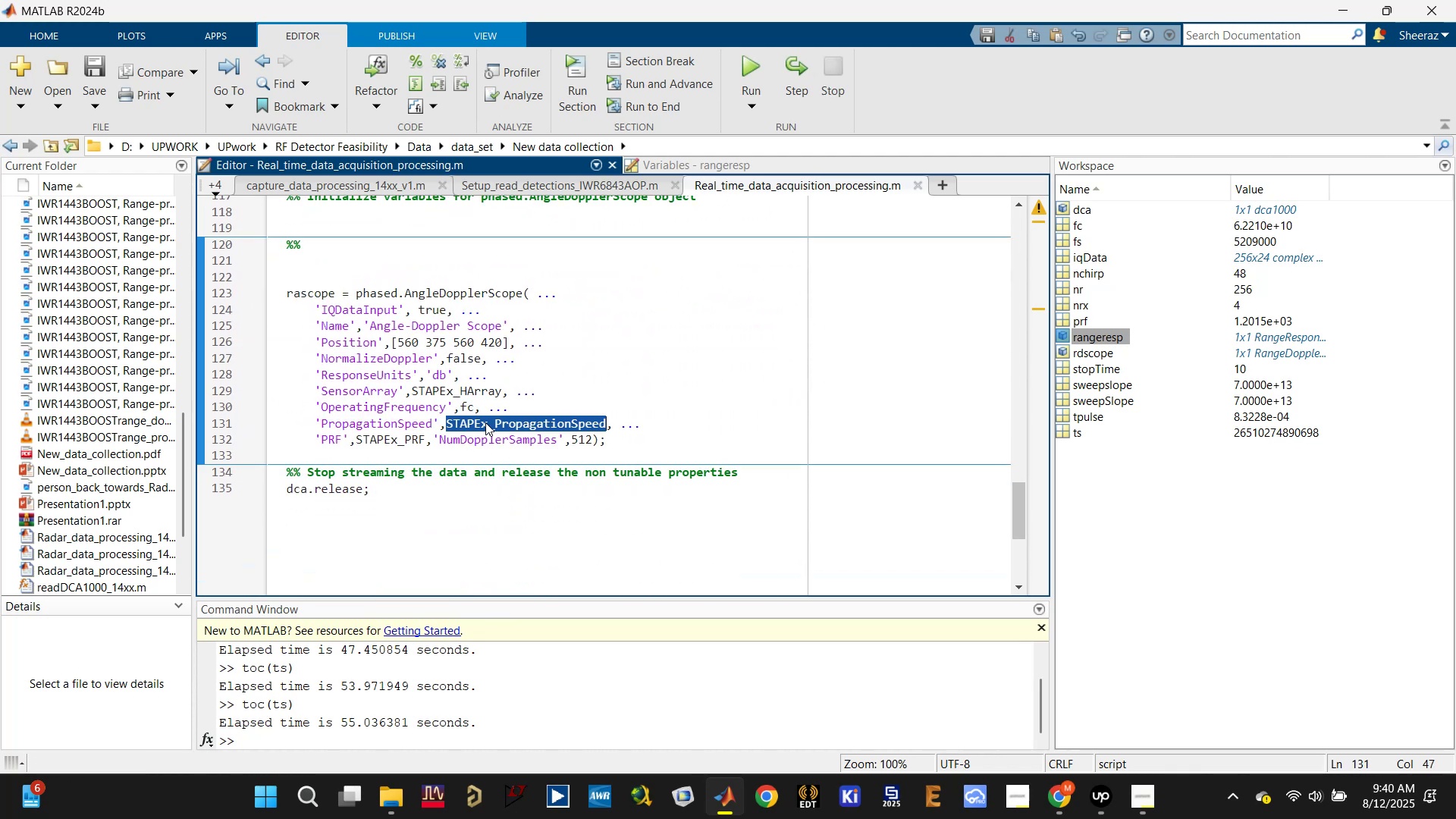 
scroll: coordinate [486, 422], scroll_direction: up, amount: 11.0
 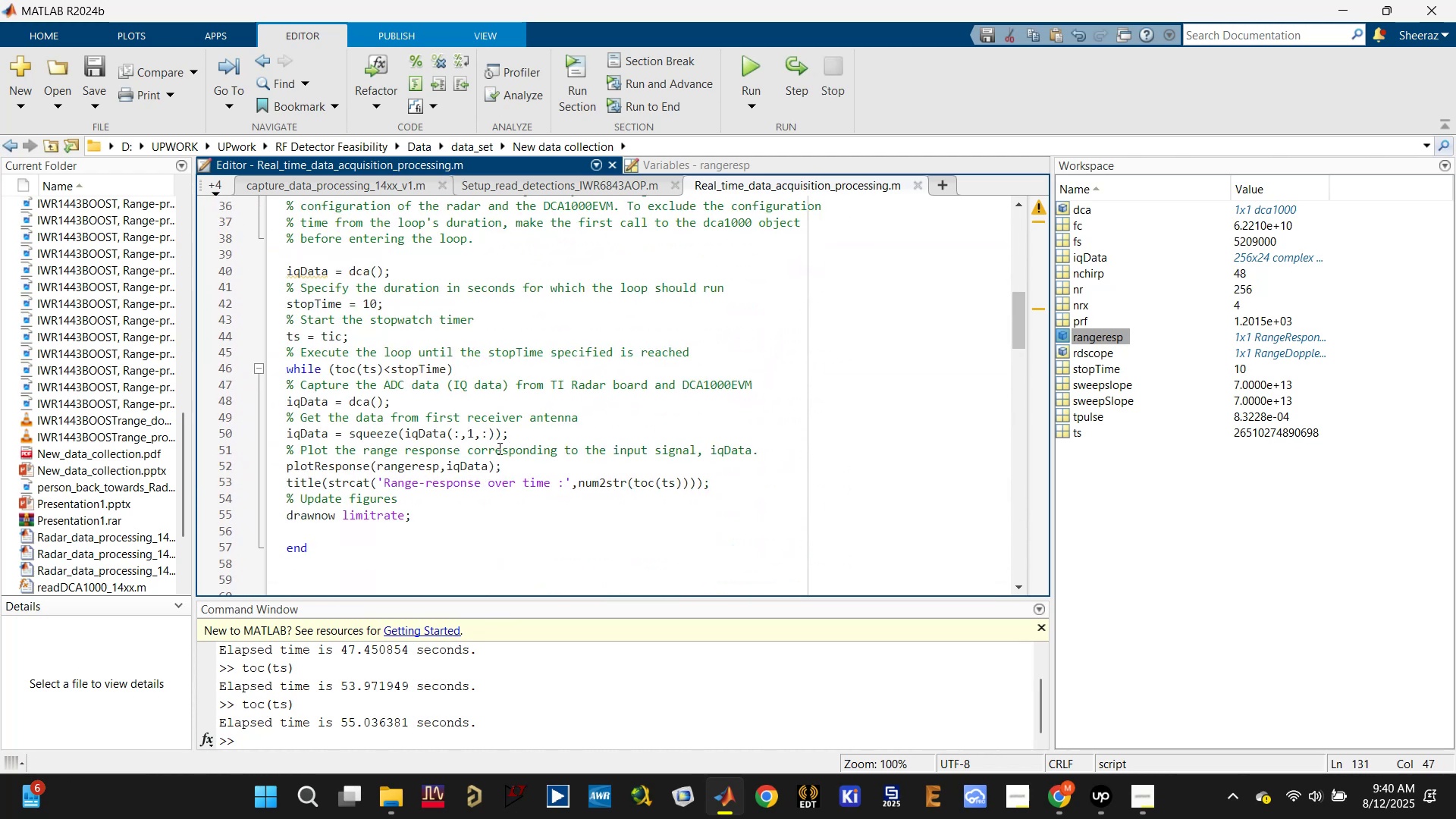 
scroll: coordinate [497, 448], scroll_direction: down, amount: 9.0
 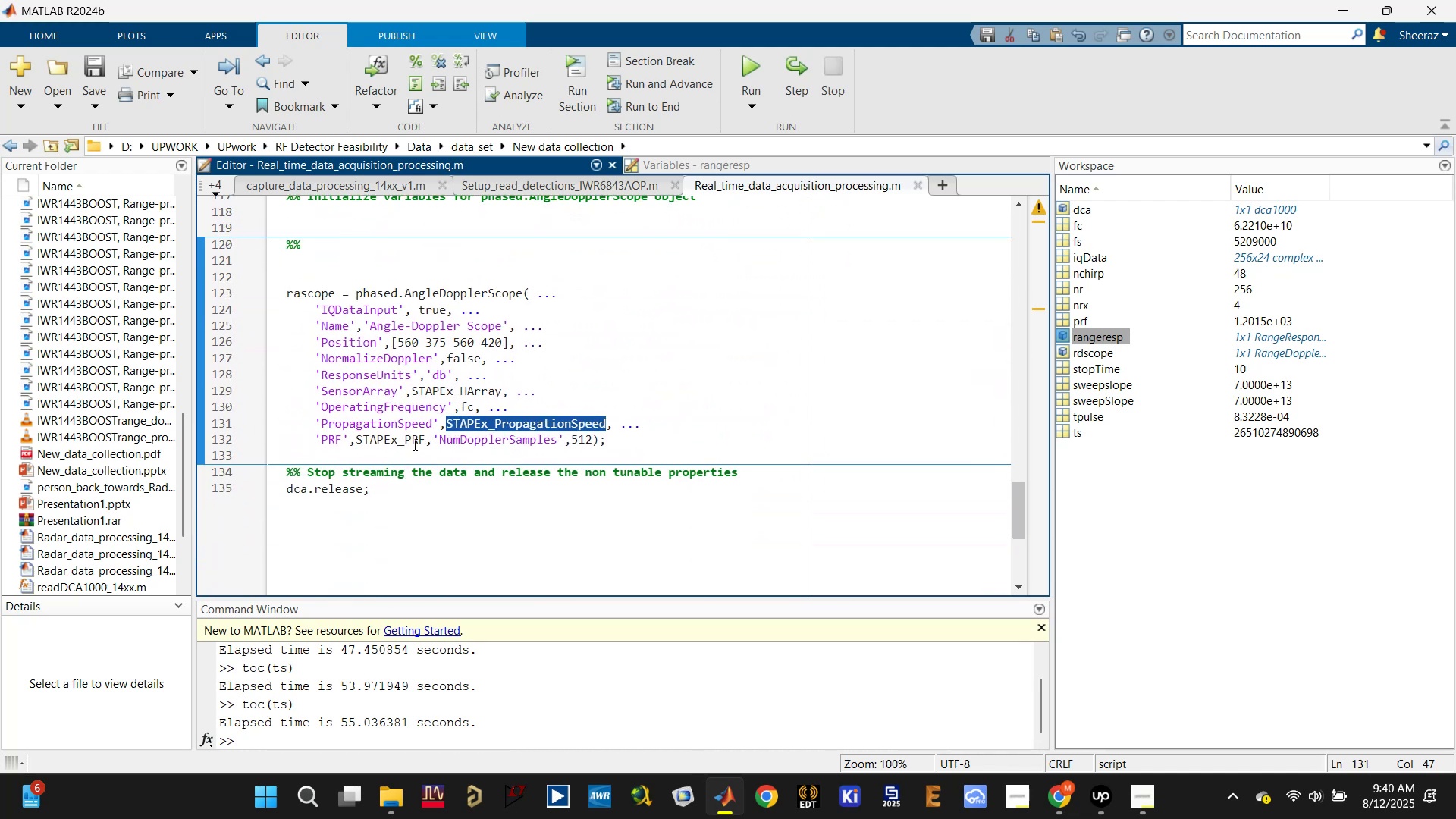 
double_click([396, 439])
 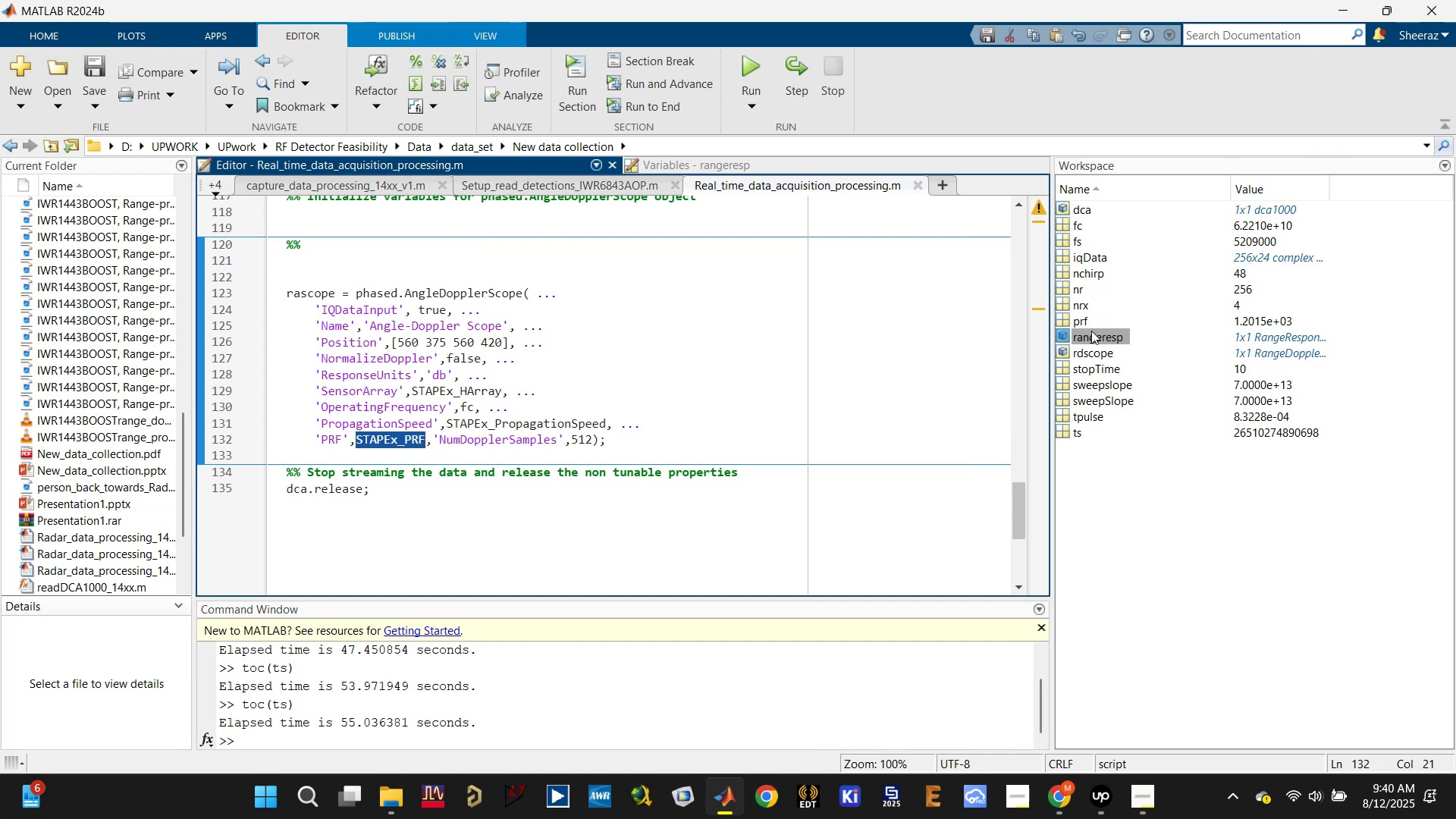 
type(prf)
 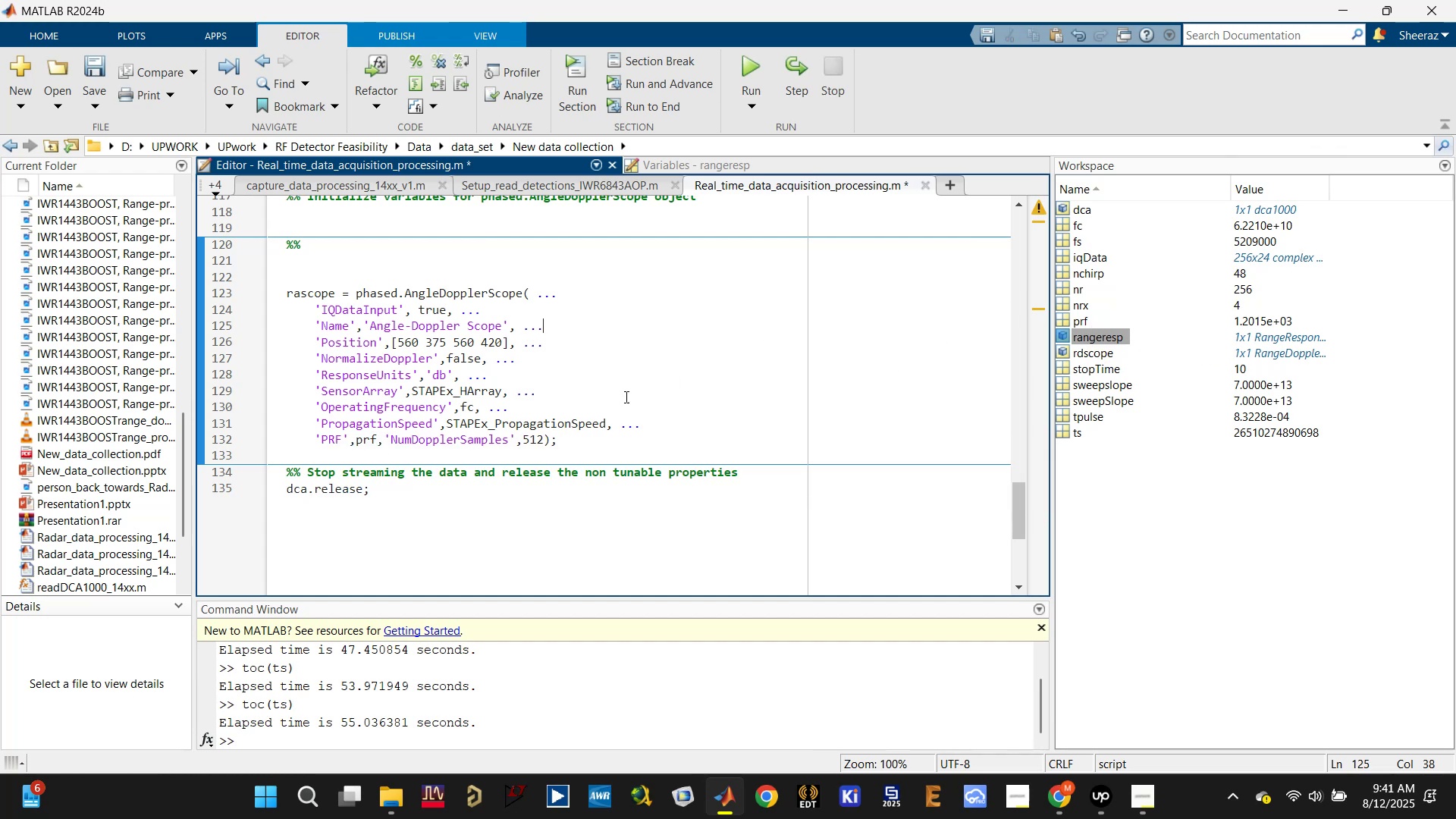 
left_click([535, 443])
 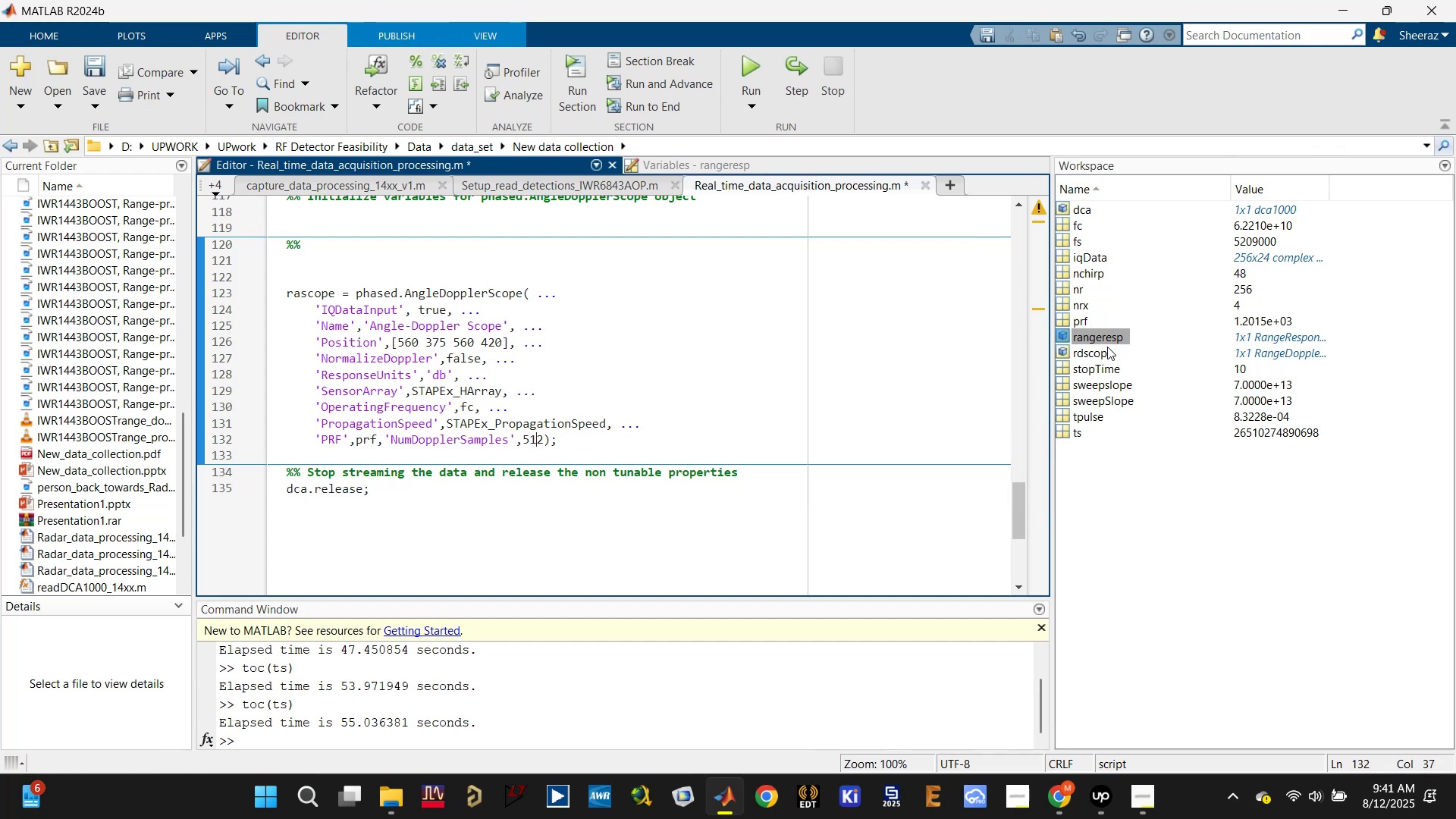 
hold_key(key=ControlLeft, duration=0.85)
 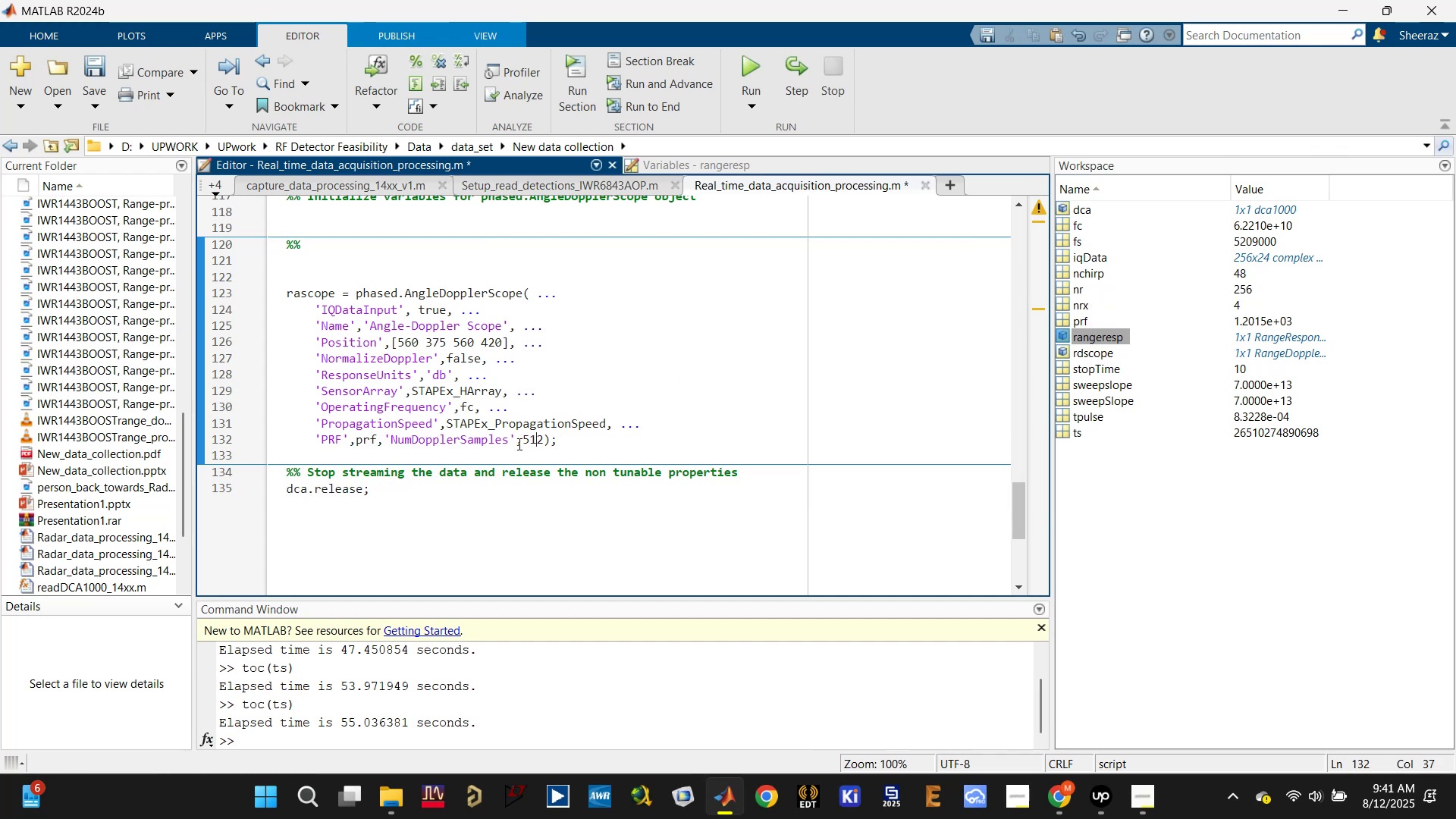 
double_click([532, 437])
 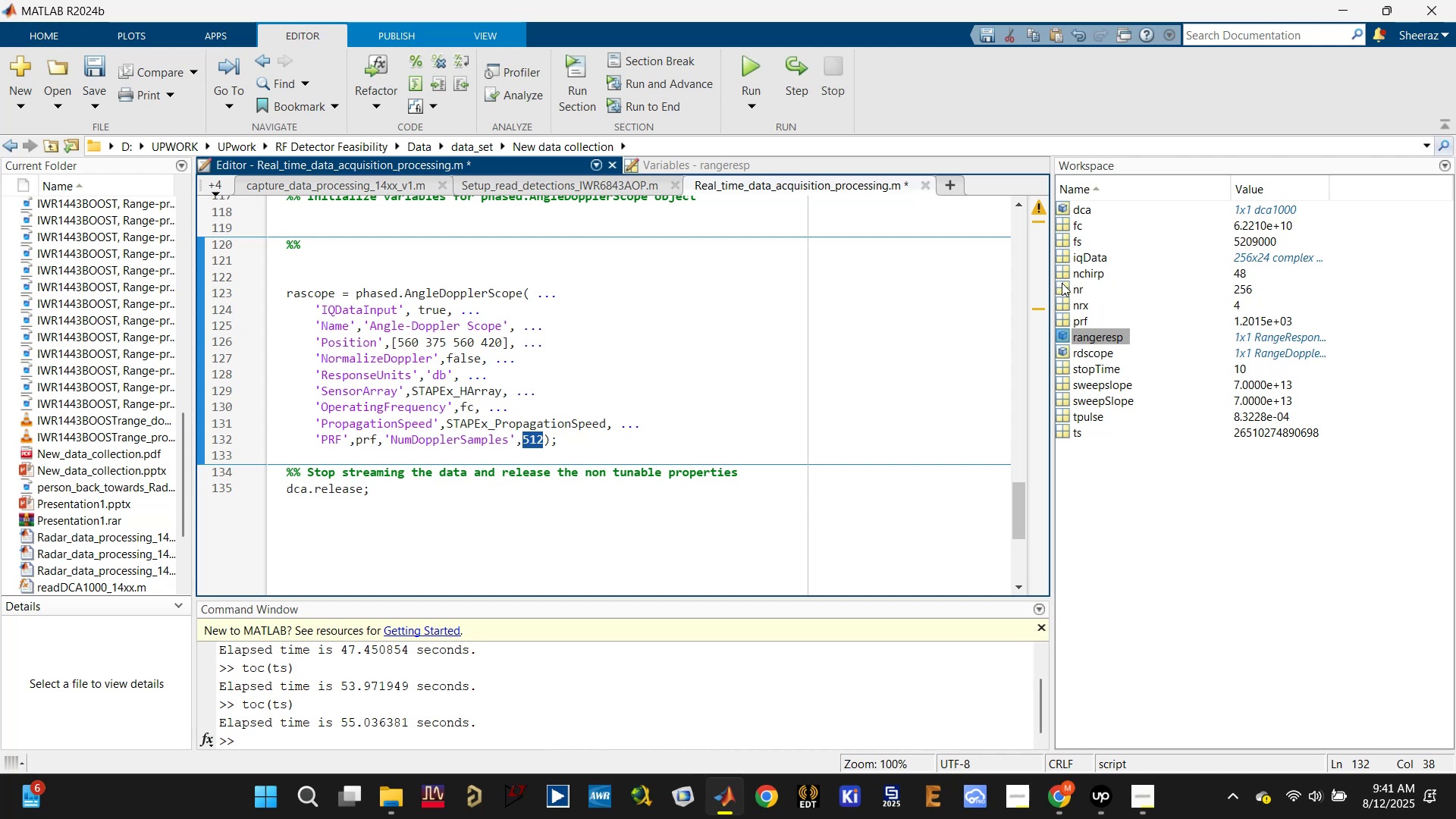 
type(48)
 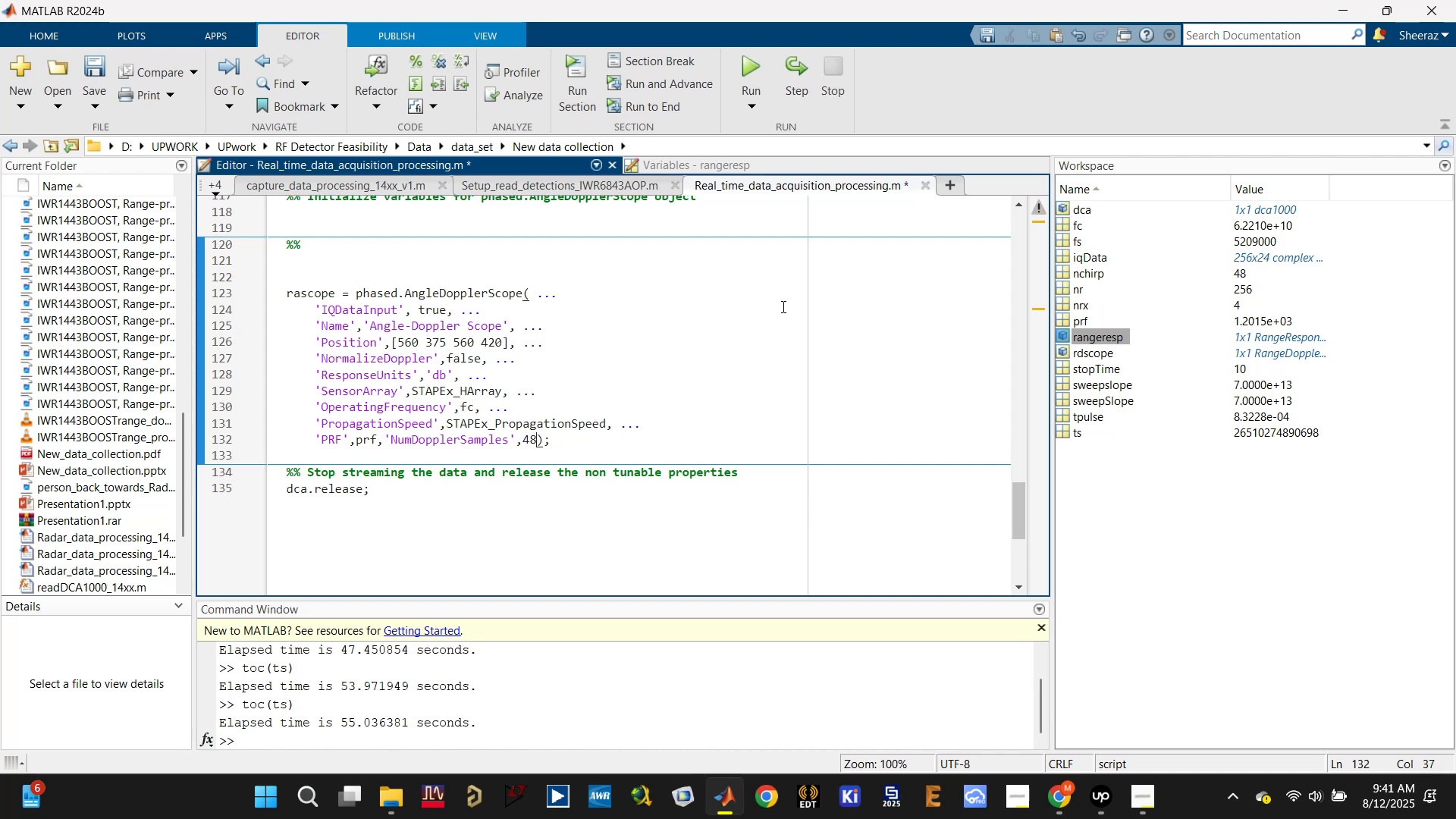 
left_click([799, 302])
 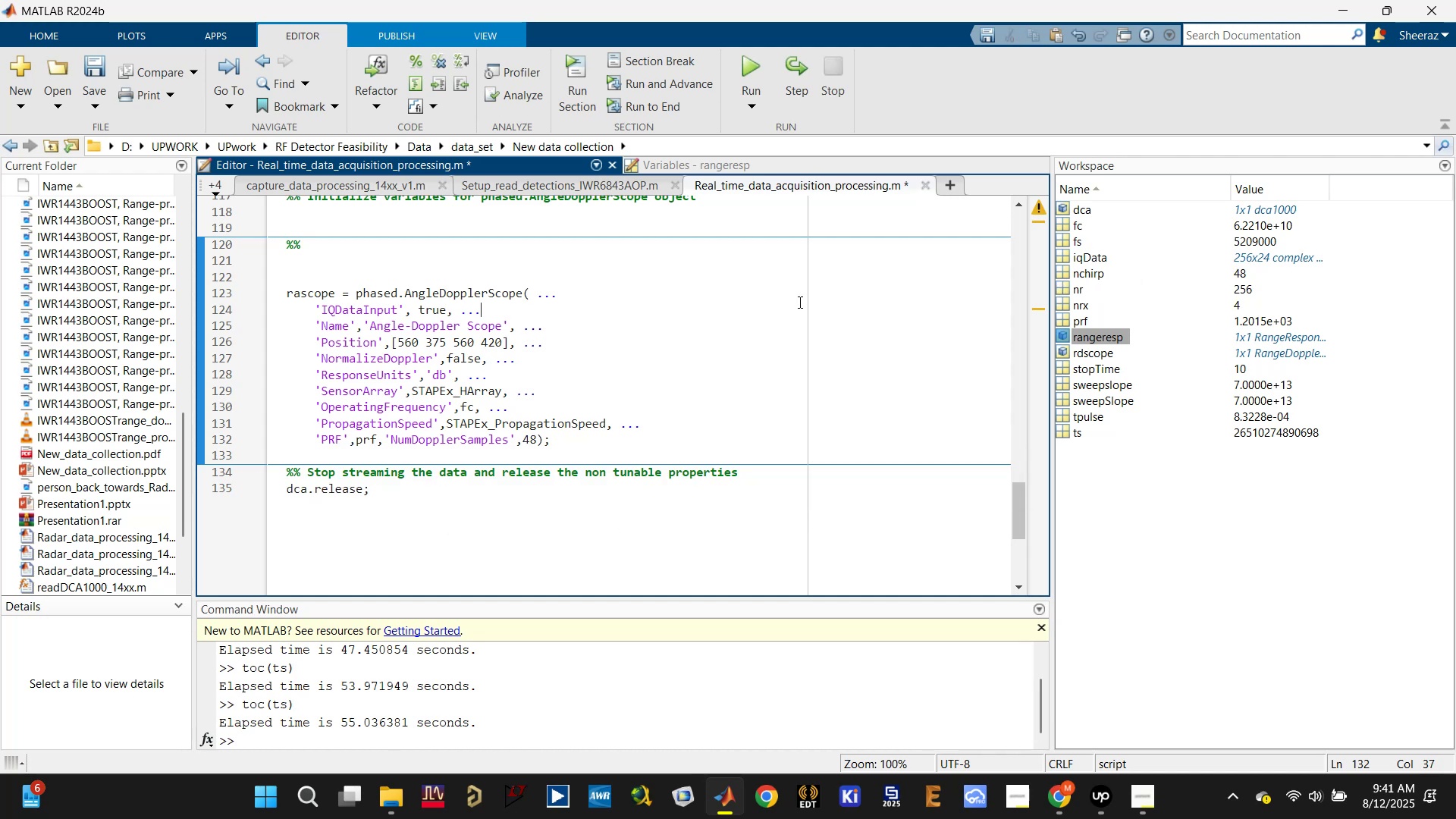 
key(Control+S)
 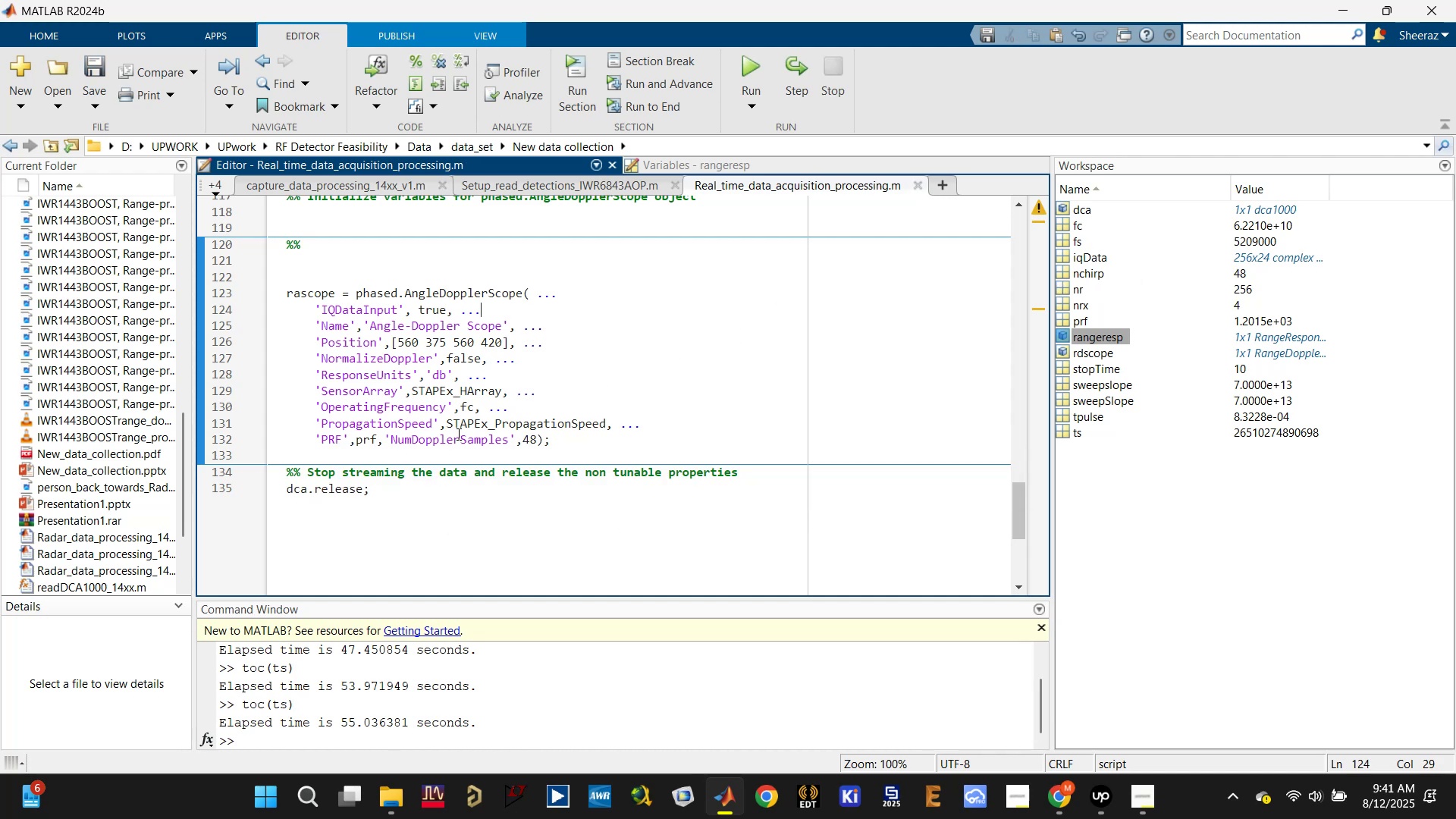 
double_click([469, 418])
 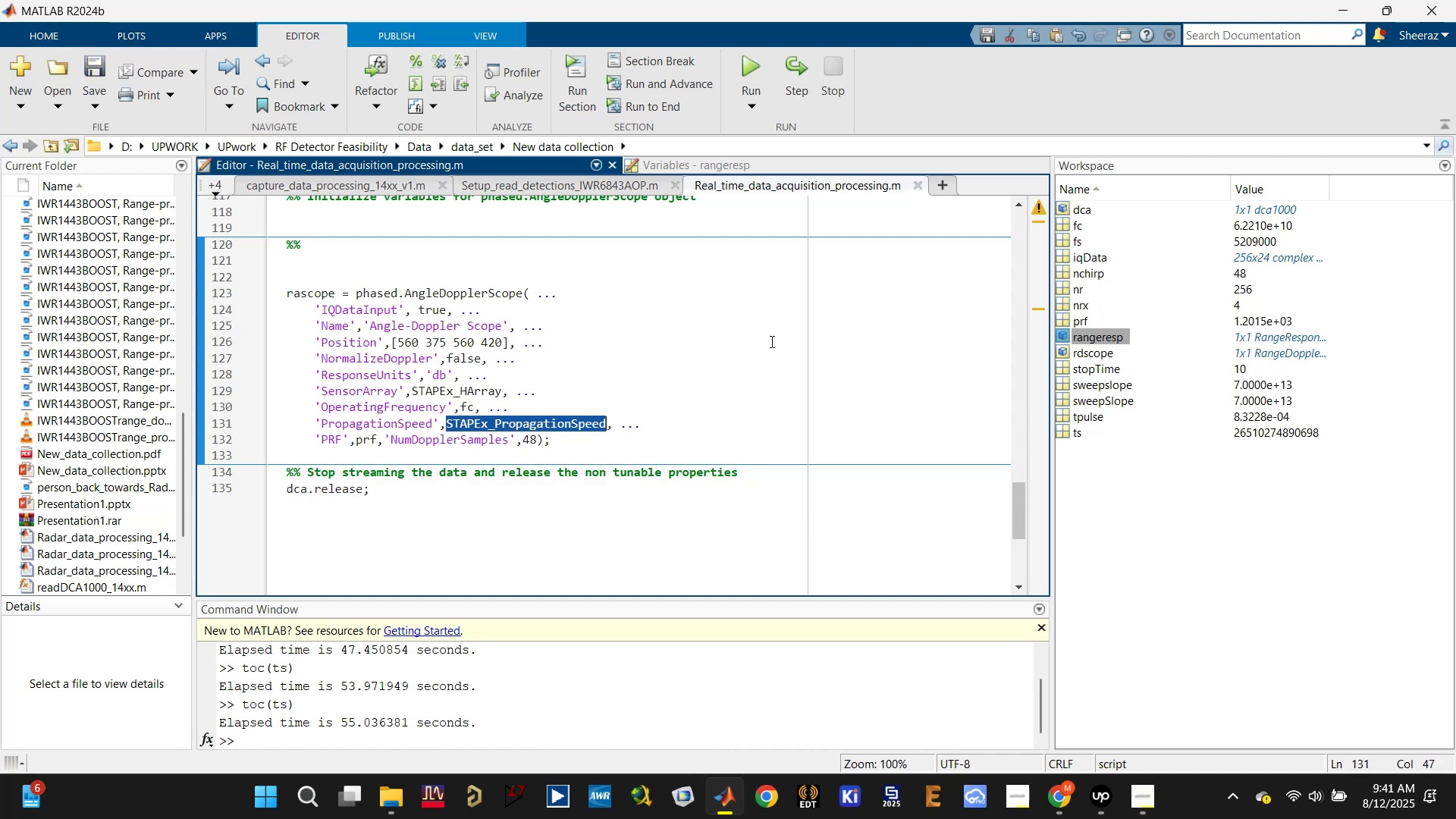 
wait(5.07)
 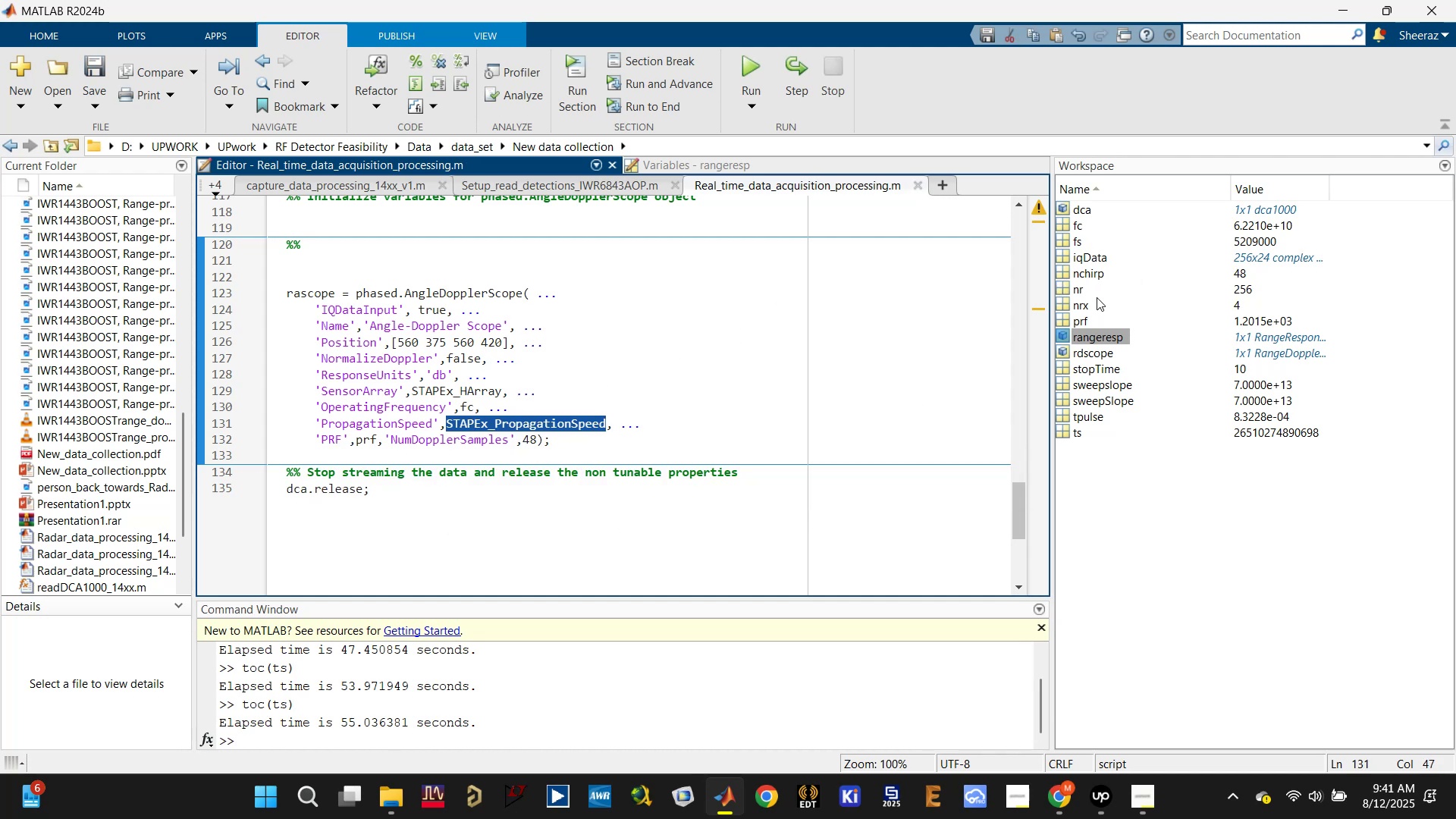 
double_click([400, 430])
 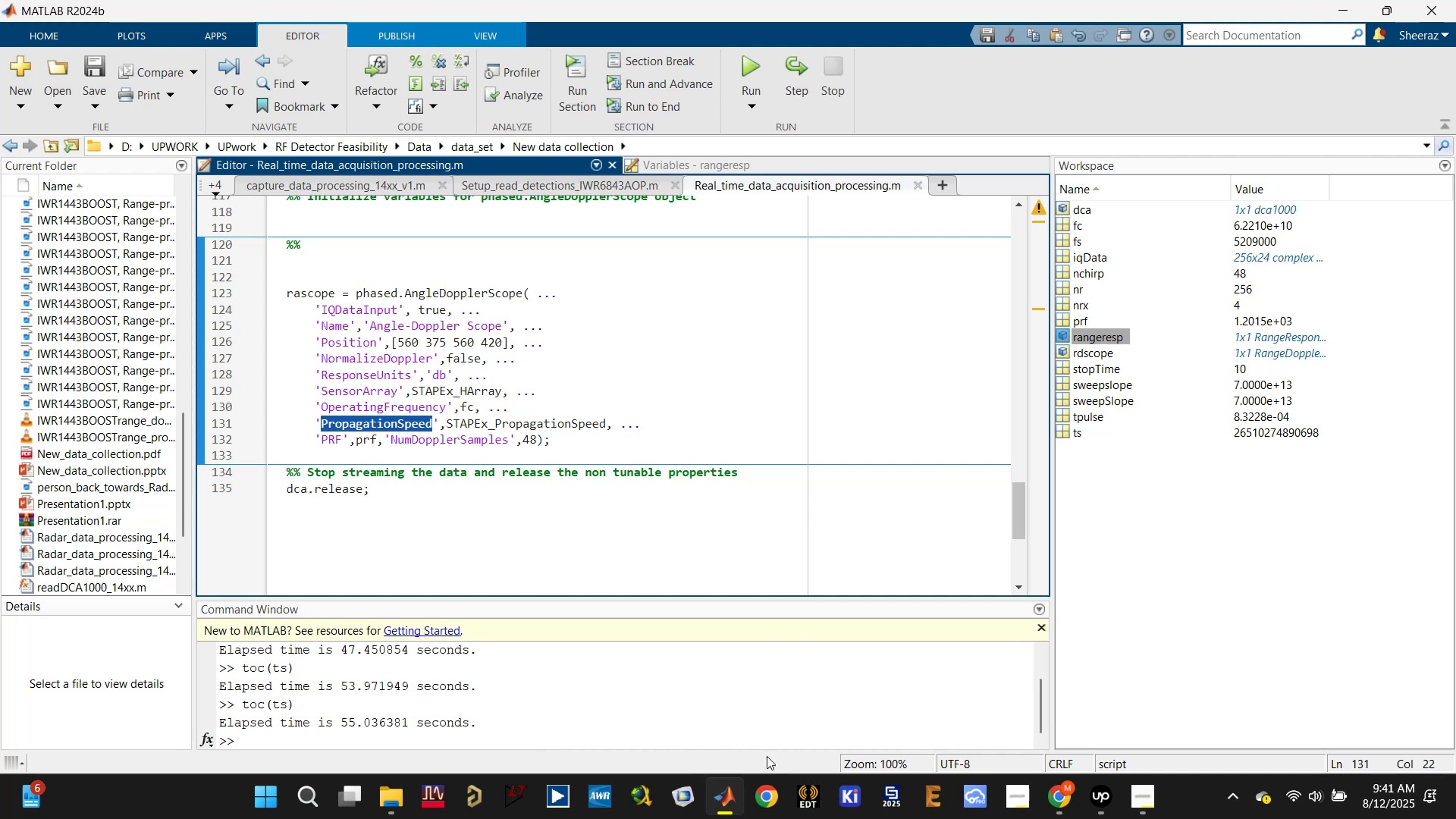 
left_click([715, 802])
 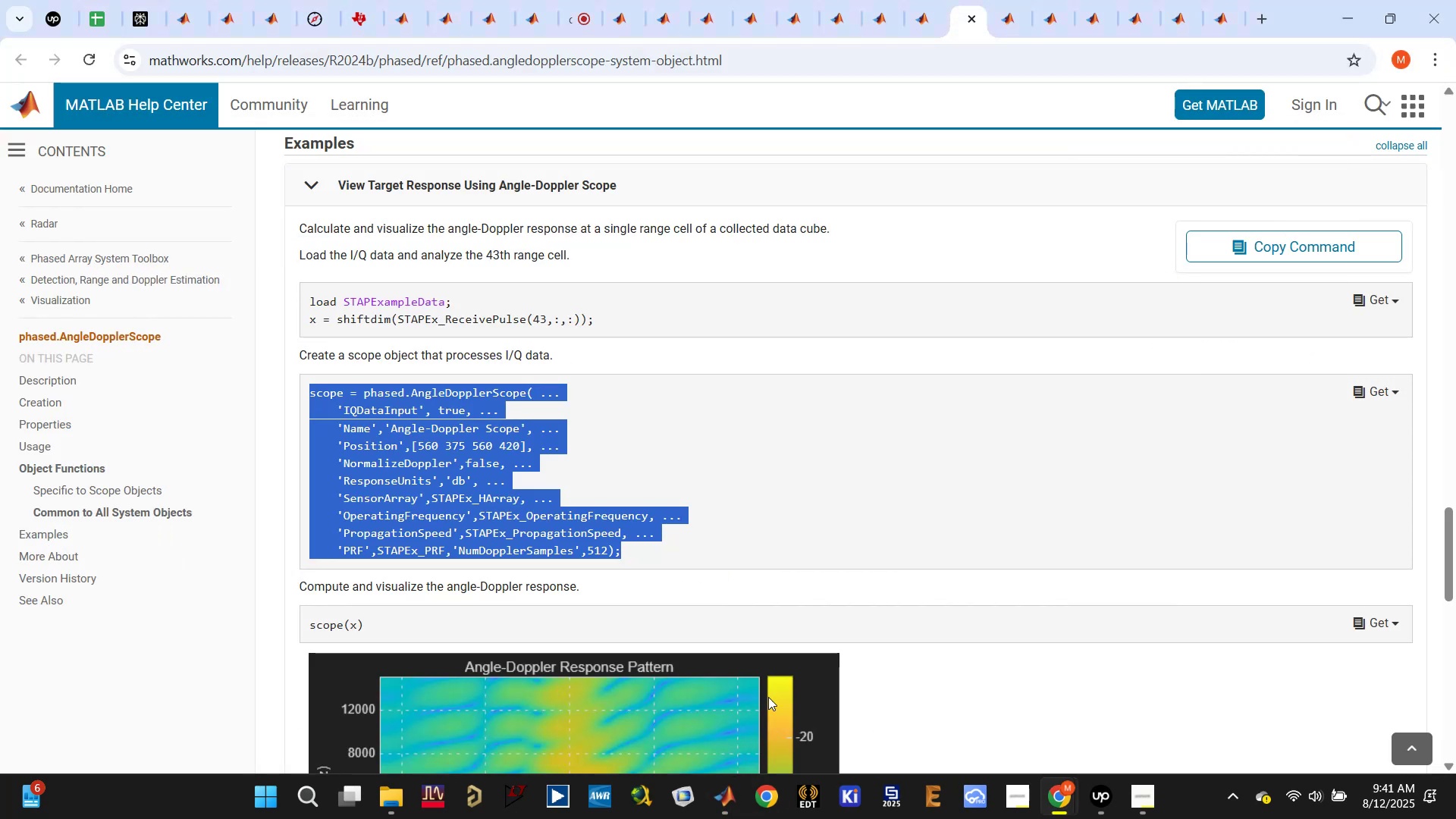 
left_click([751, 470])
 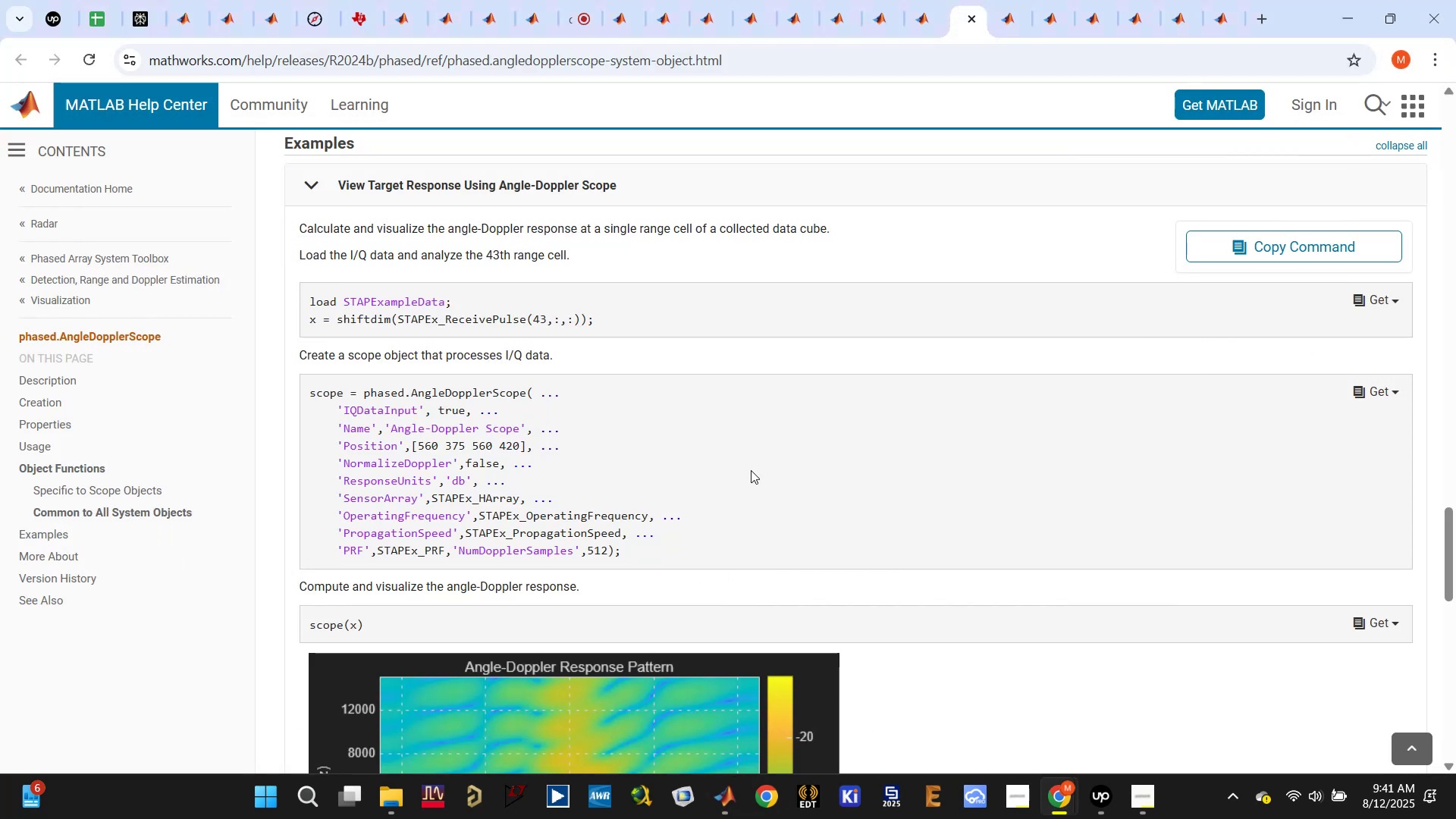 
scroll: coordinate [750, 481], scroll_direction: down, amount: 5.0
 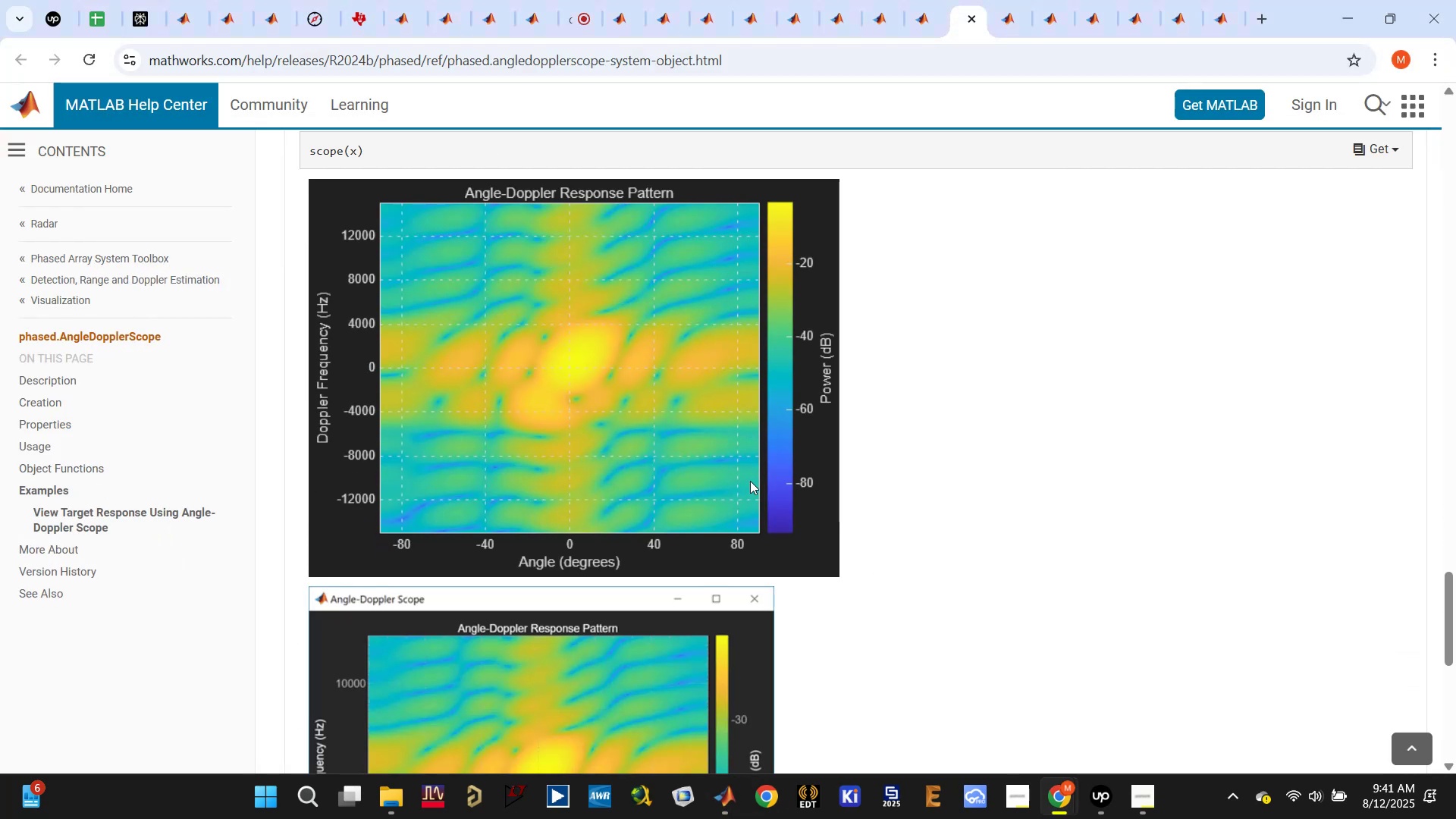 
scroll: coordinate [750, 481], scroll_direction: up, amount: 6.0
 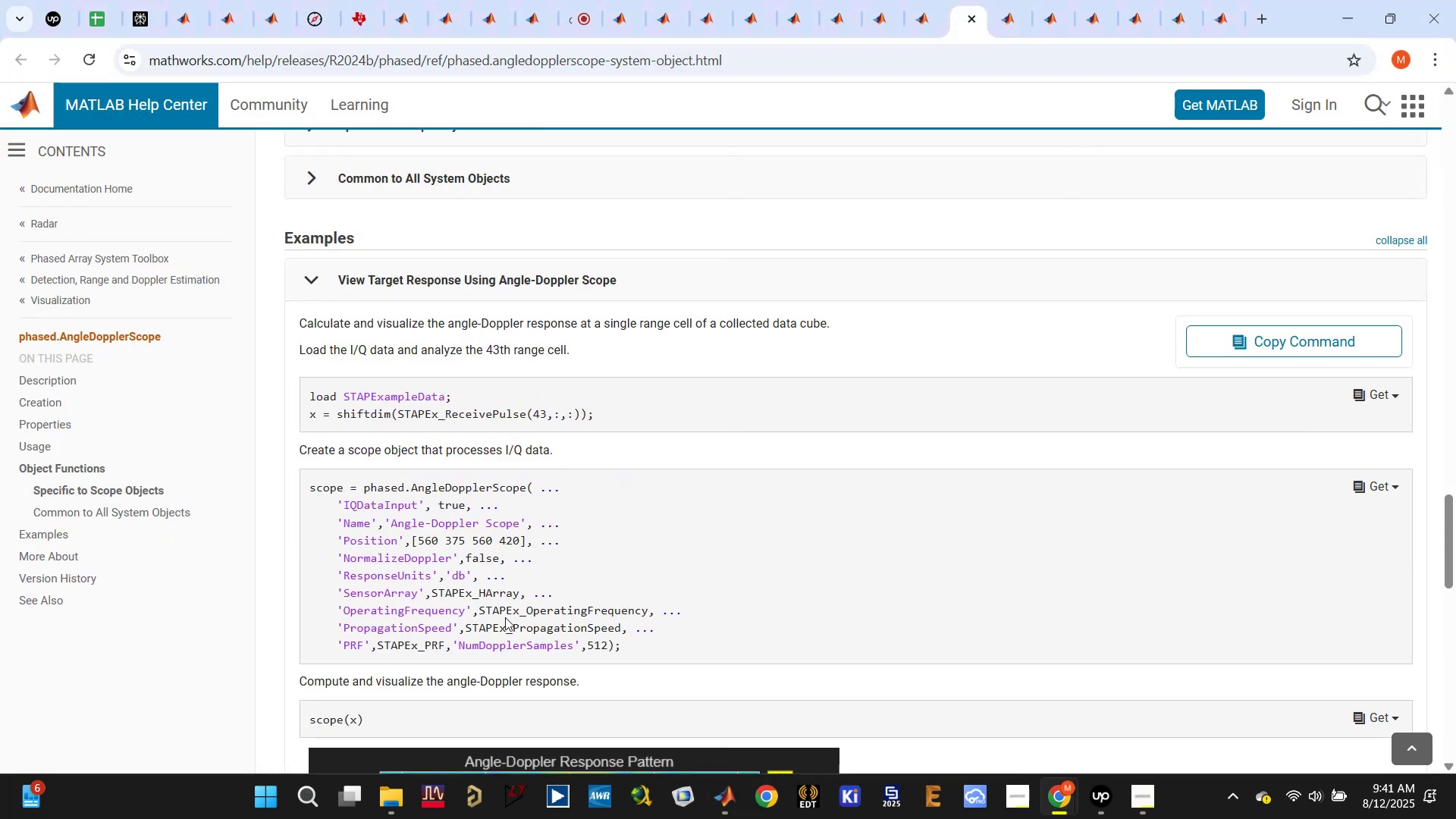 
double_click([441, 632])
 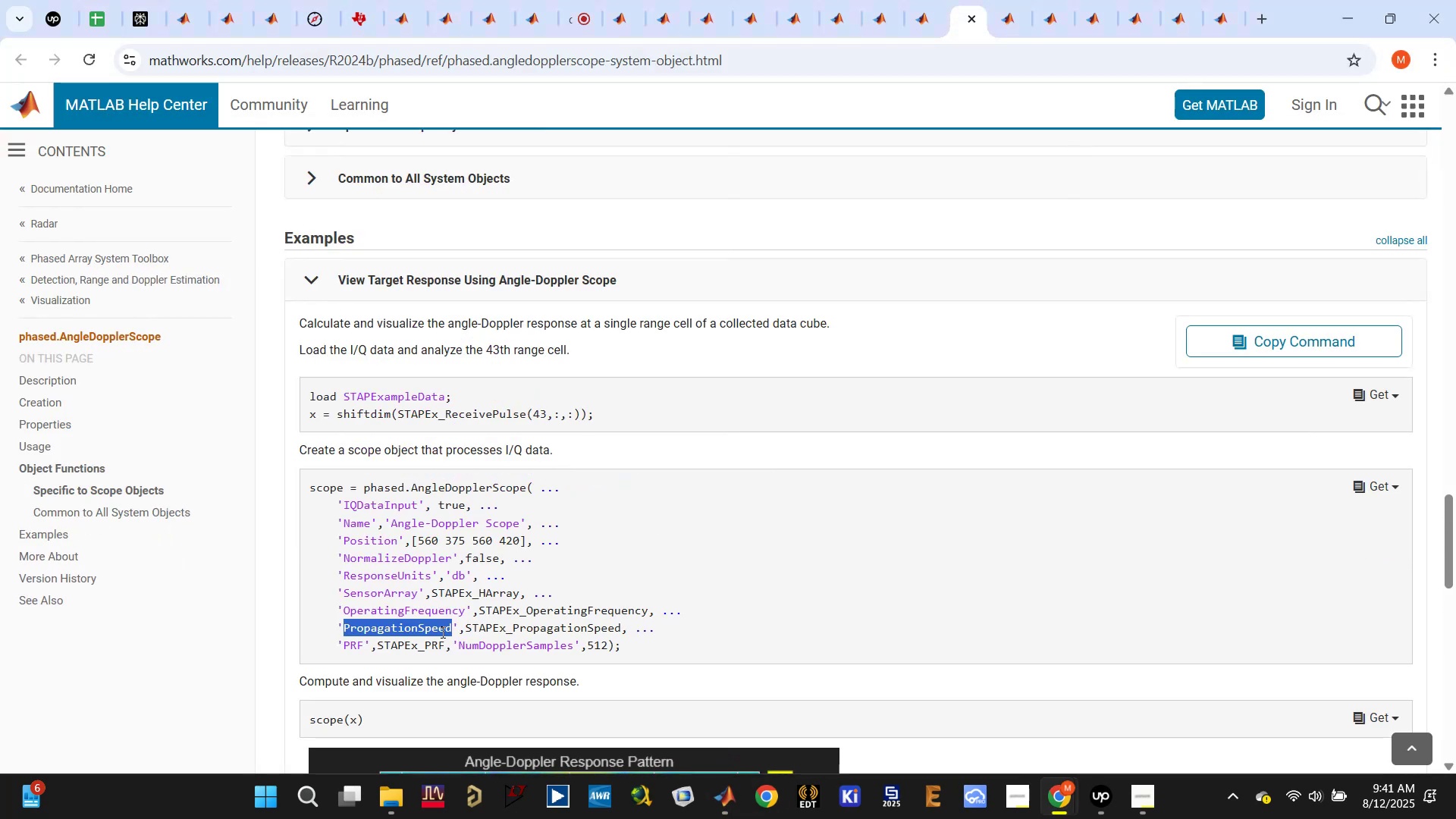 
key(Control+C)
 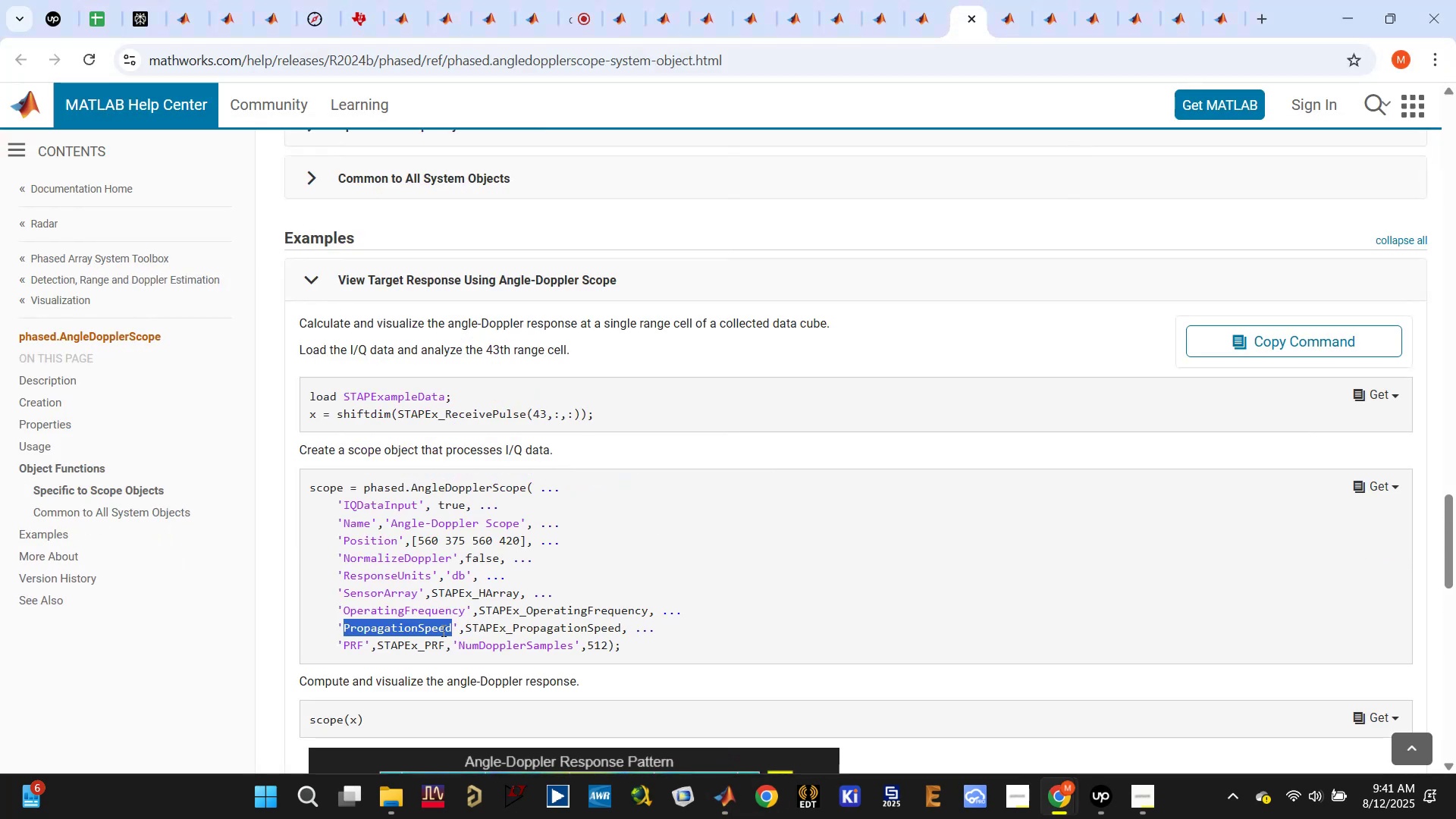 
key(Control+F)
 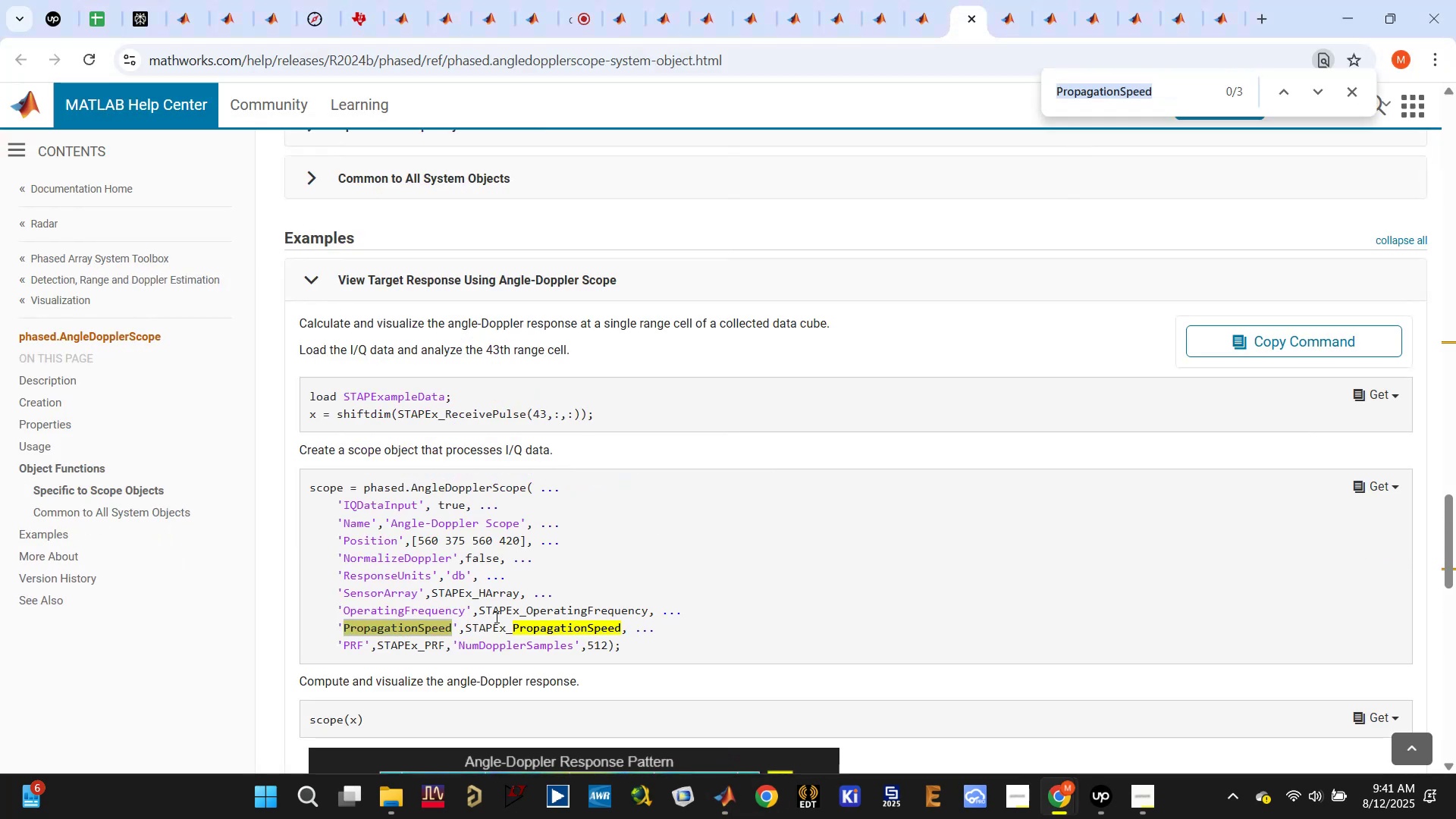 
key(Control+V)
 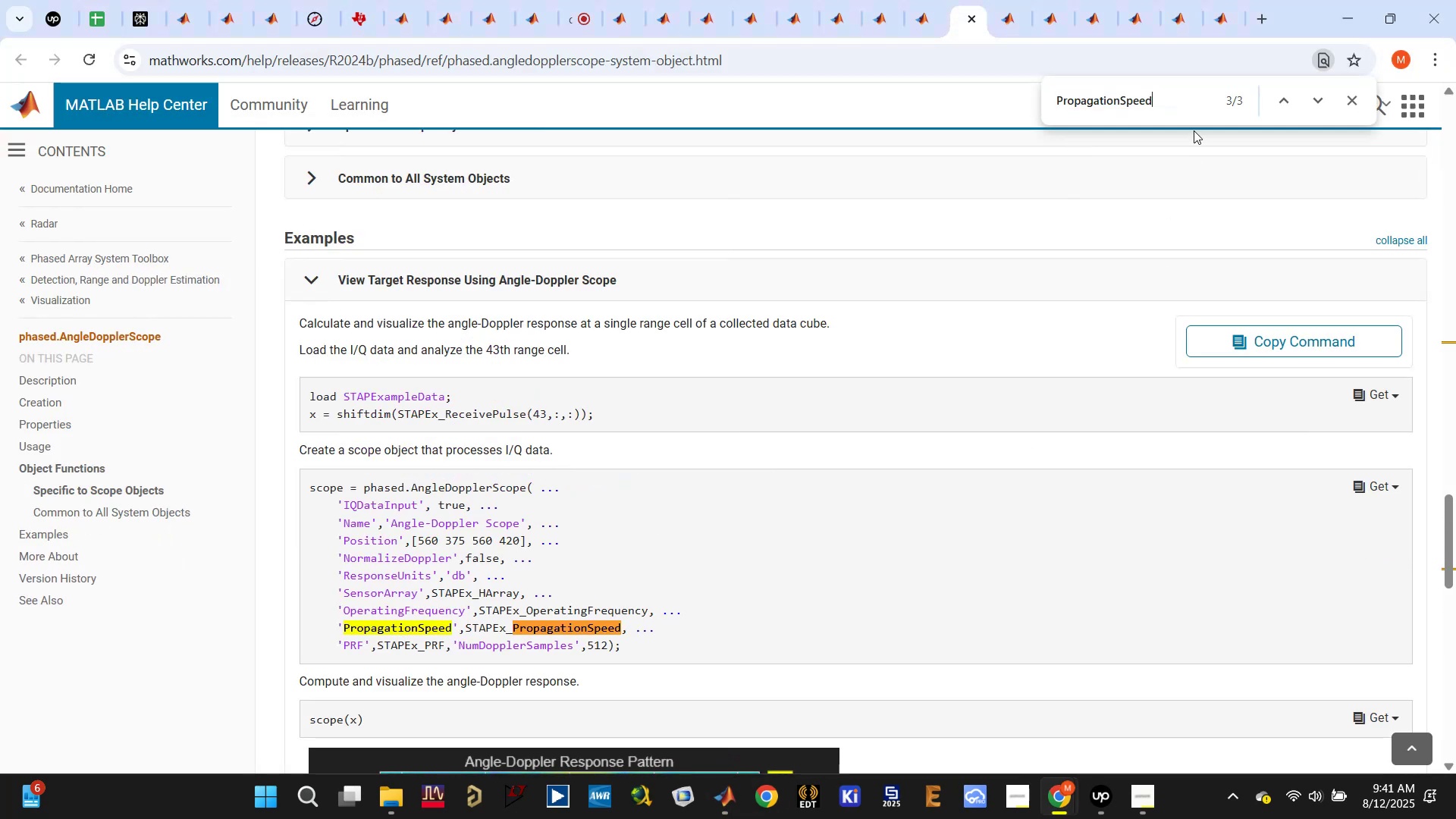 
key(Enter)
 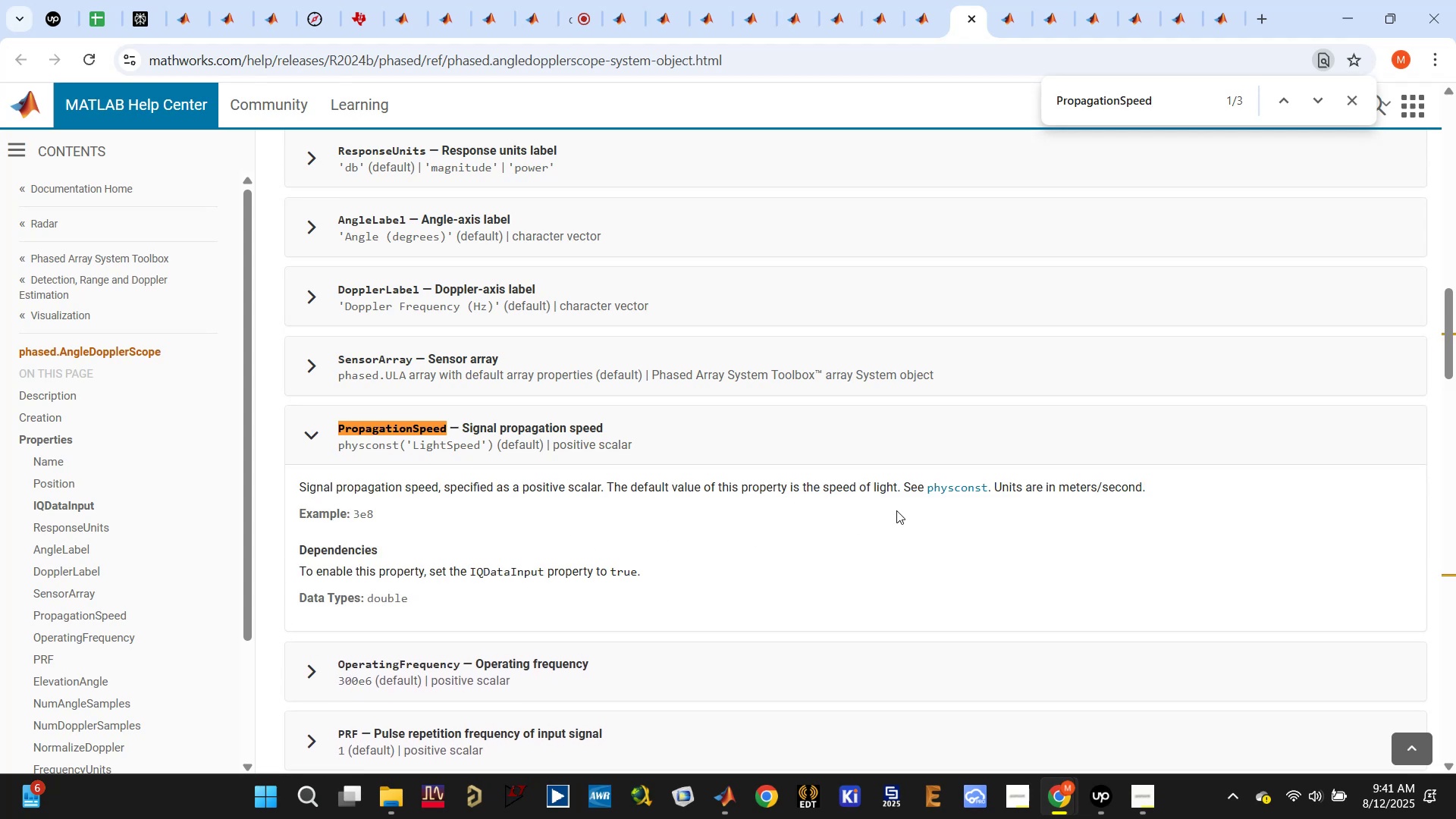 
wait(9.01)
 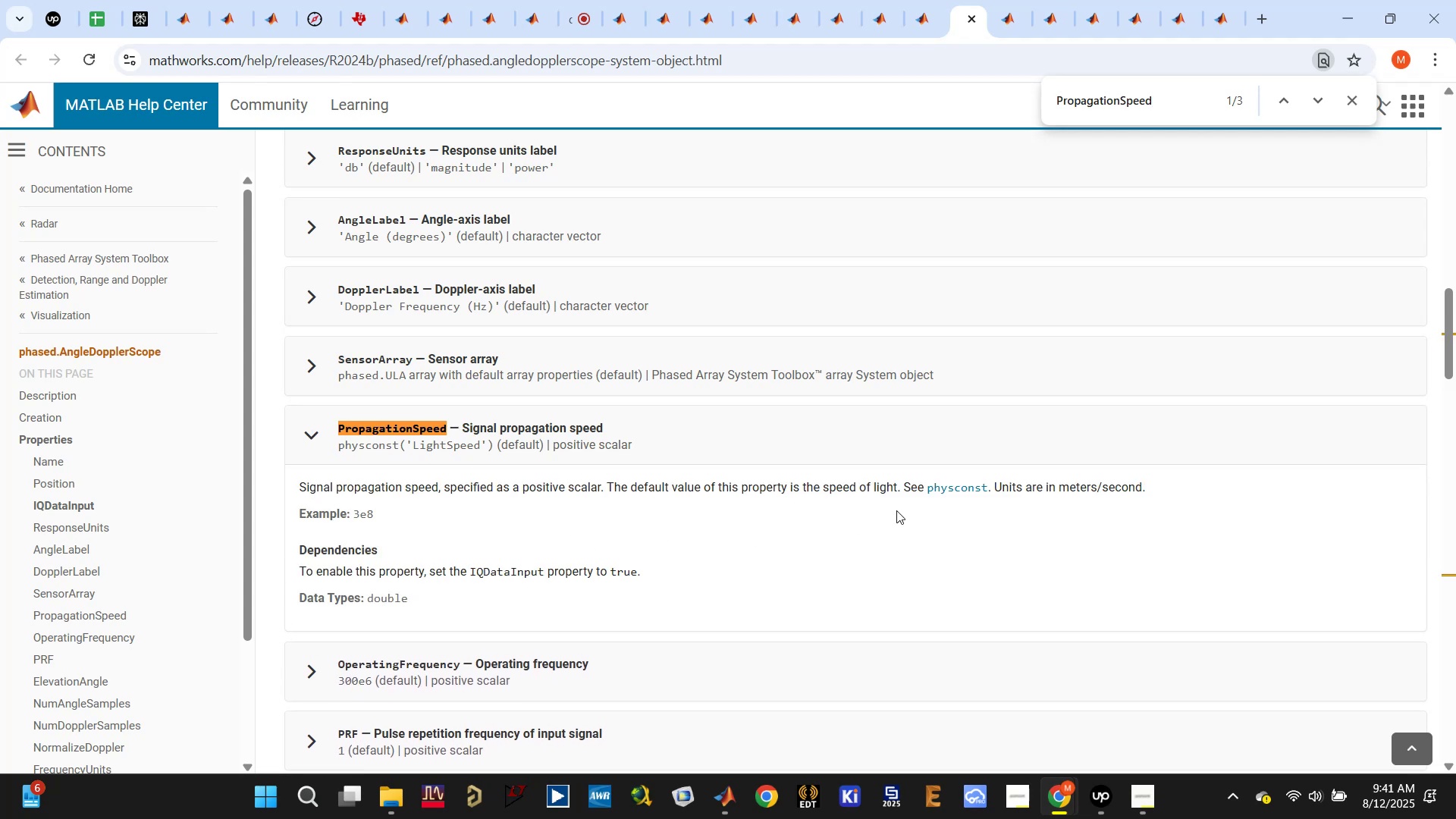 
right_click([954, 485])
 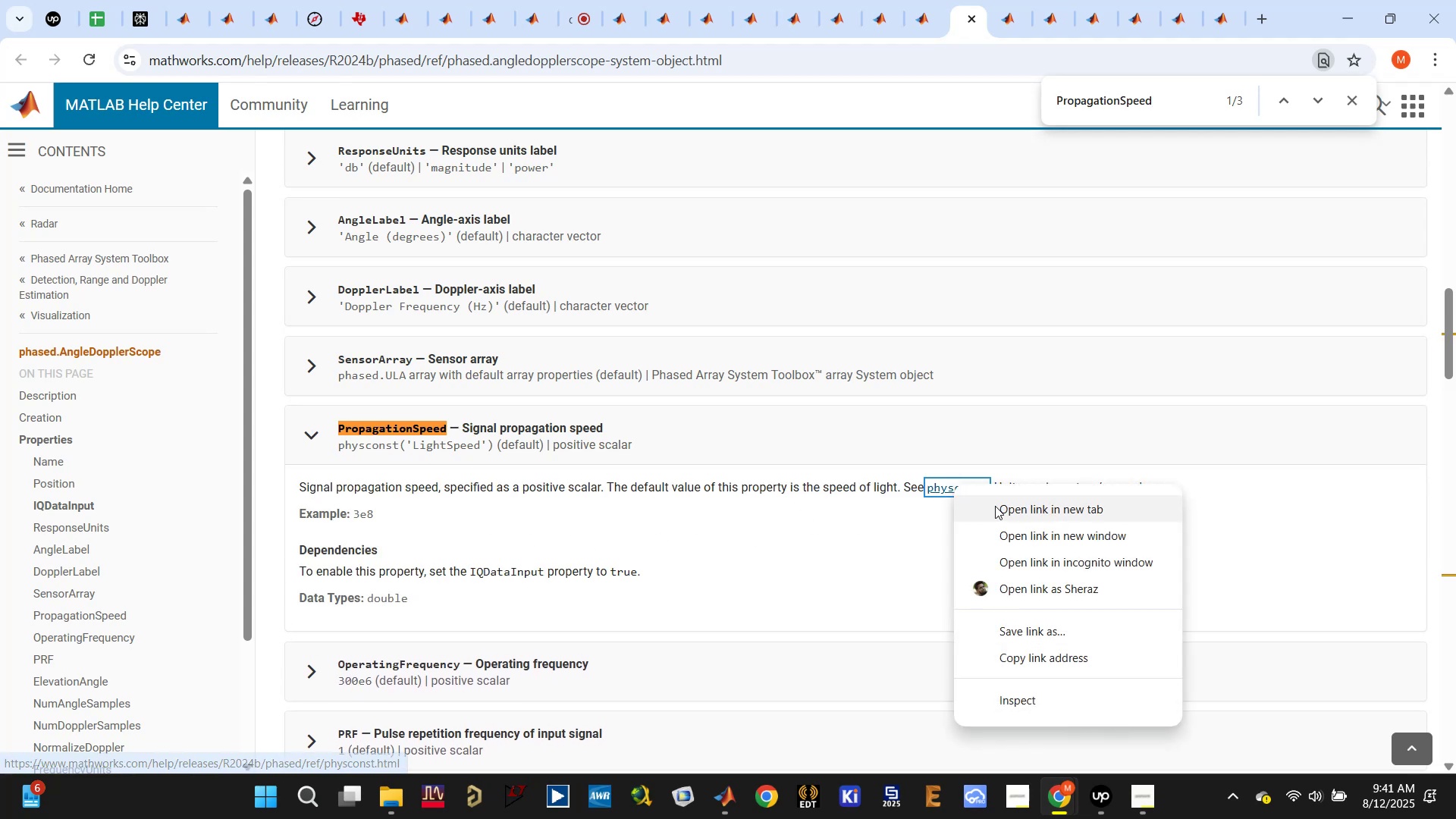 
left_click([997, 508])
 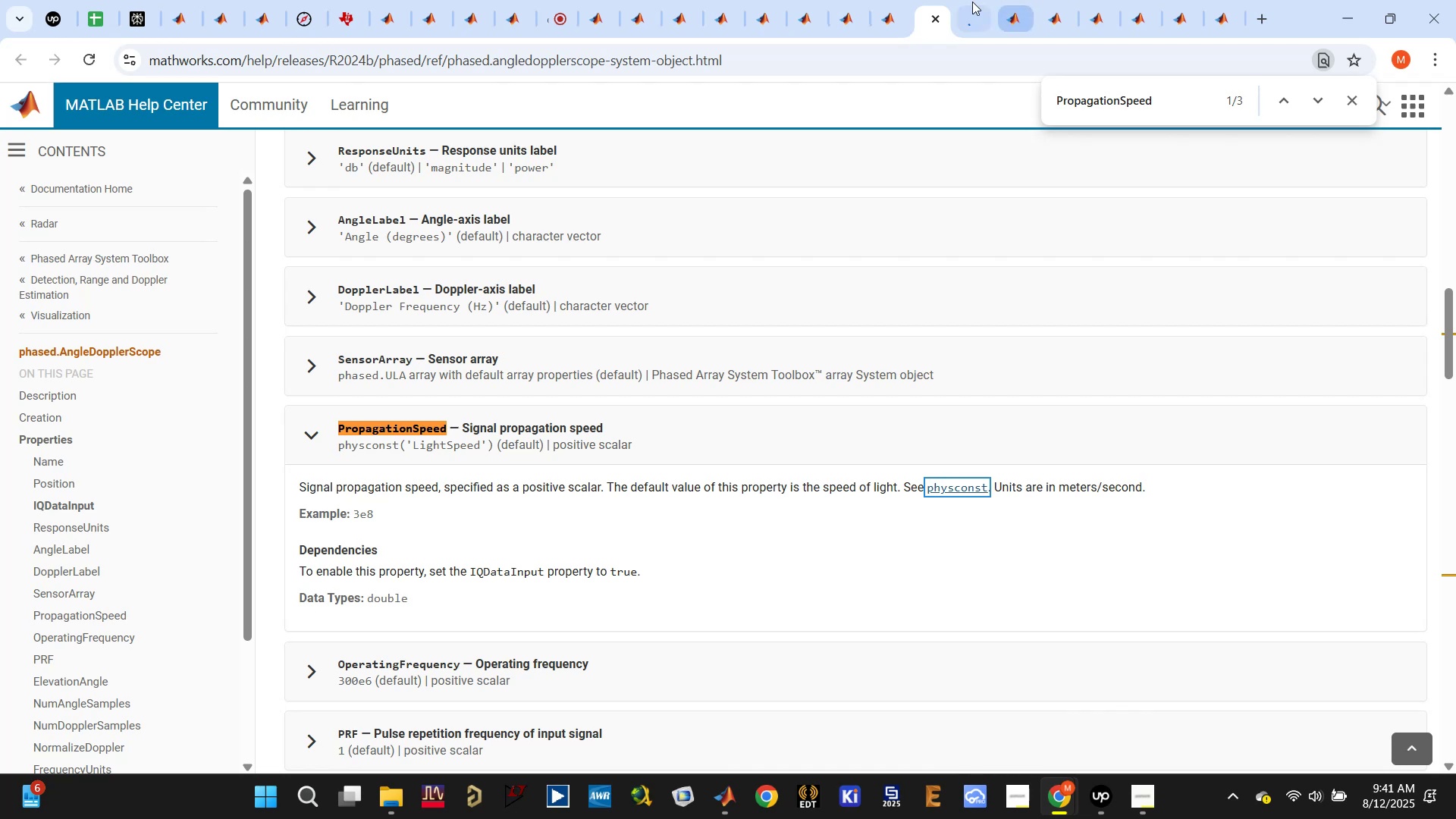 
left_click([965, 17])
 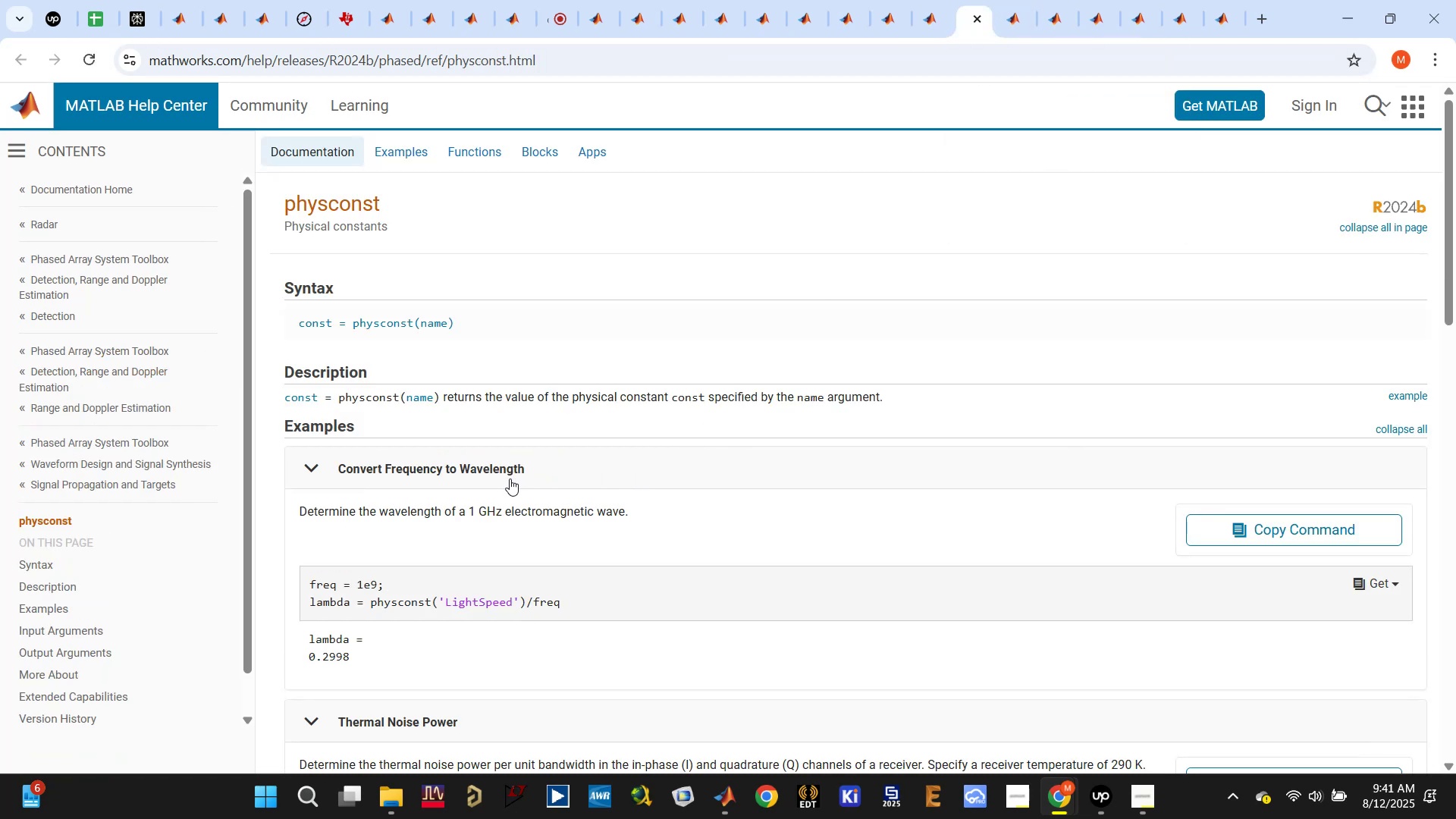 
wait(5.15)
 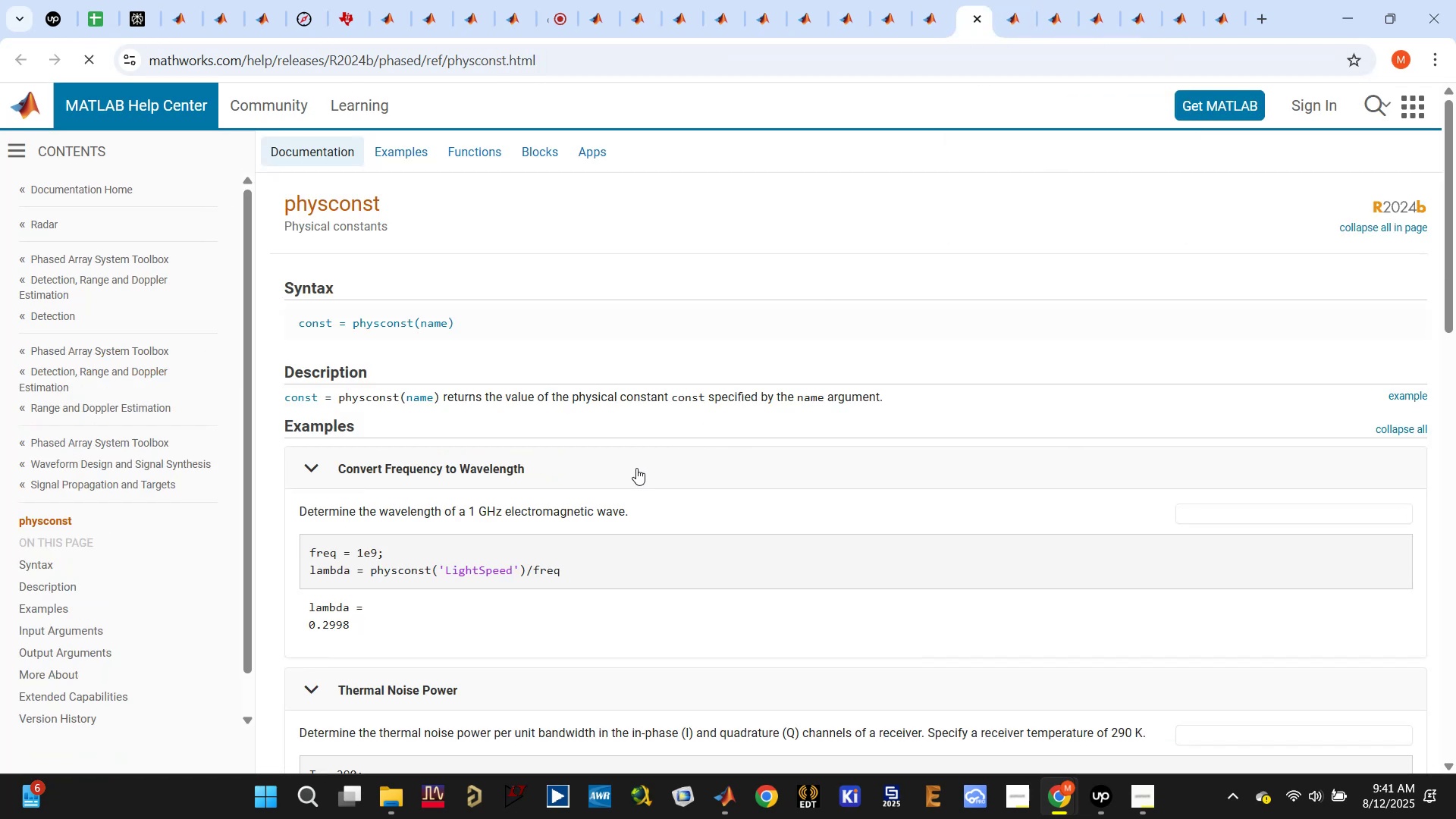 
scroll: coordinate [495, 482], scroll_direction: down, amount: 10.0
 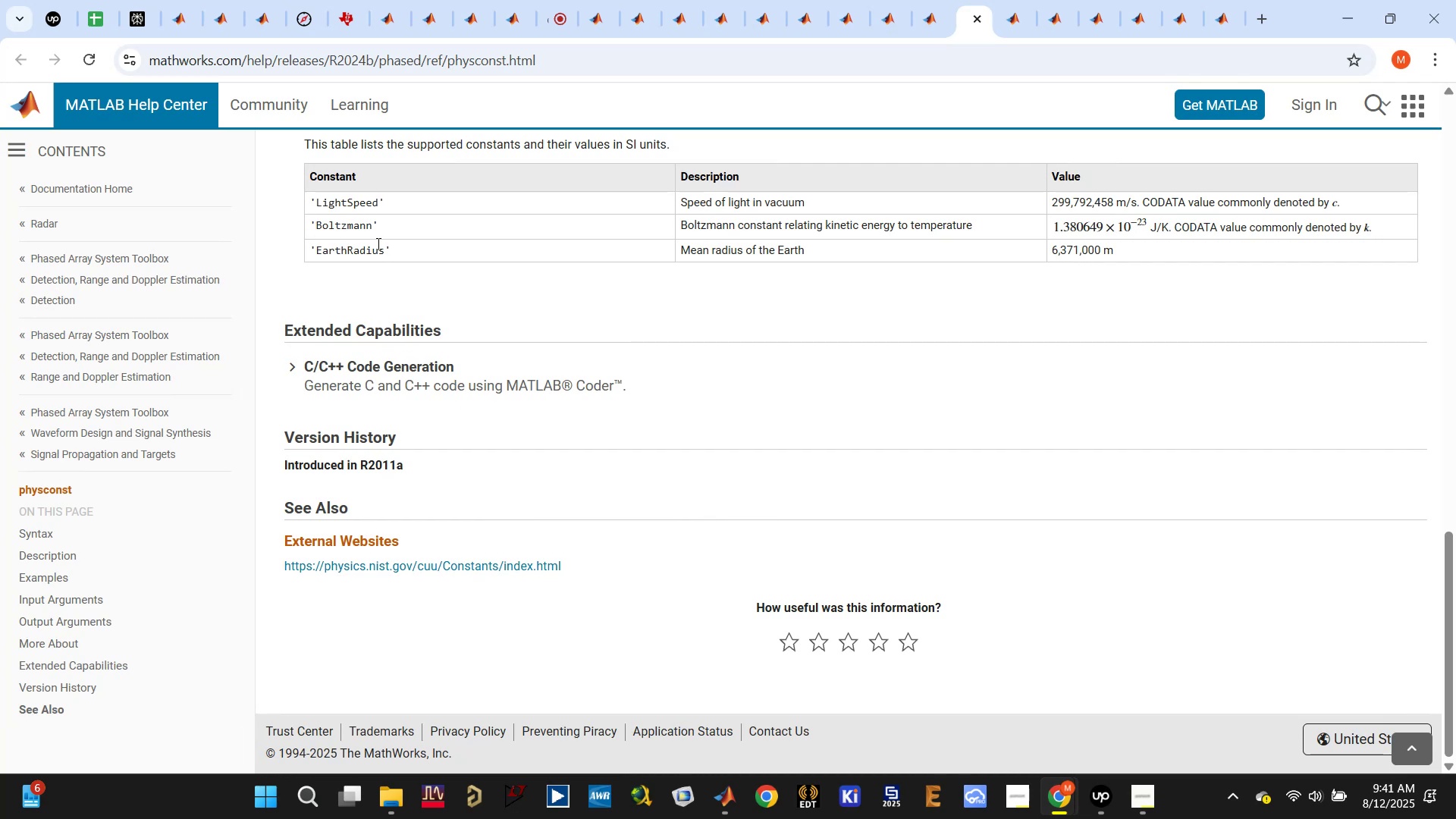 
double_click([356, 206])
 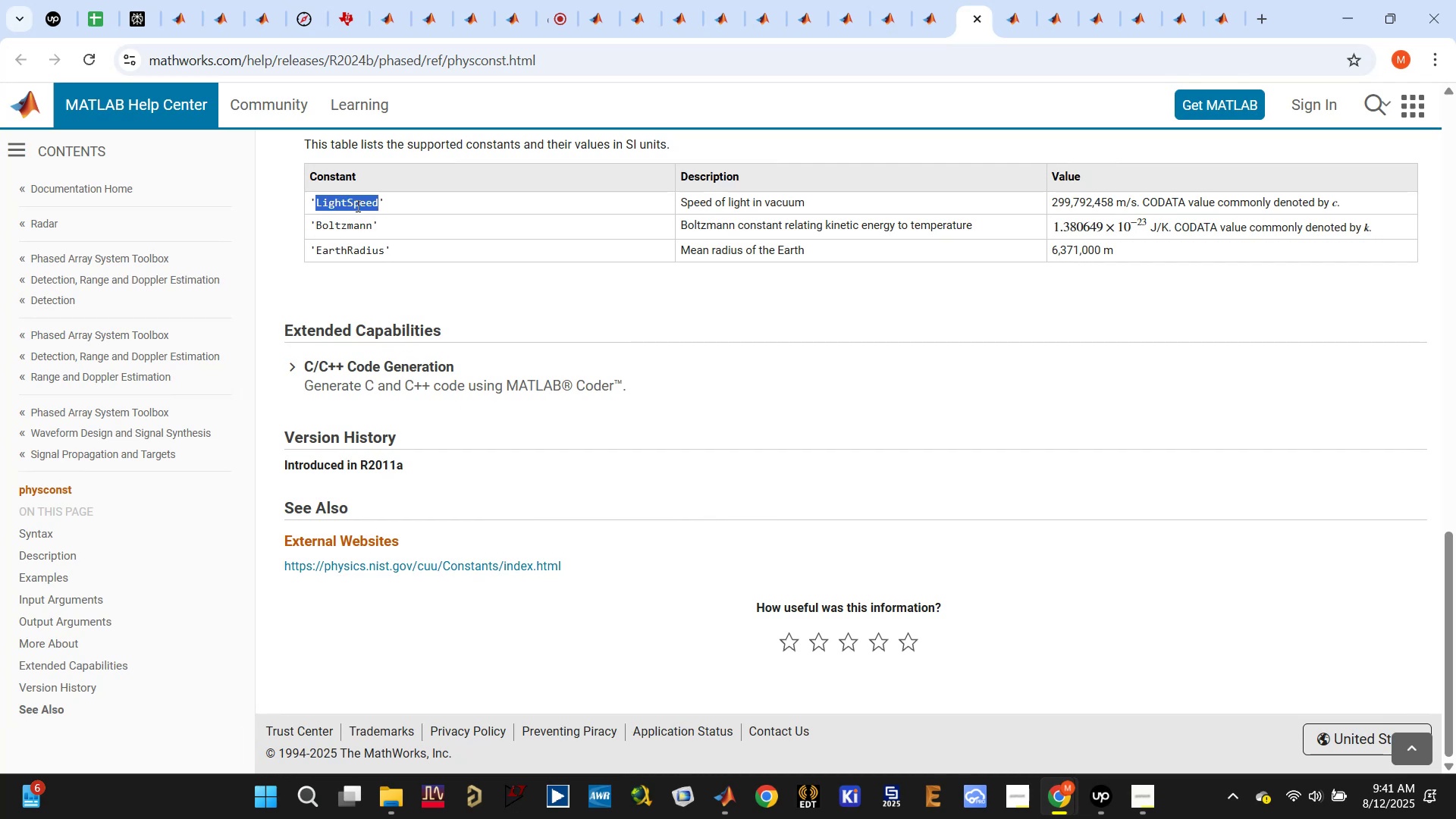 
hold_key(key=ControlLeft, duration=0.44)
 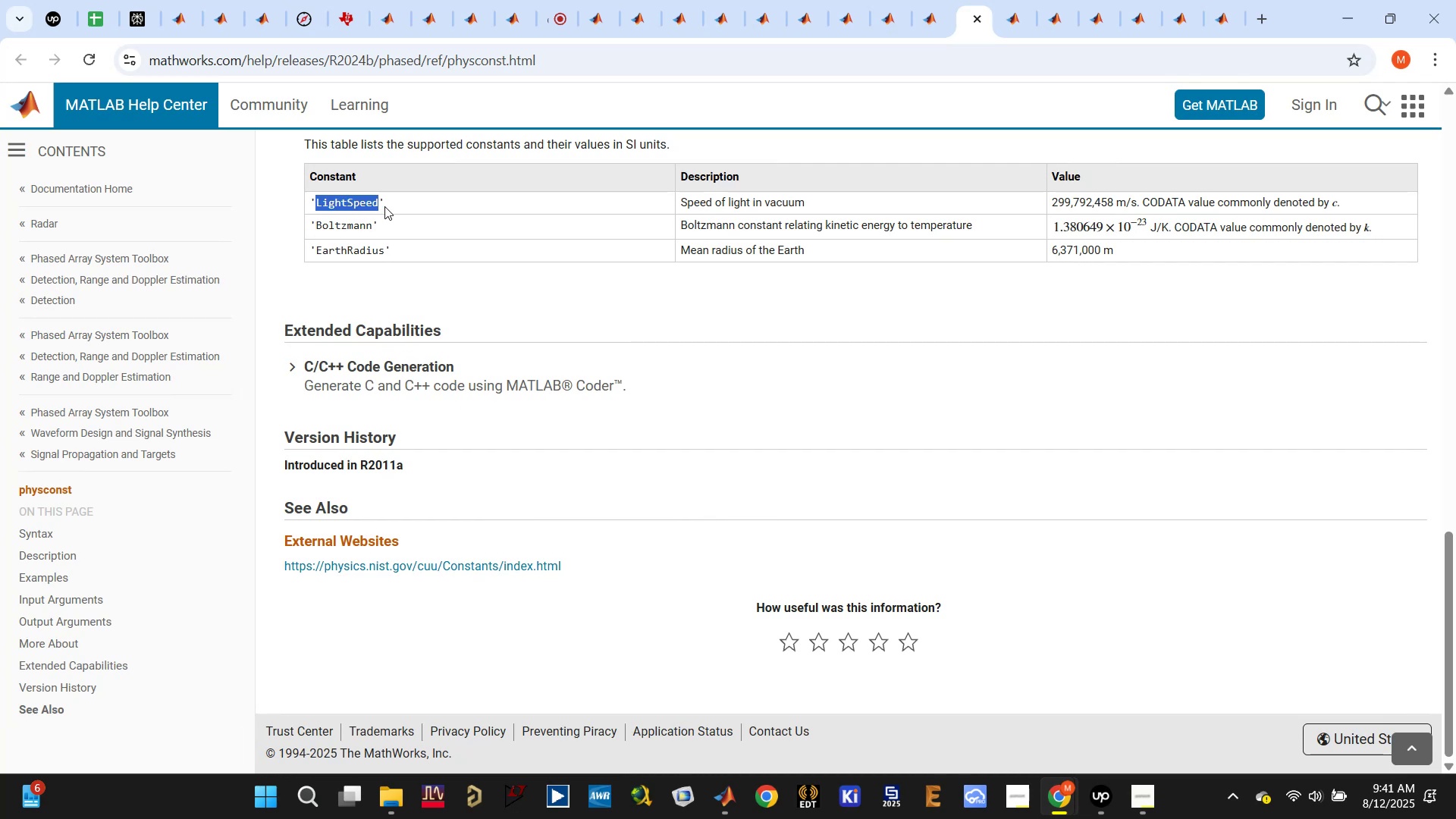 
left_click_drag(start_coordinate=[386, 202], to_coordinate=[275, 196])
 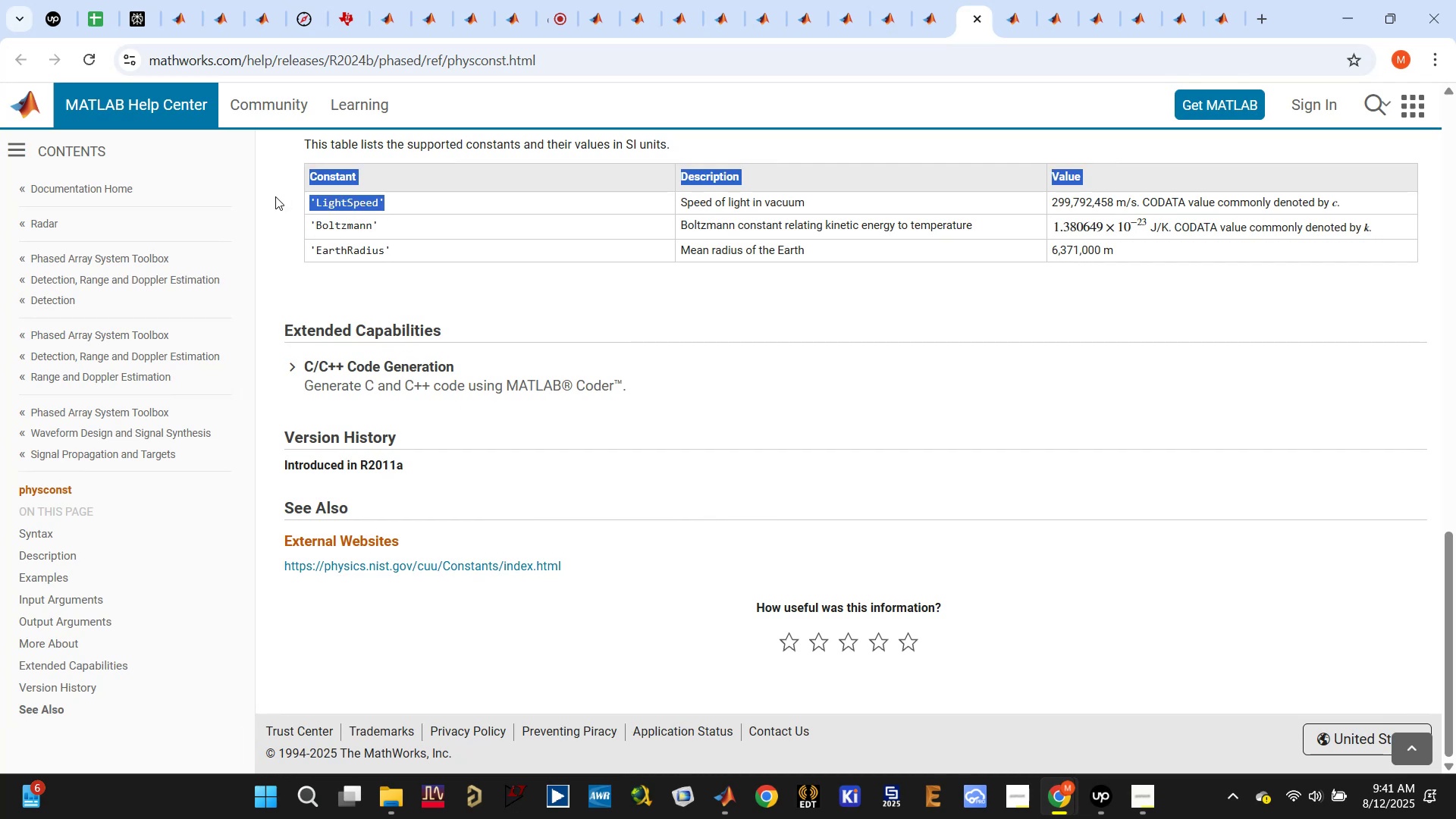 
key(Control+C)
 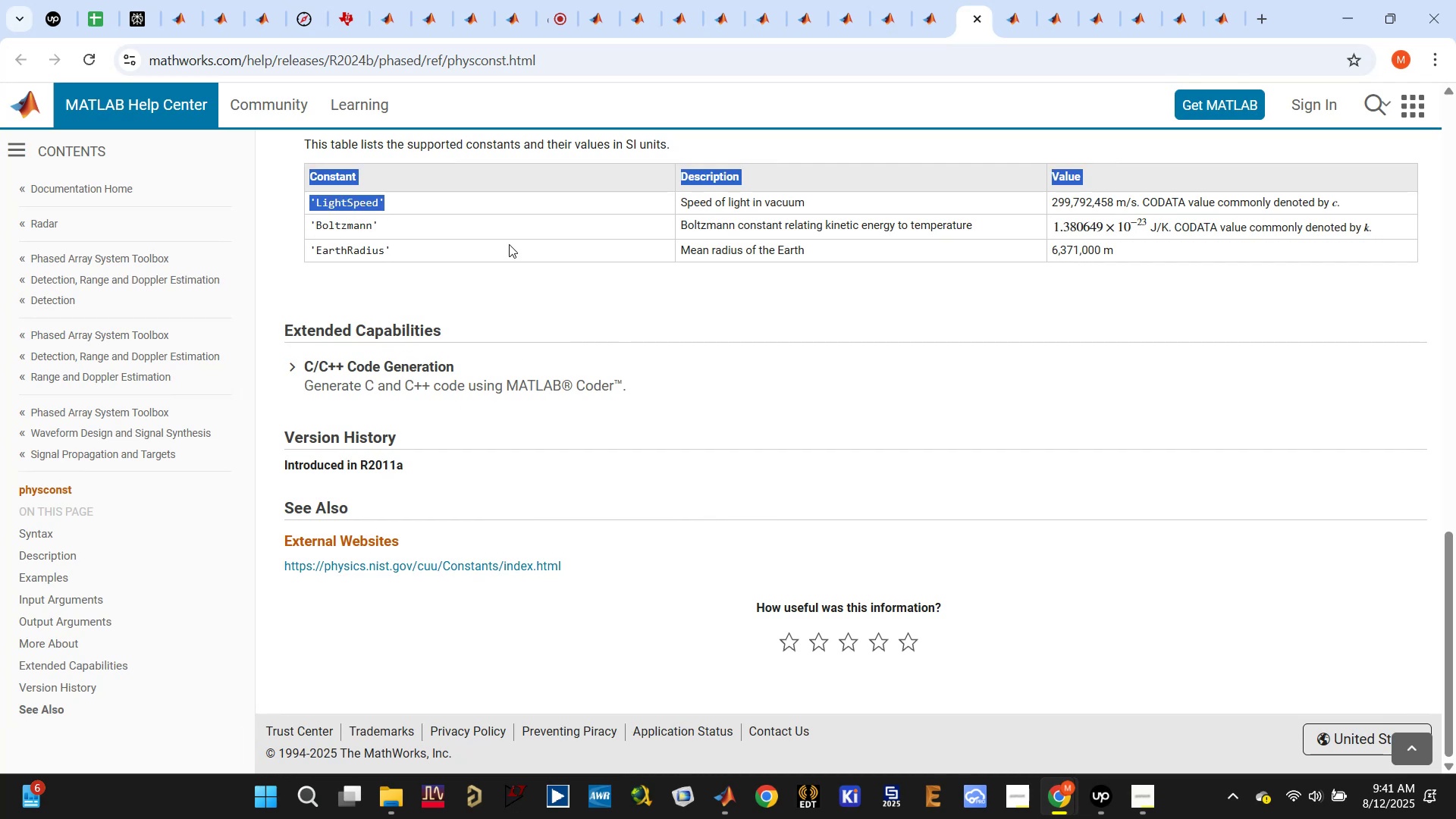 
left_click([431, 196])
 